 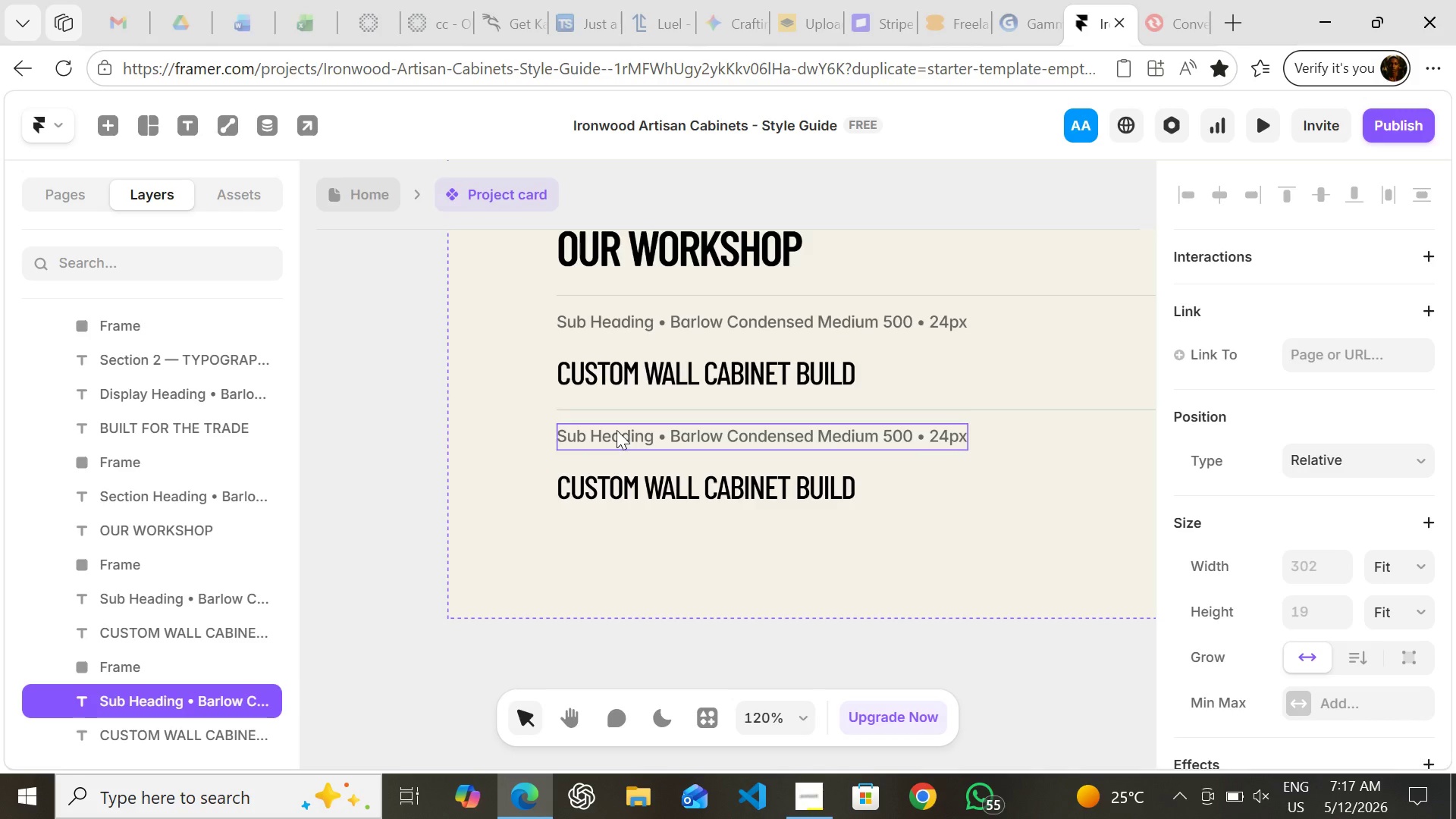 
double_click([617, 430])
 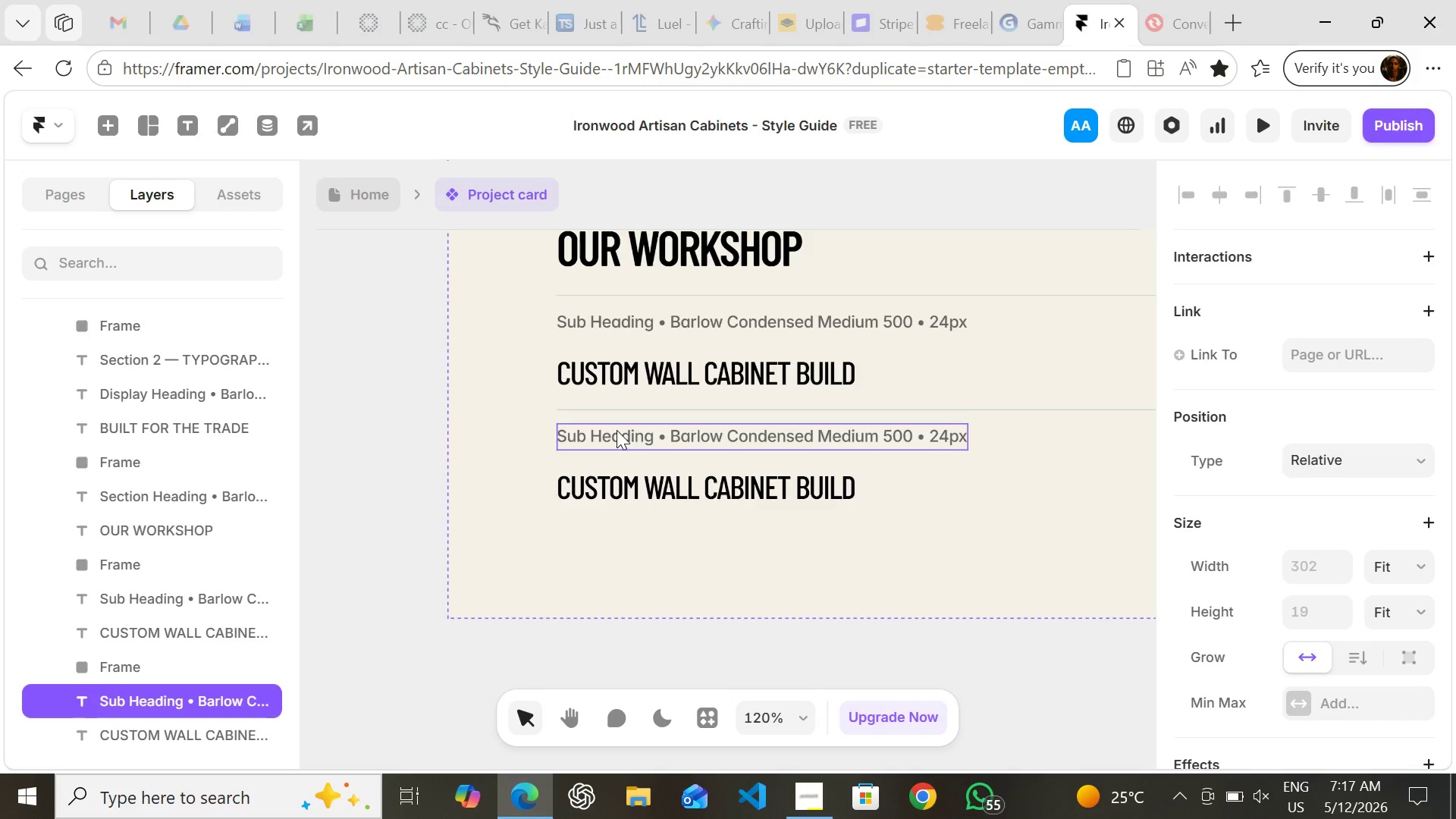 
triple_click([617, 430])
 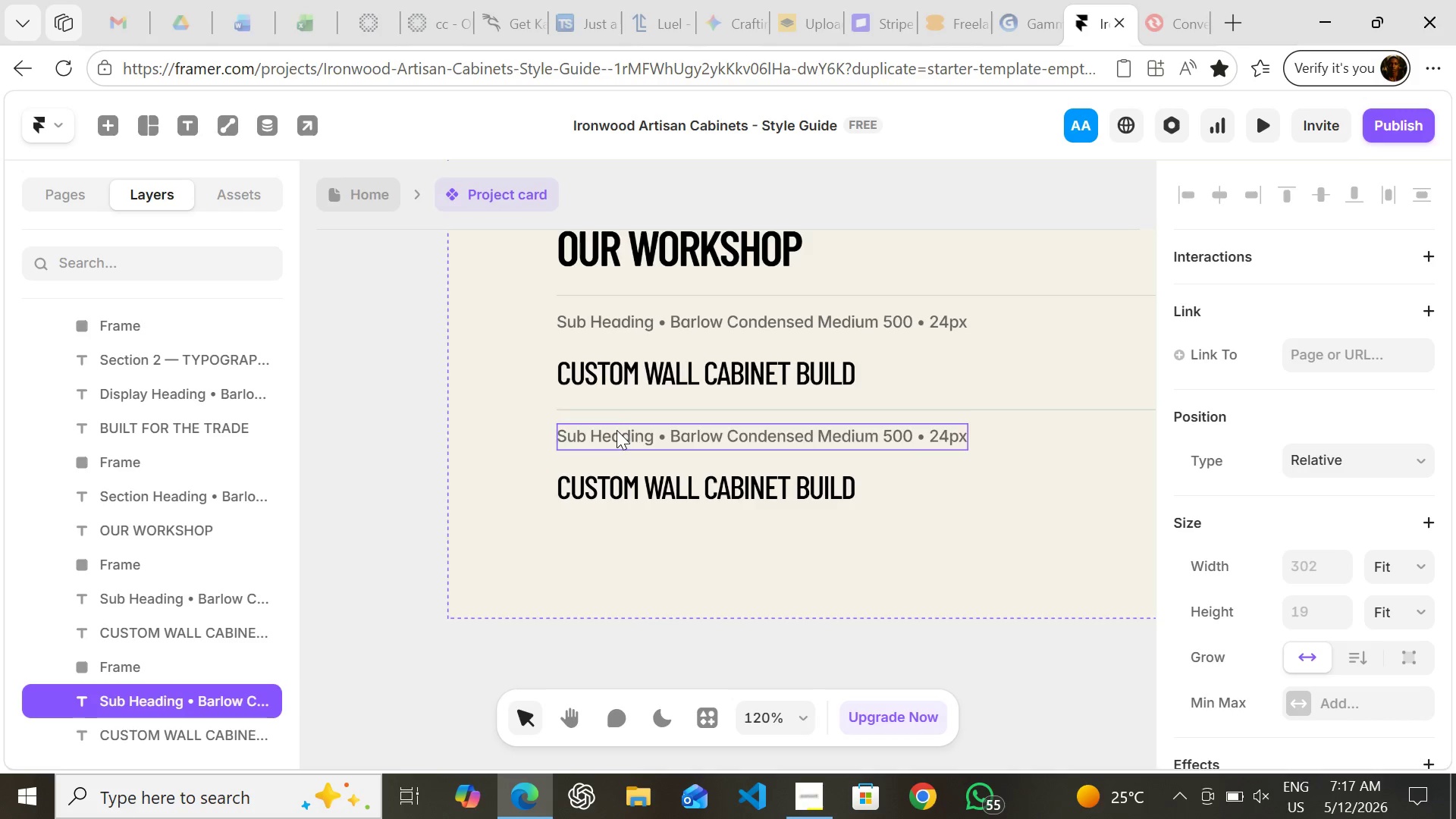 
key(Enter)
 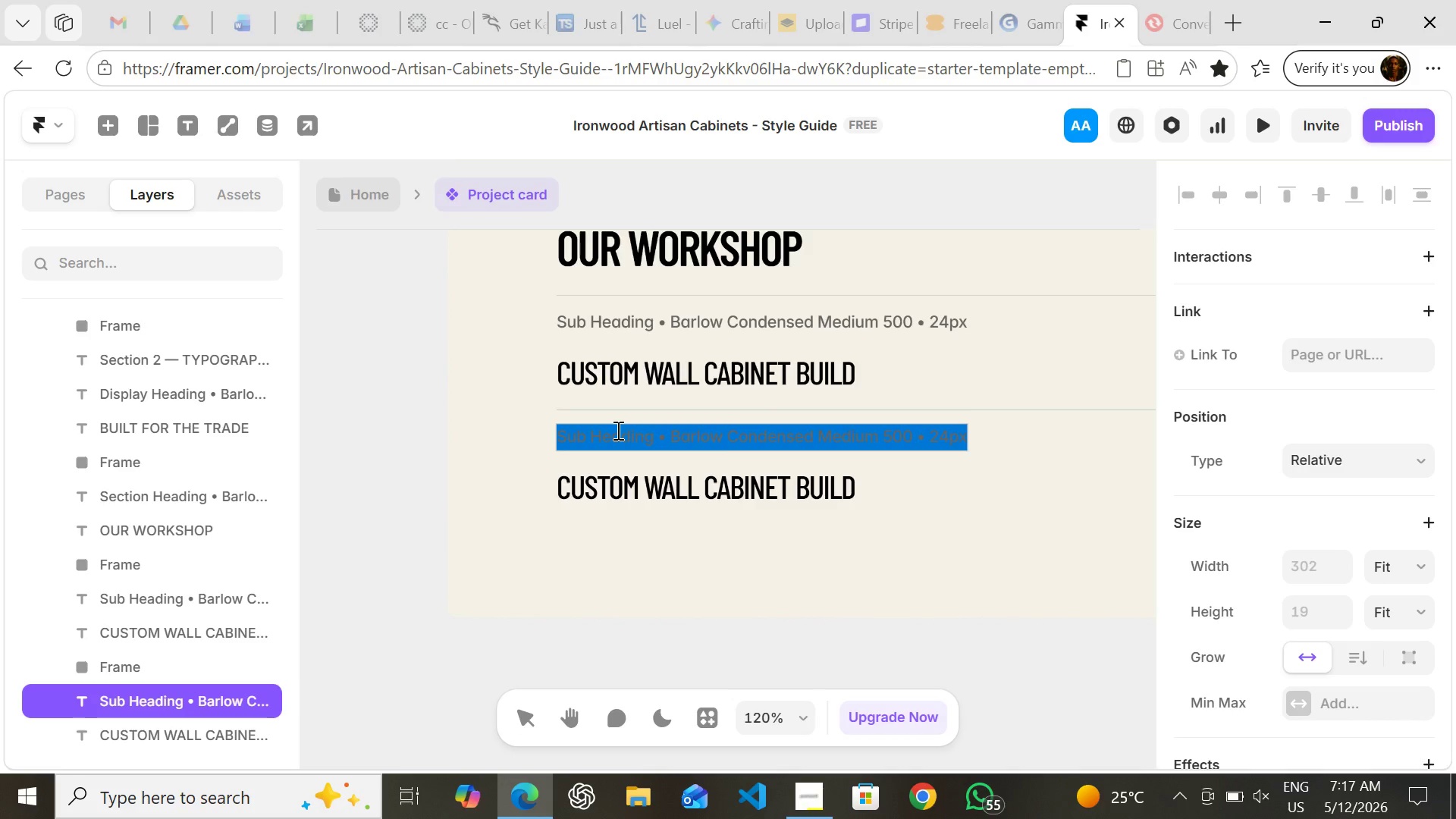 
left_click([617, 430])
 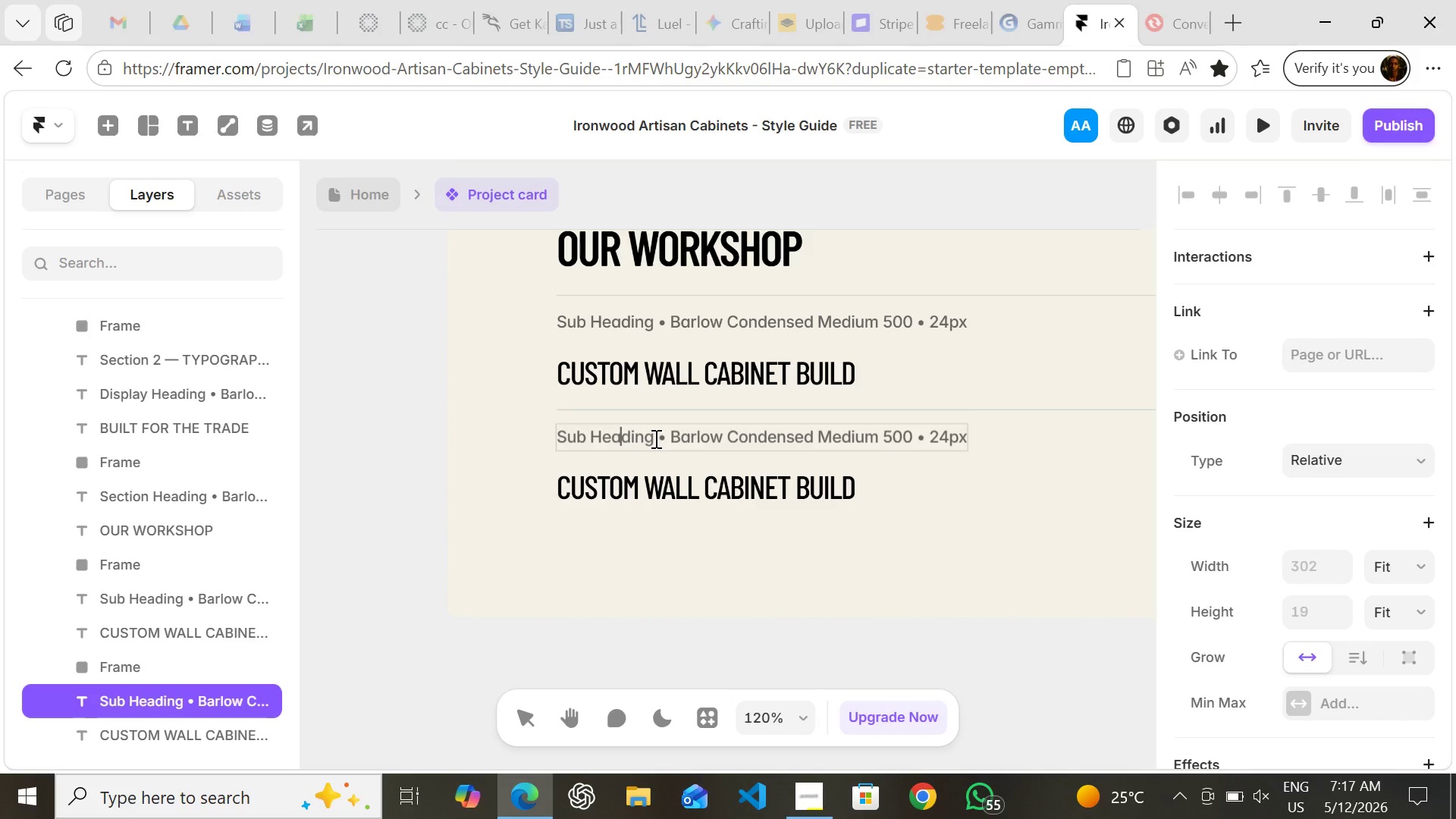 
left_click_drag(start_coordinate=[654, 438], to_coordinate=[556, 438])
 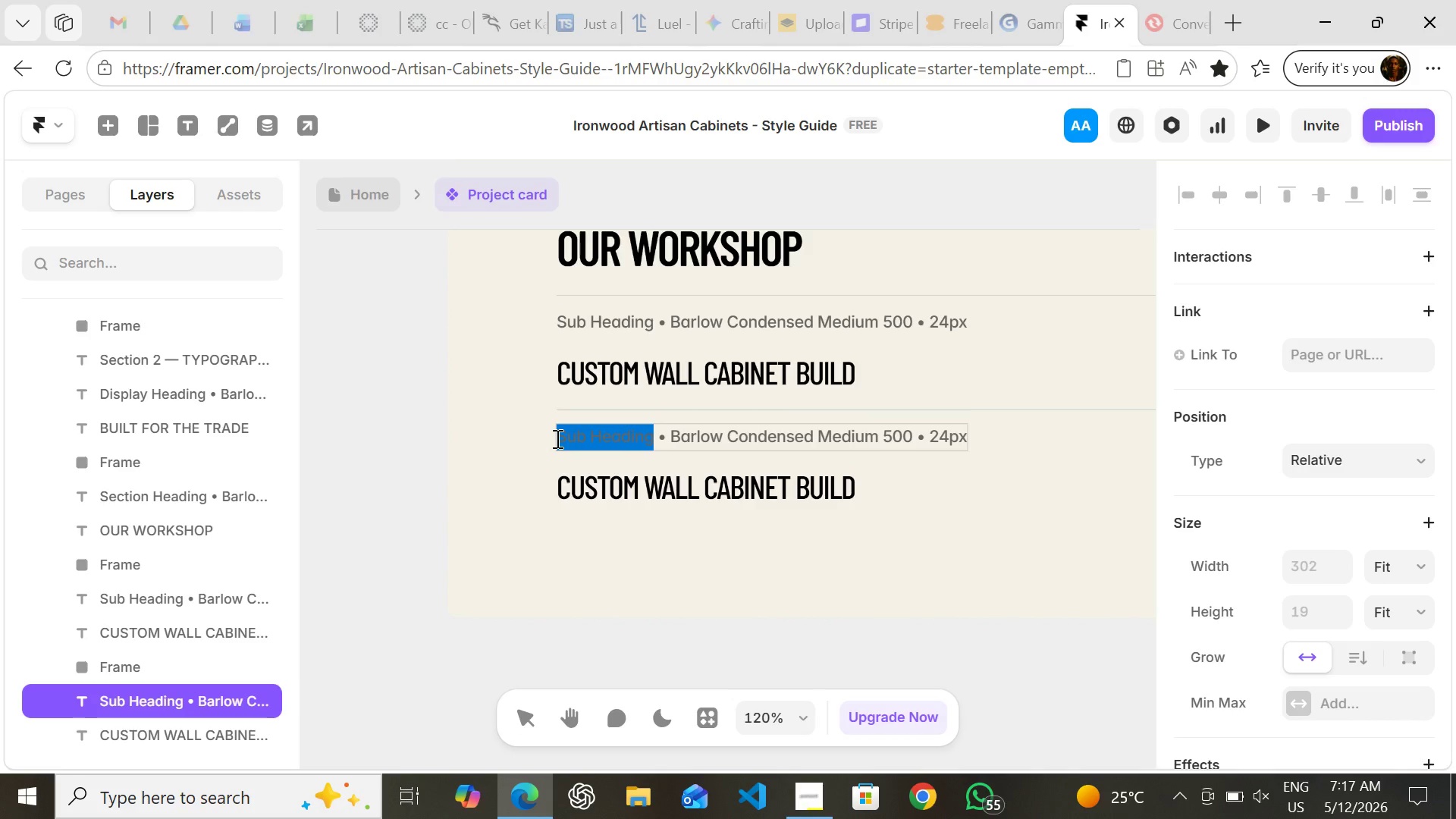 
type(Body)
 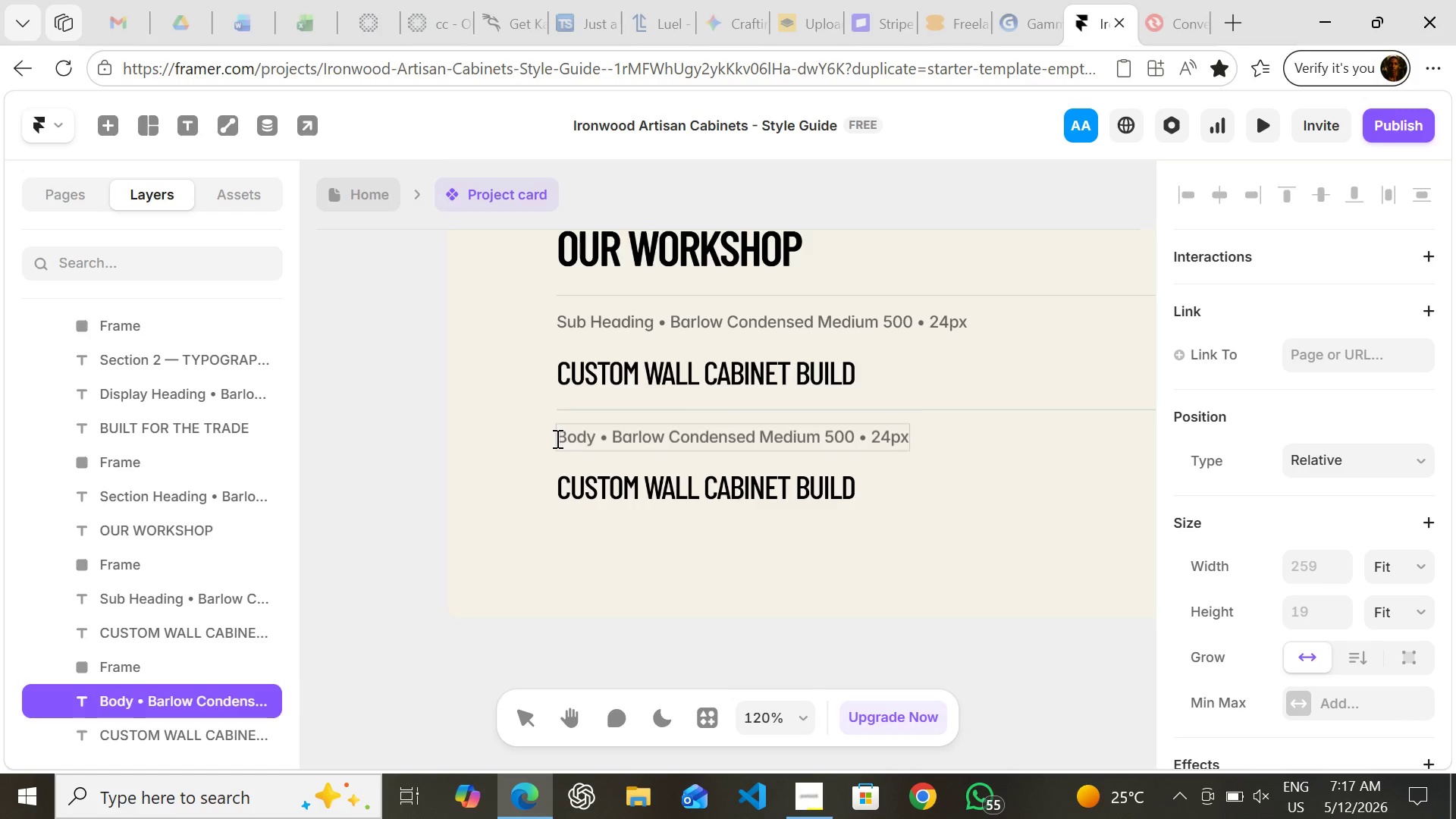 
wait(6.38)
 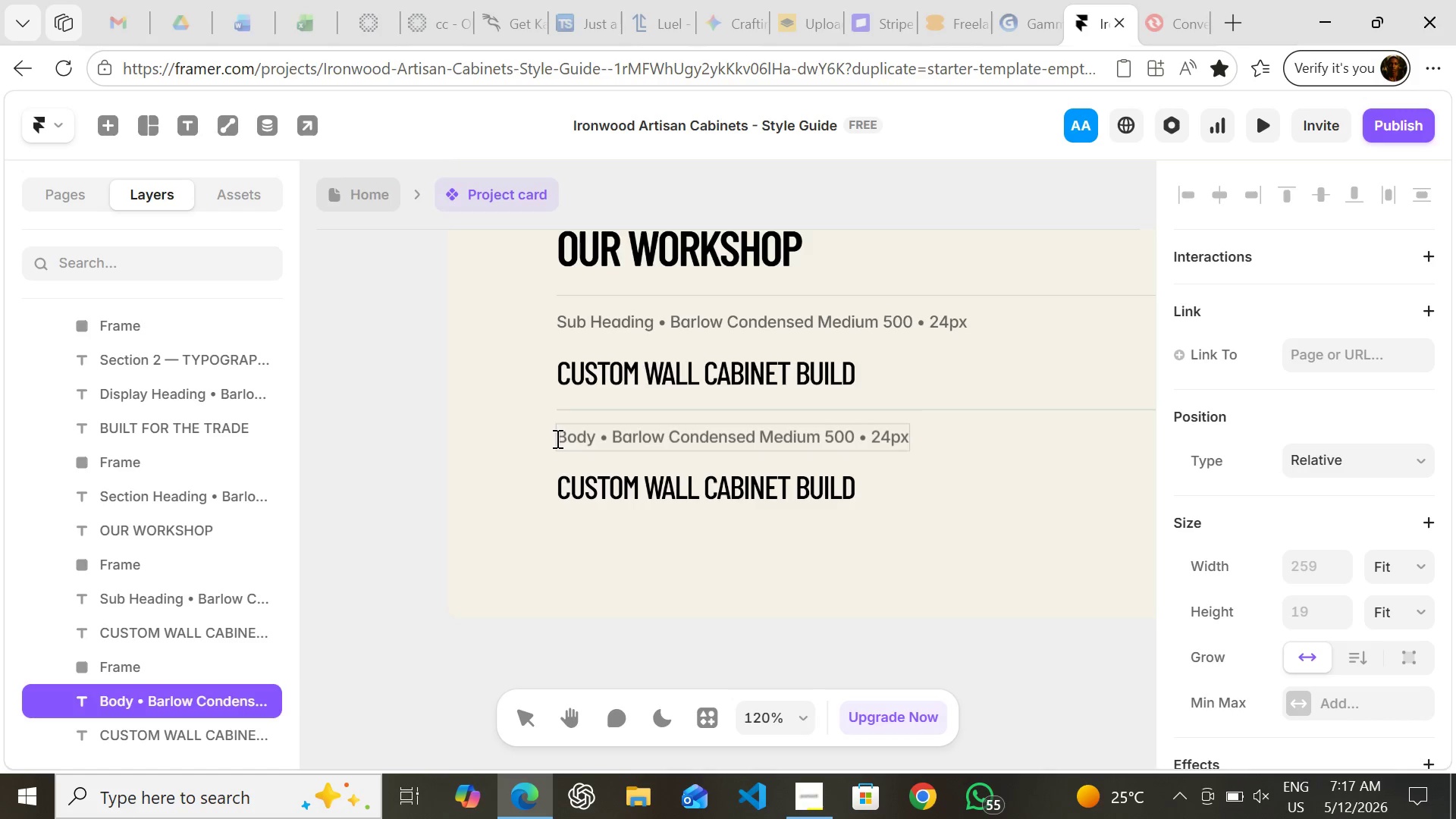 
hold_key(key=ArrowRight, duration=1.51)
 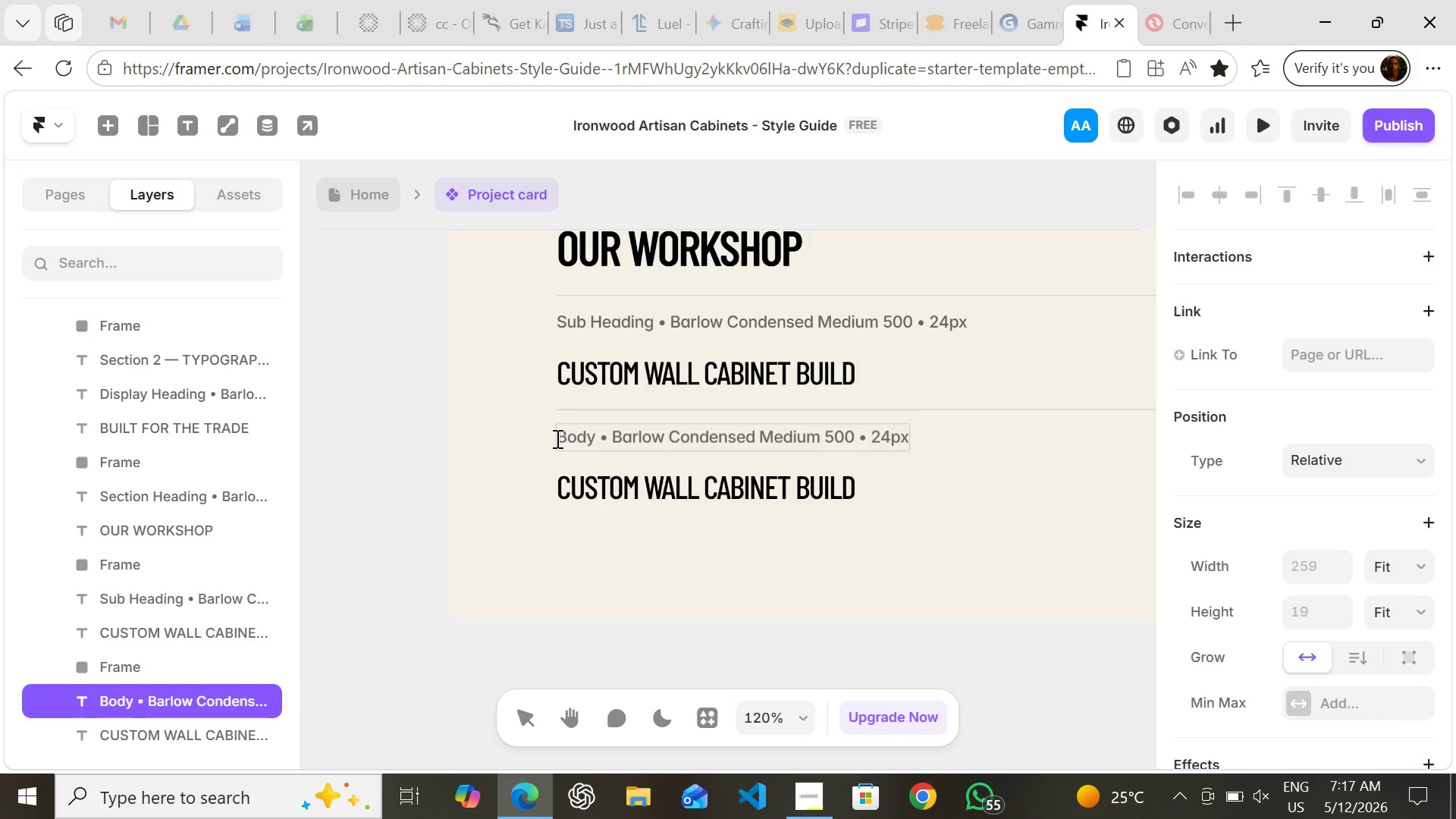 
key(ArrowRight)
 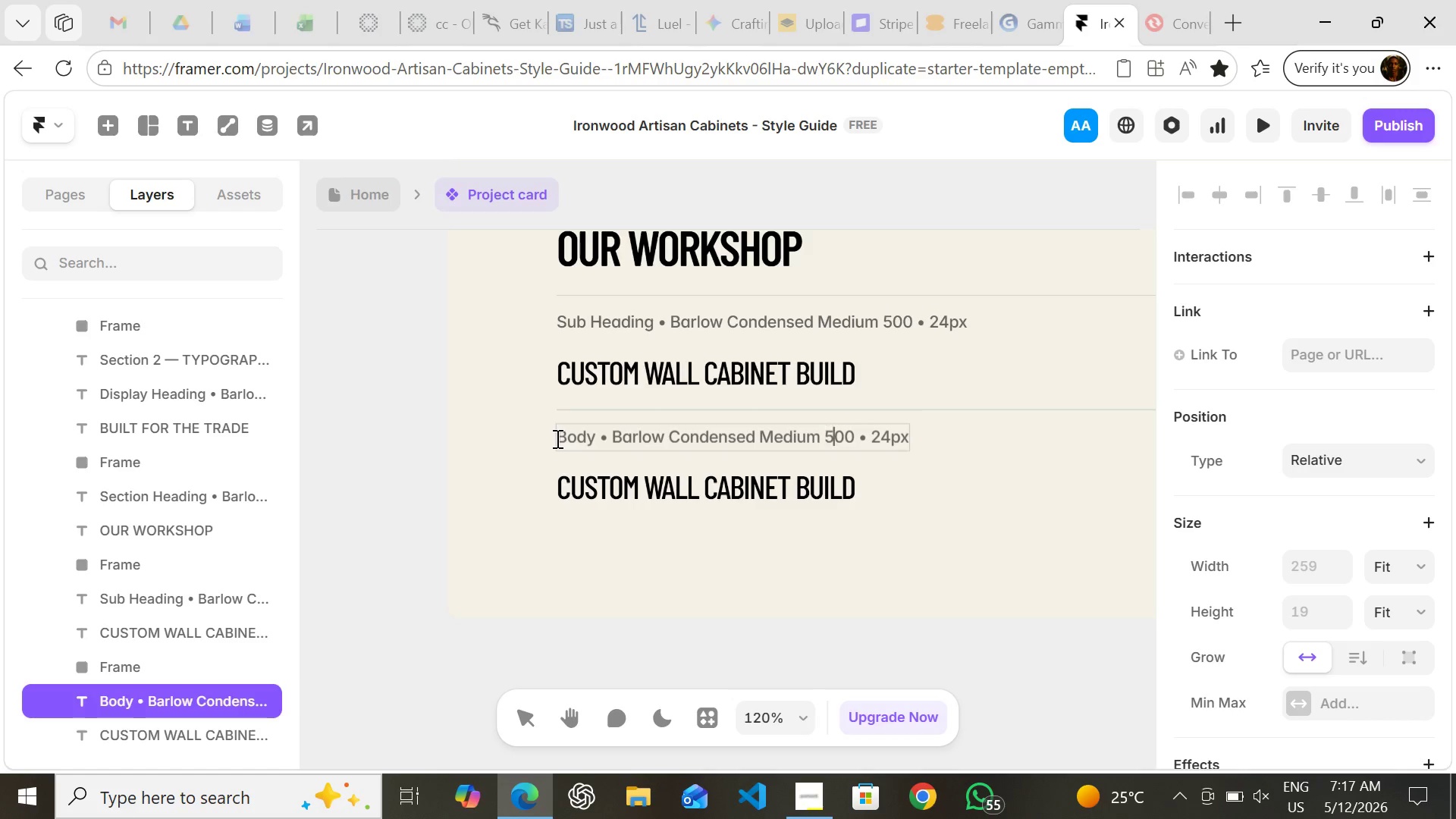 
key(ArrowRight)
 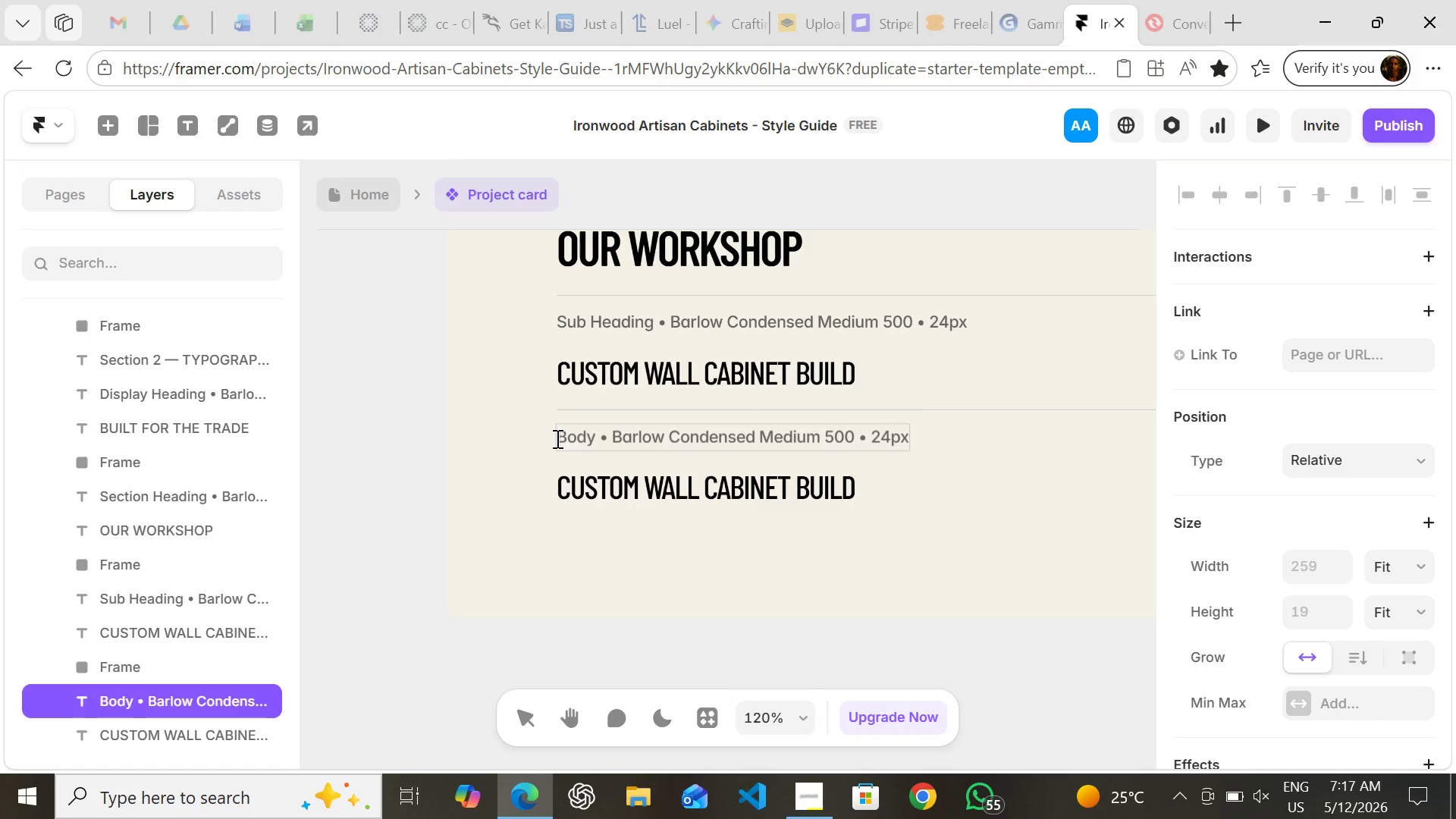 
key(Backspace)
 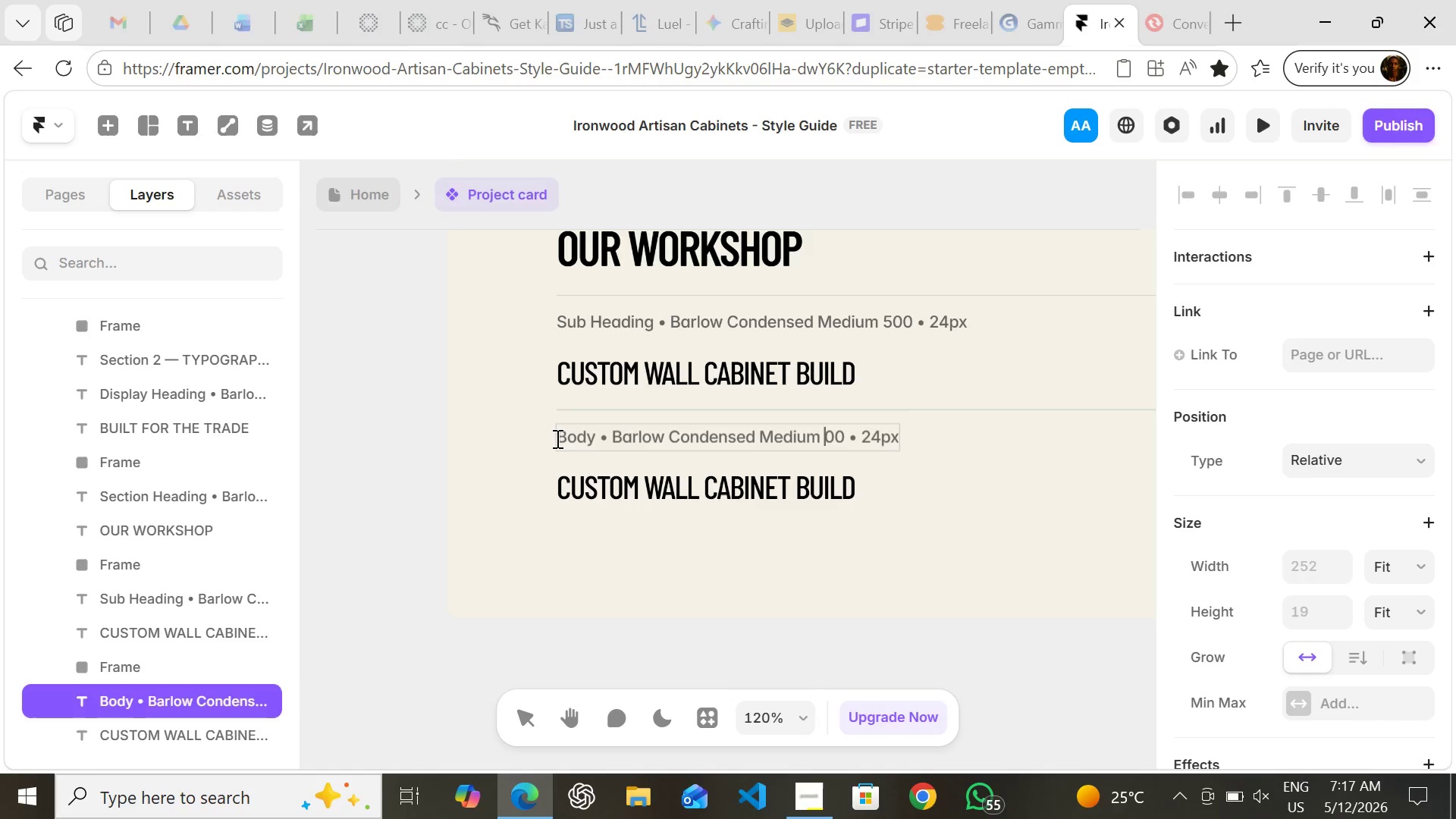 
key(4)
 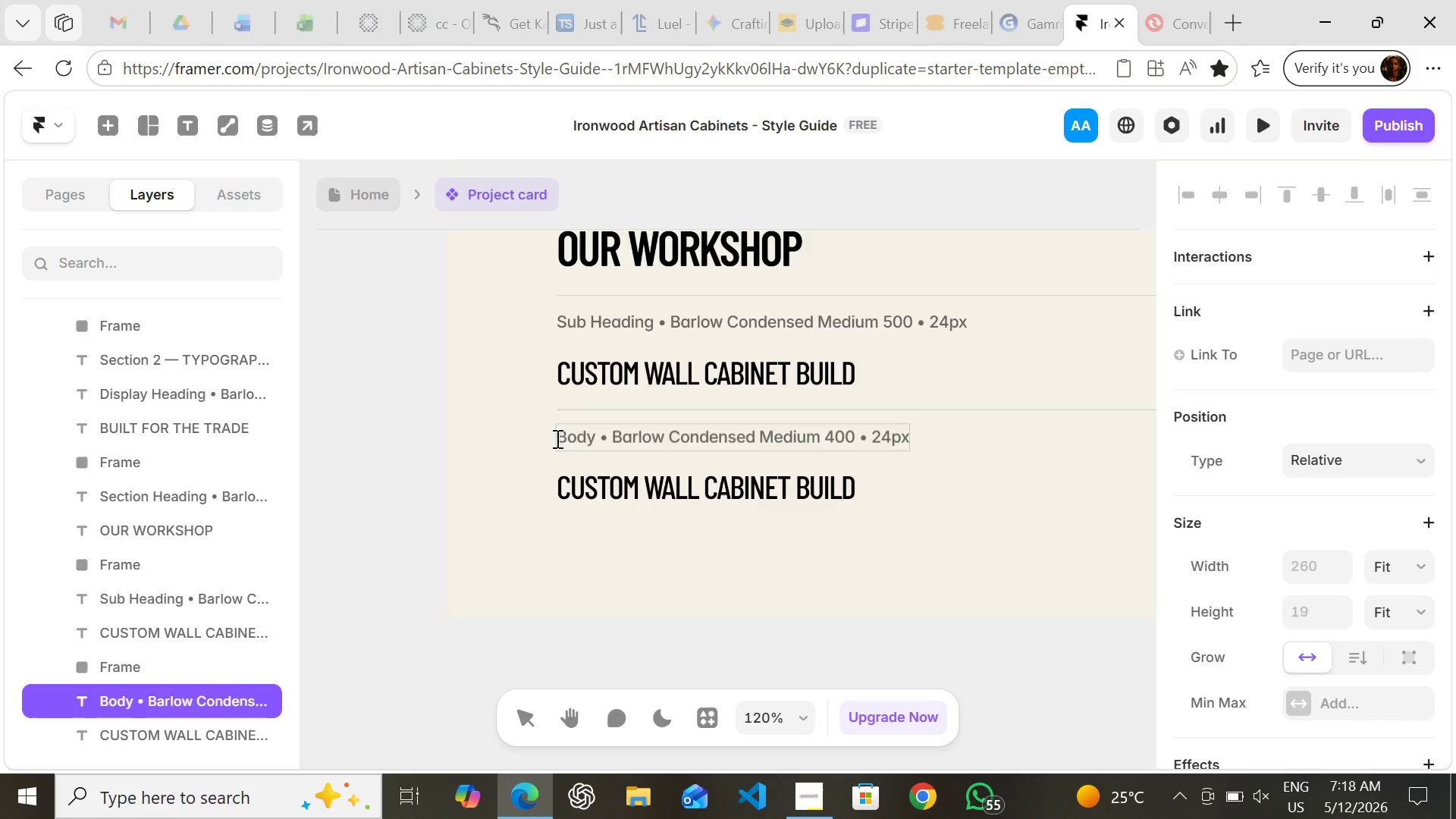 
key(ArrowLeft)
 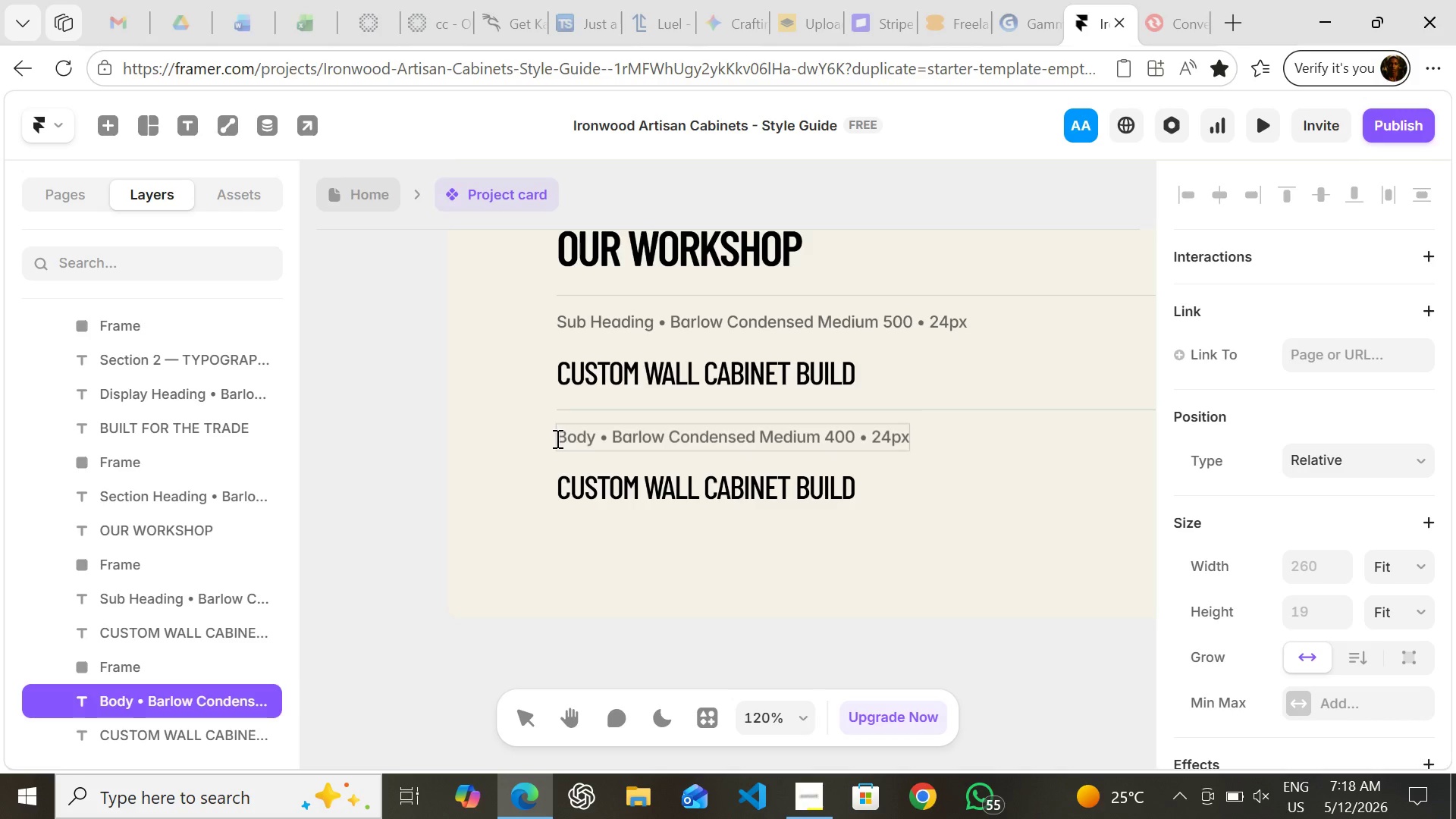 
hold_key(key=Backspace, duration=1.19)
 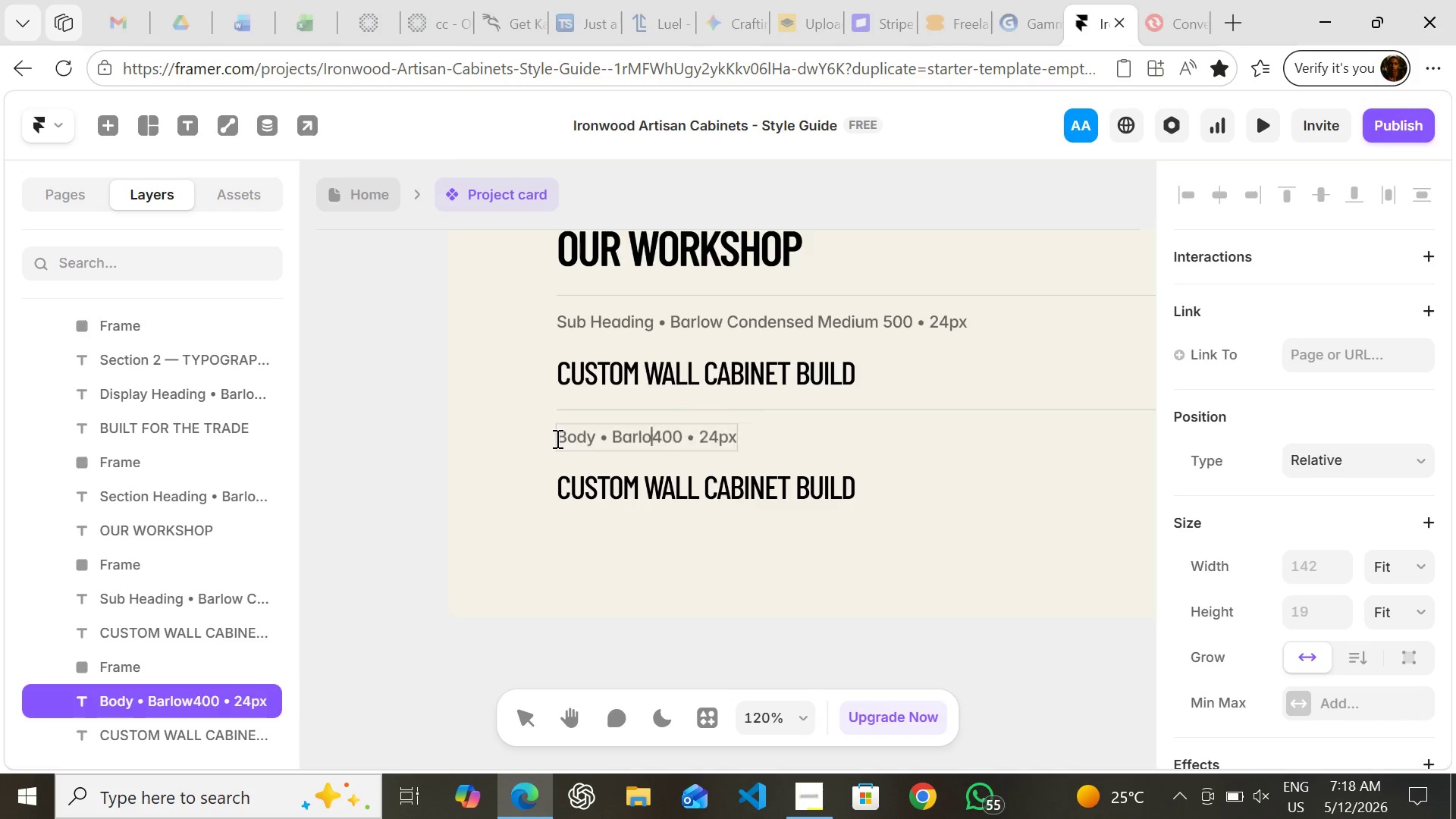 
key(Backspace)
key(Backspace)
key(Backspace)
key(Backspace)
key(Backspace)
key(Backspace)
type(Inter Regular )
 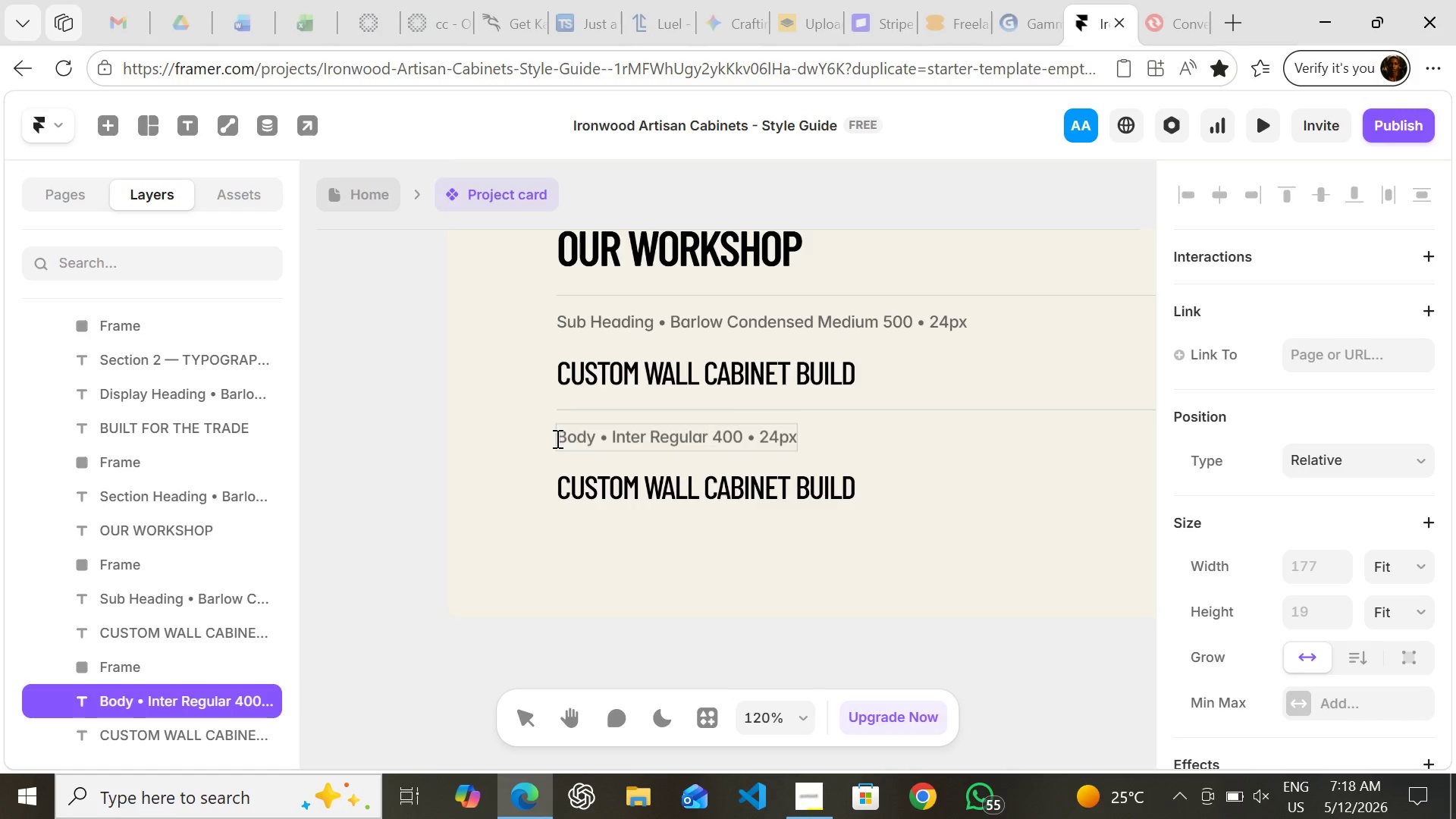 
hold_key(key=ArrowRight, duration=0.69)
 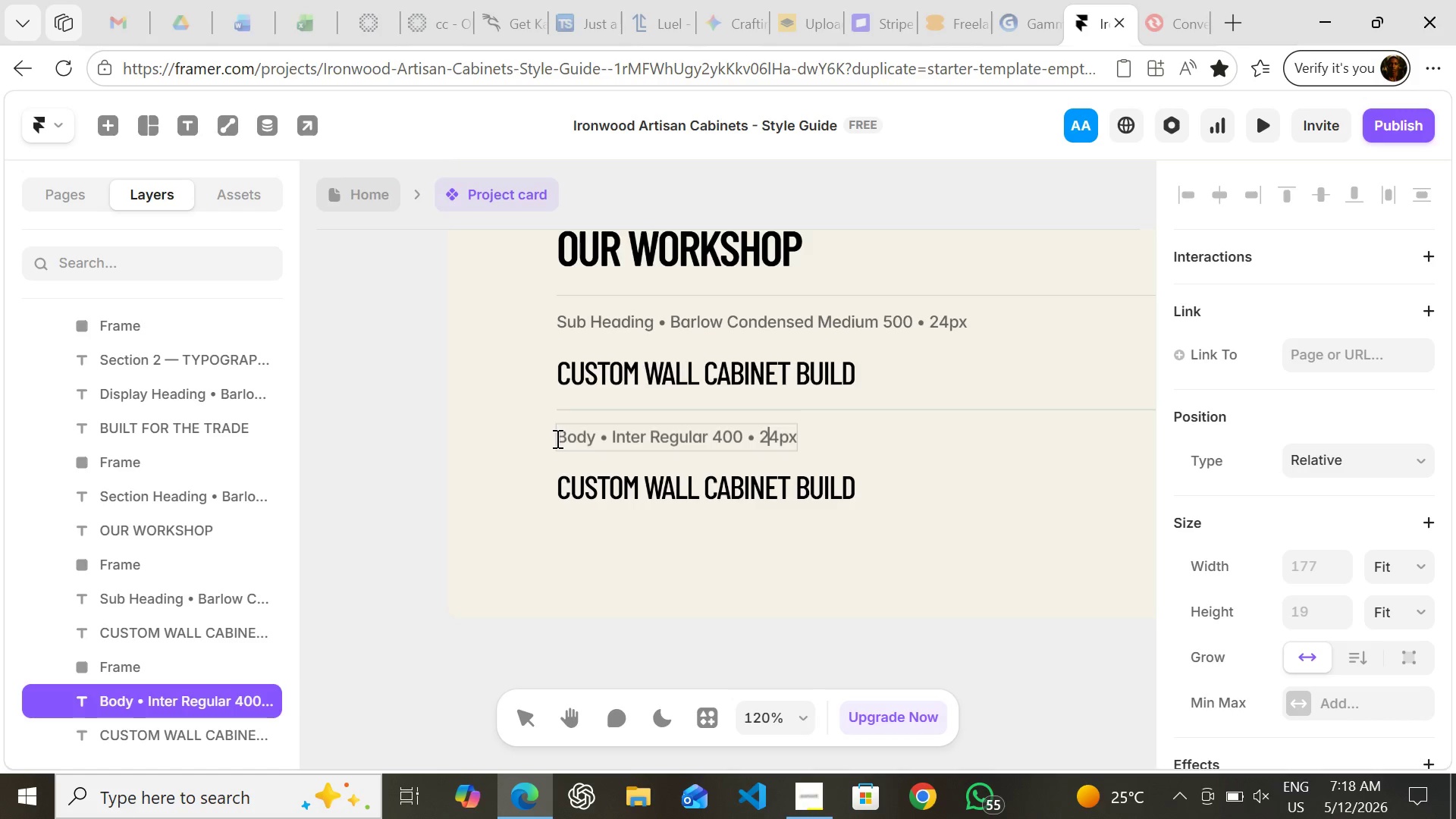 
key(ArrowRight)
 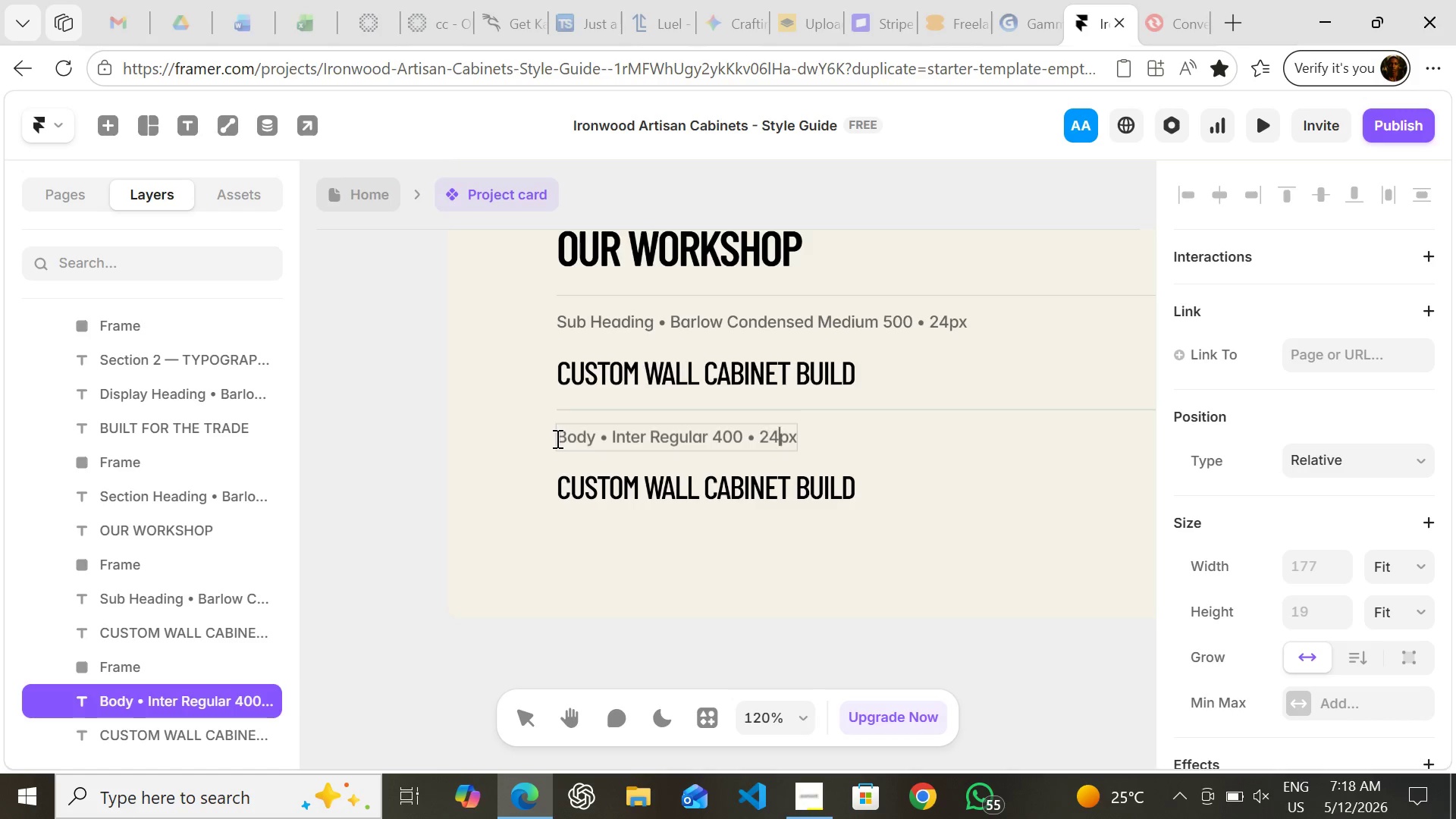 
key(ArrowRight)
 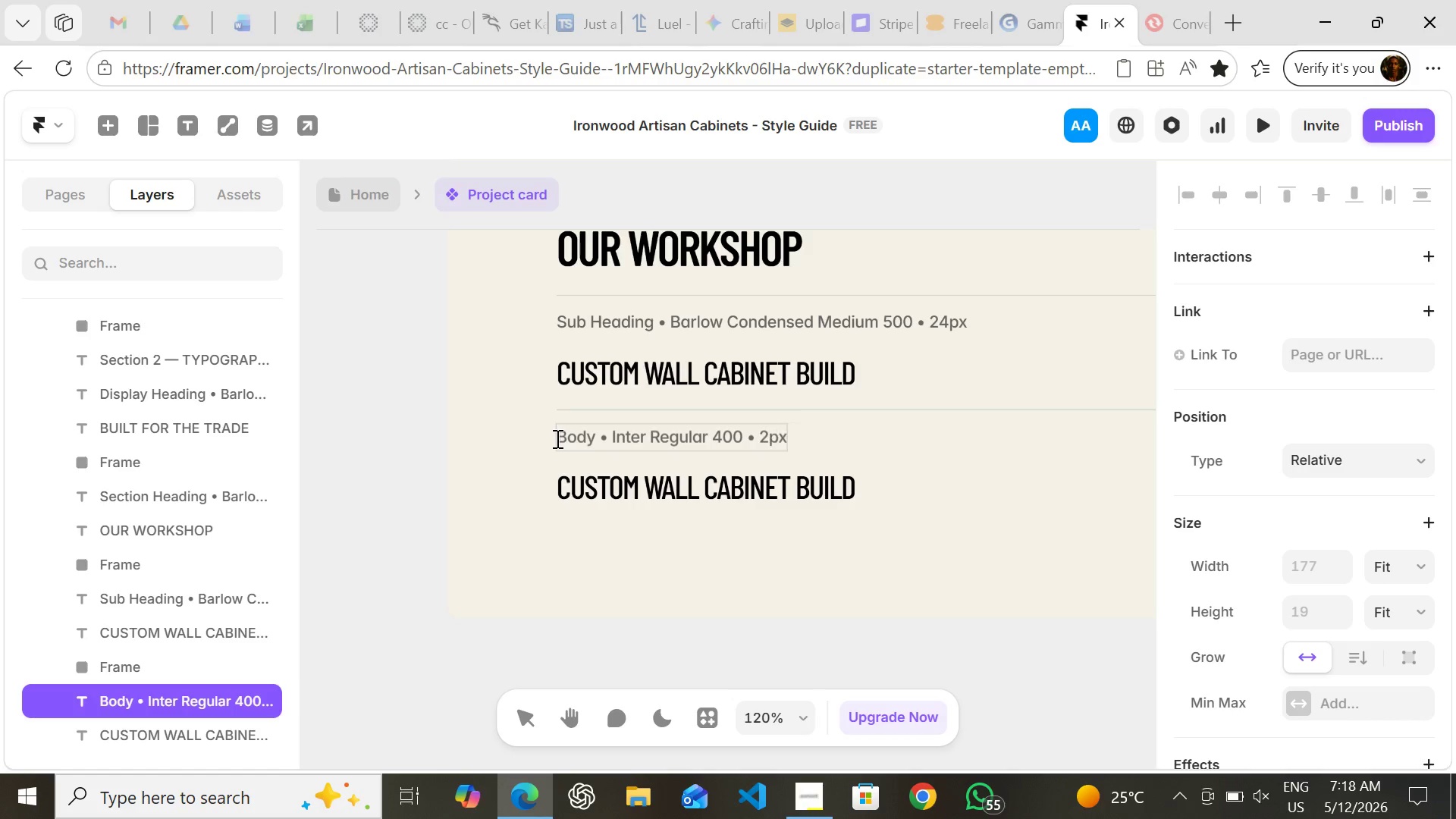 
key(Backspace)
key(Backspace)
type(16)
 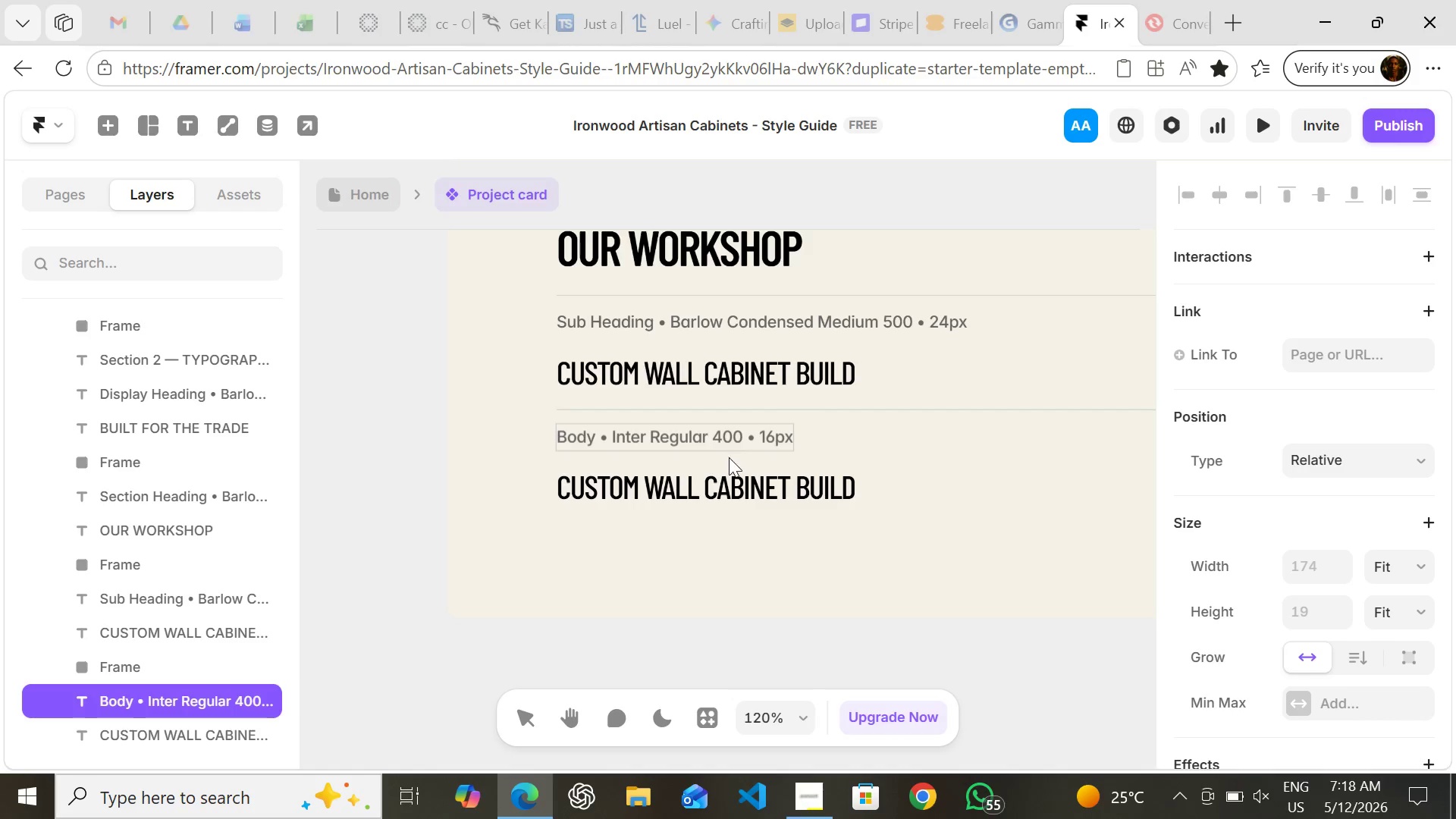 
left_click([728, 487])
 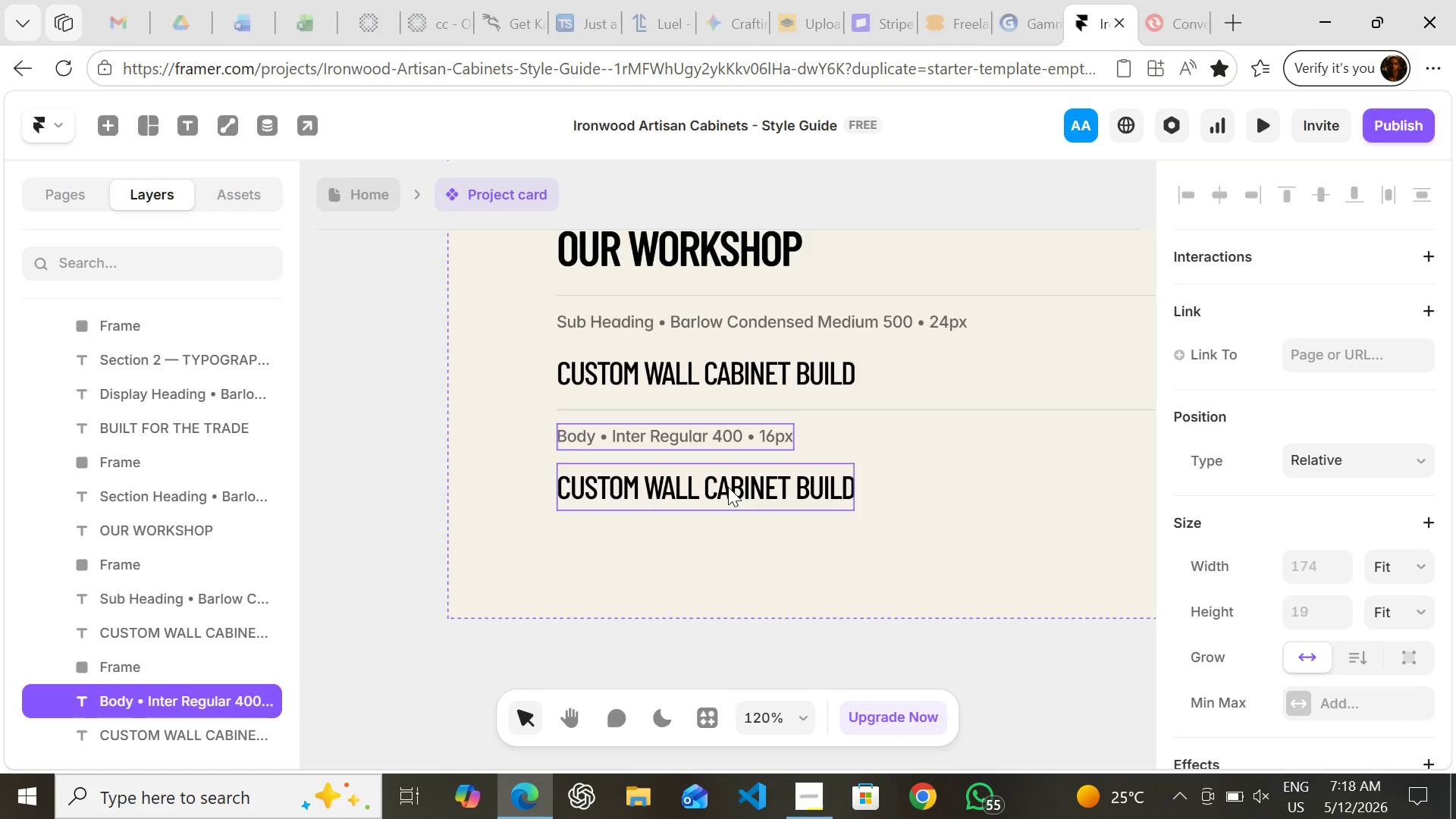 
left_click([728, 487])
 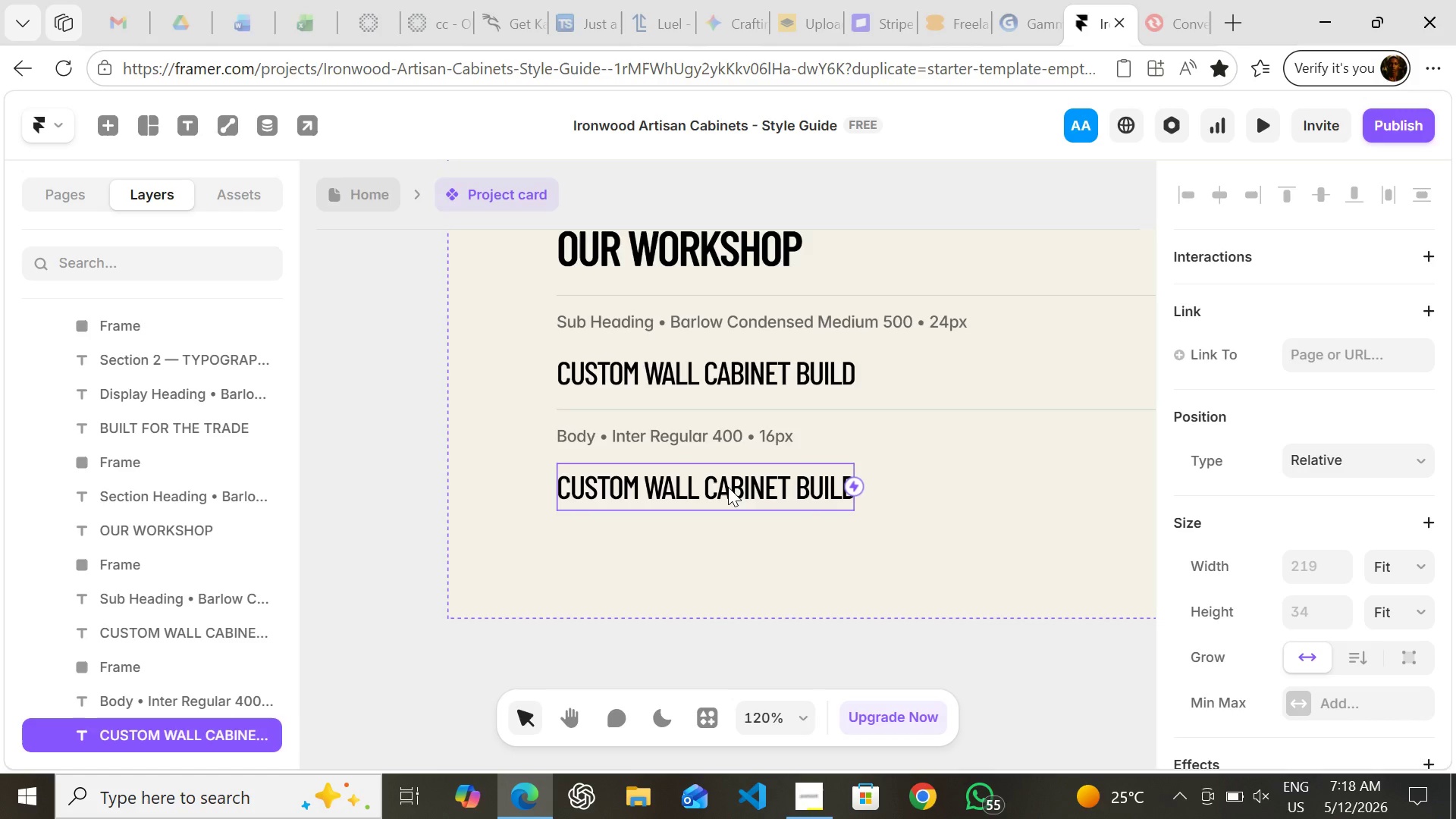 
double_click([728, 487])
 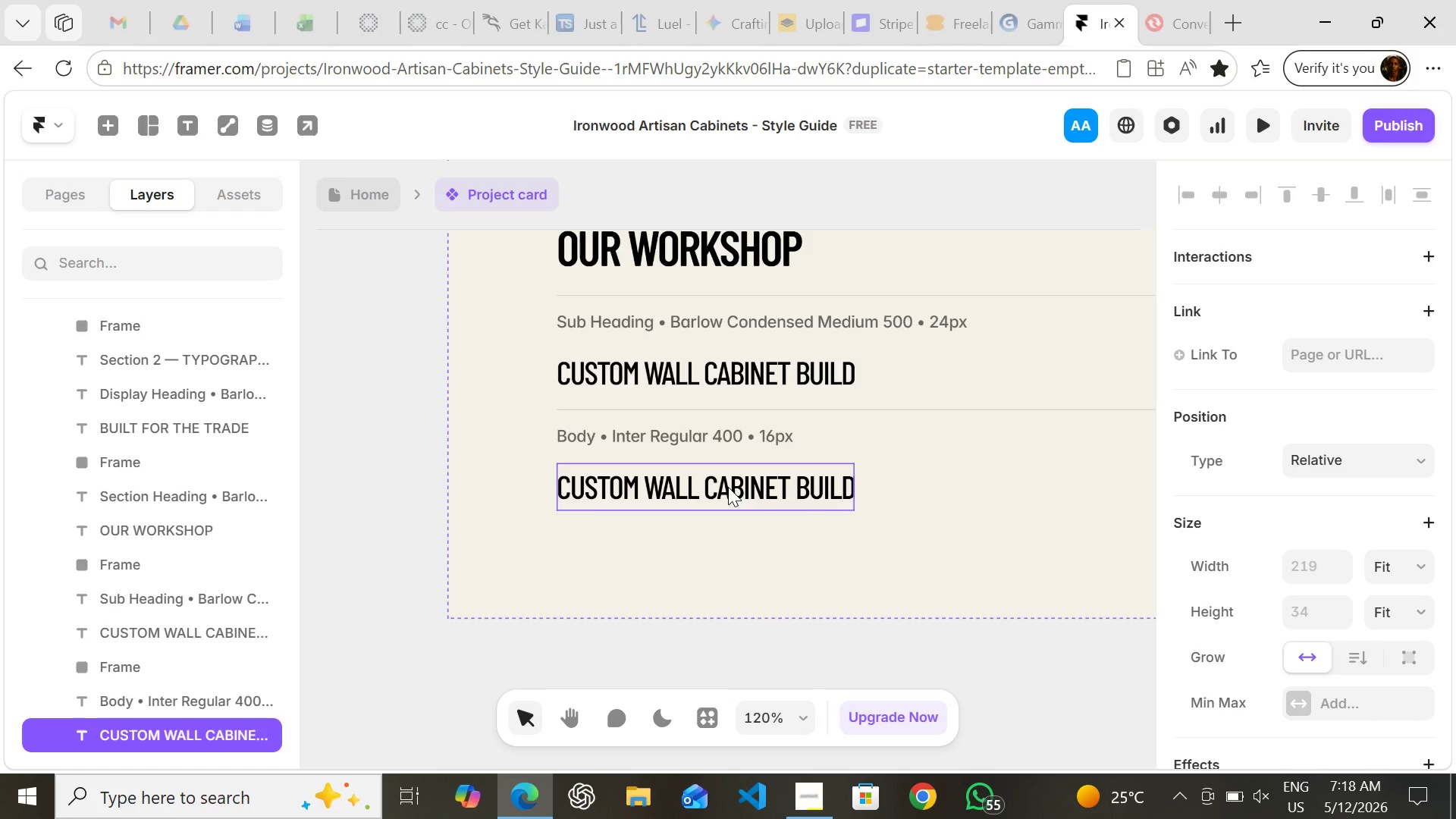 
triple_click([728, 487])
 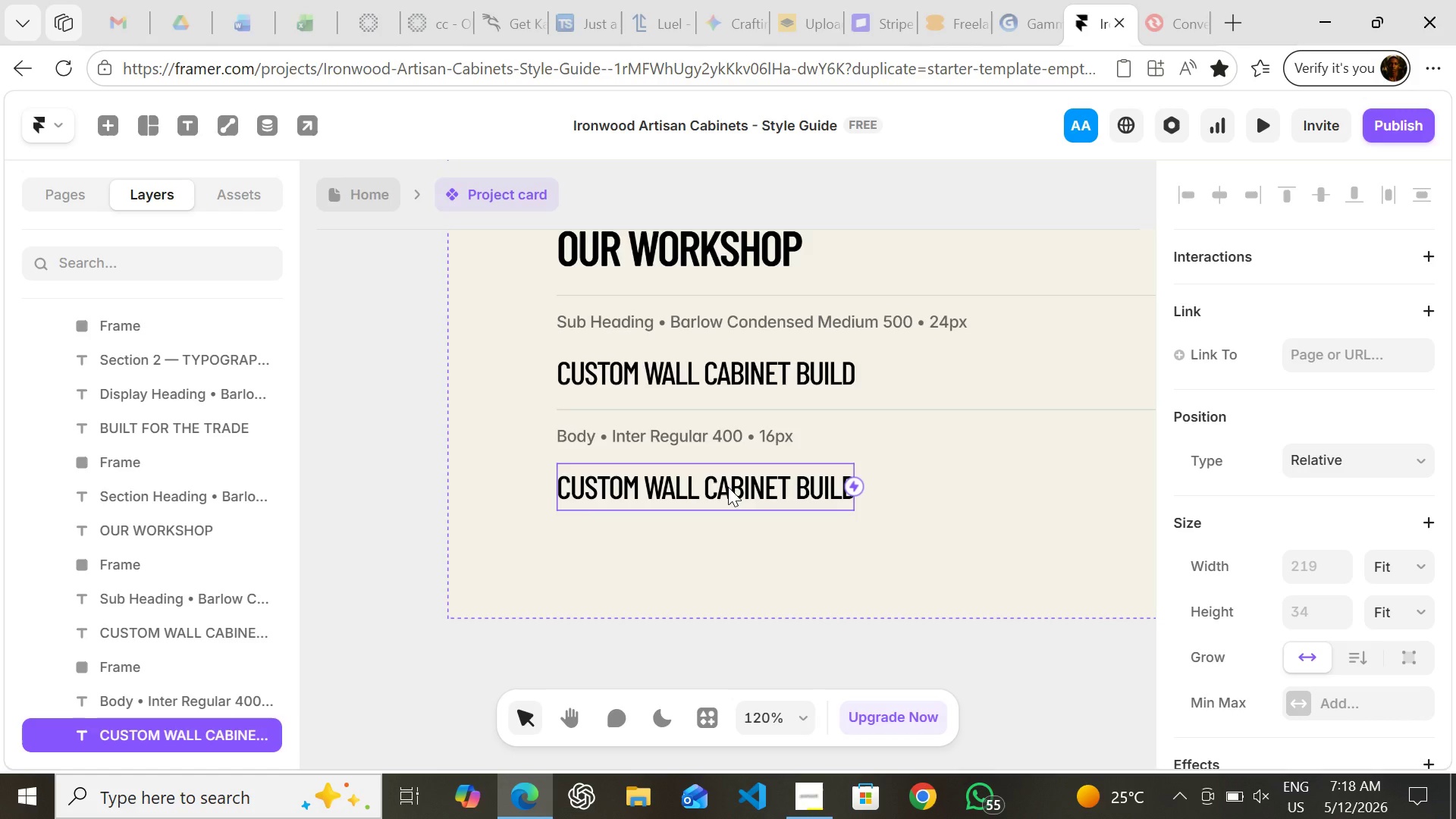 
key(Enter)
 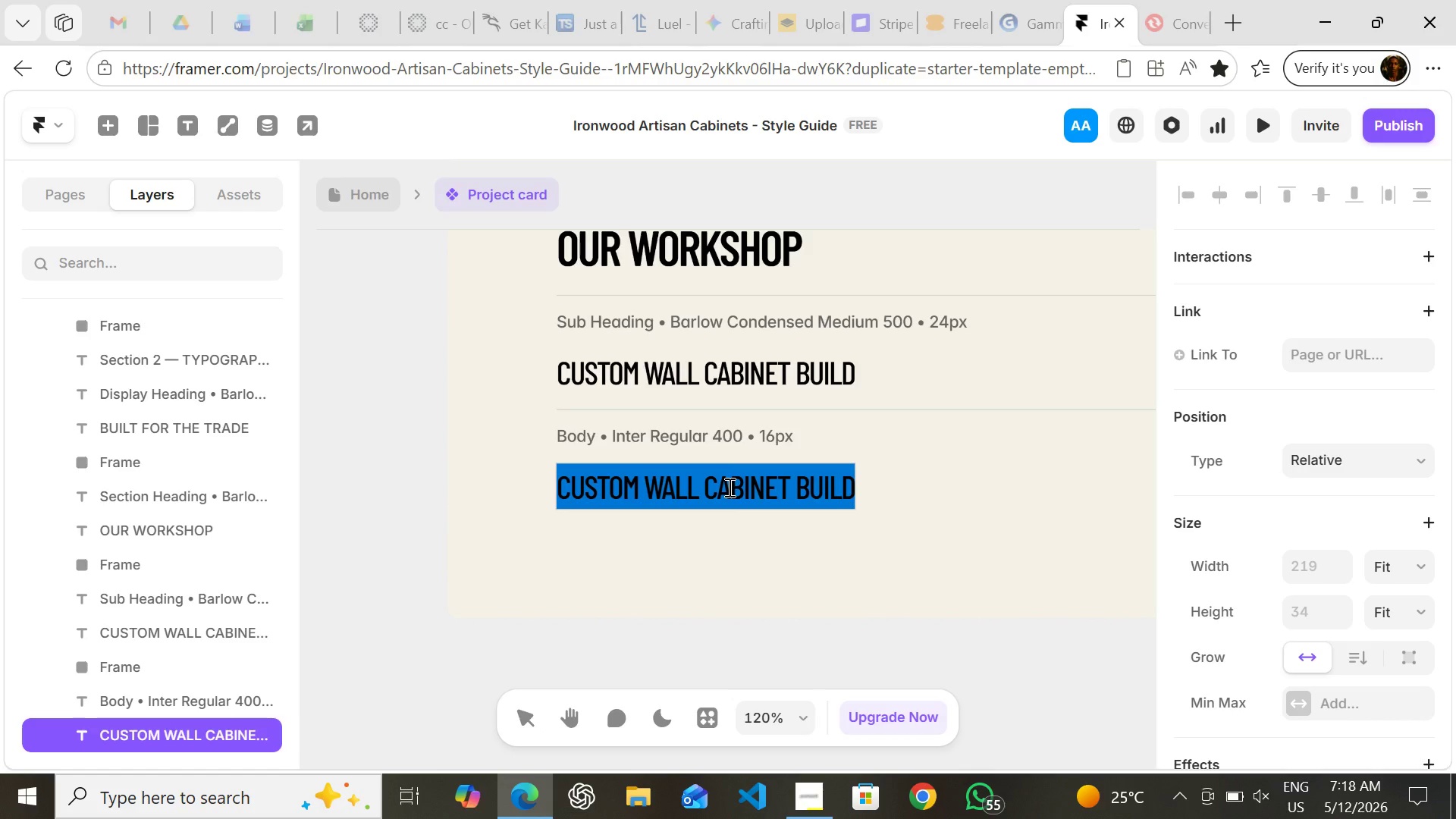 
type(Heavy )
key(Backspace)
type(-duty carbin)
key(Backspace)
key(Backspace)
key(Backspace)
key(Backspace)
type(binetry built for high-end residential worksj)
key(Backspace)
type(g)
key(Backspace)
type(hop)
 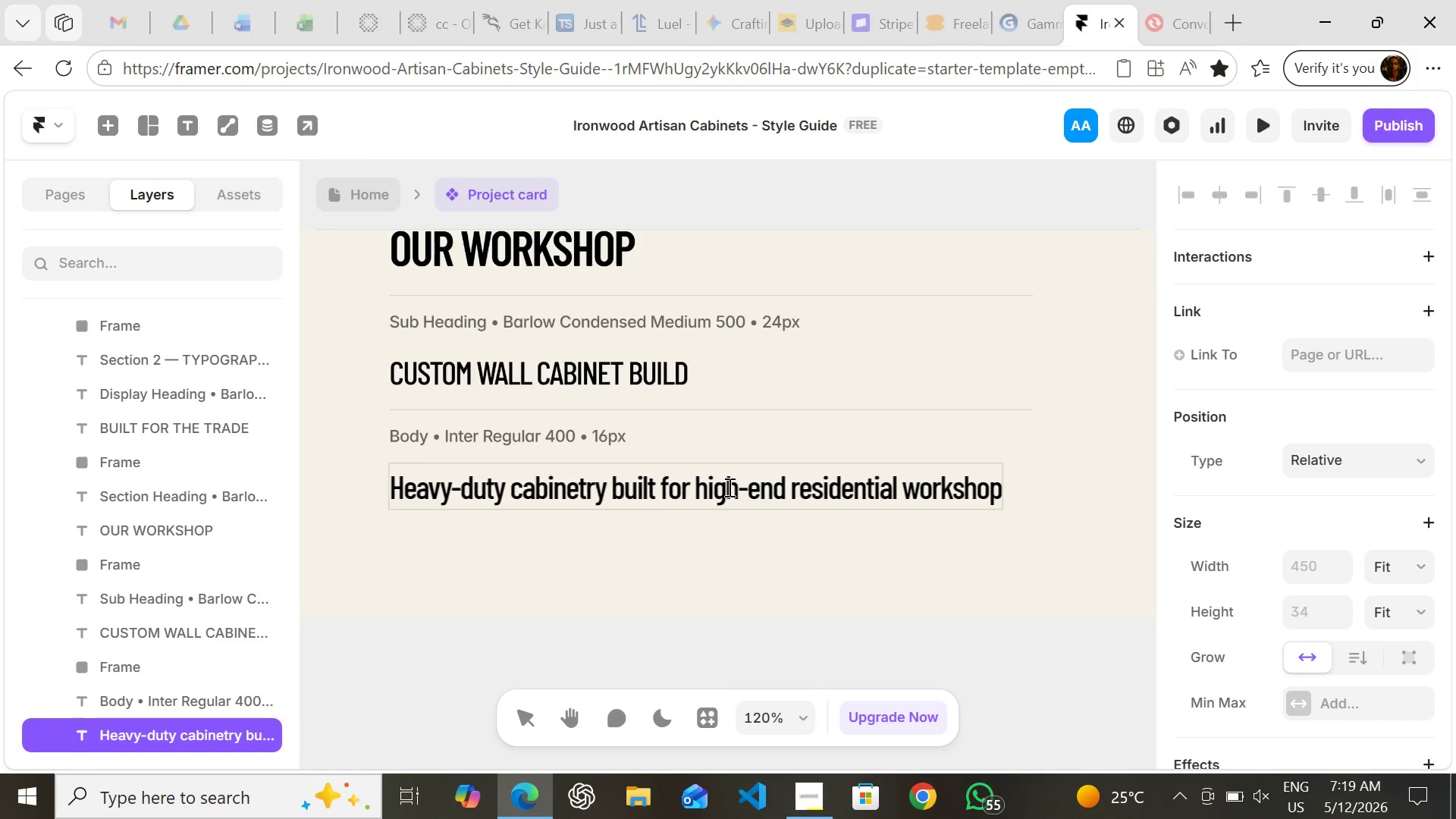 
key(S)
 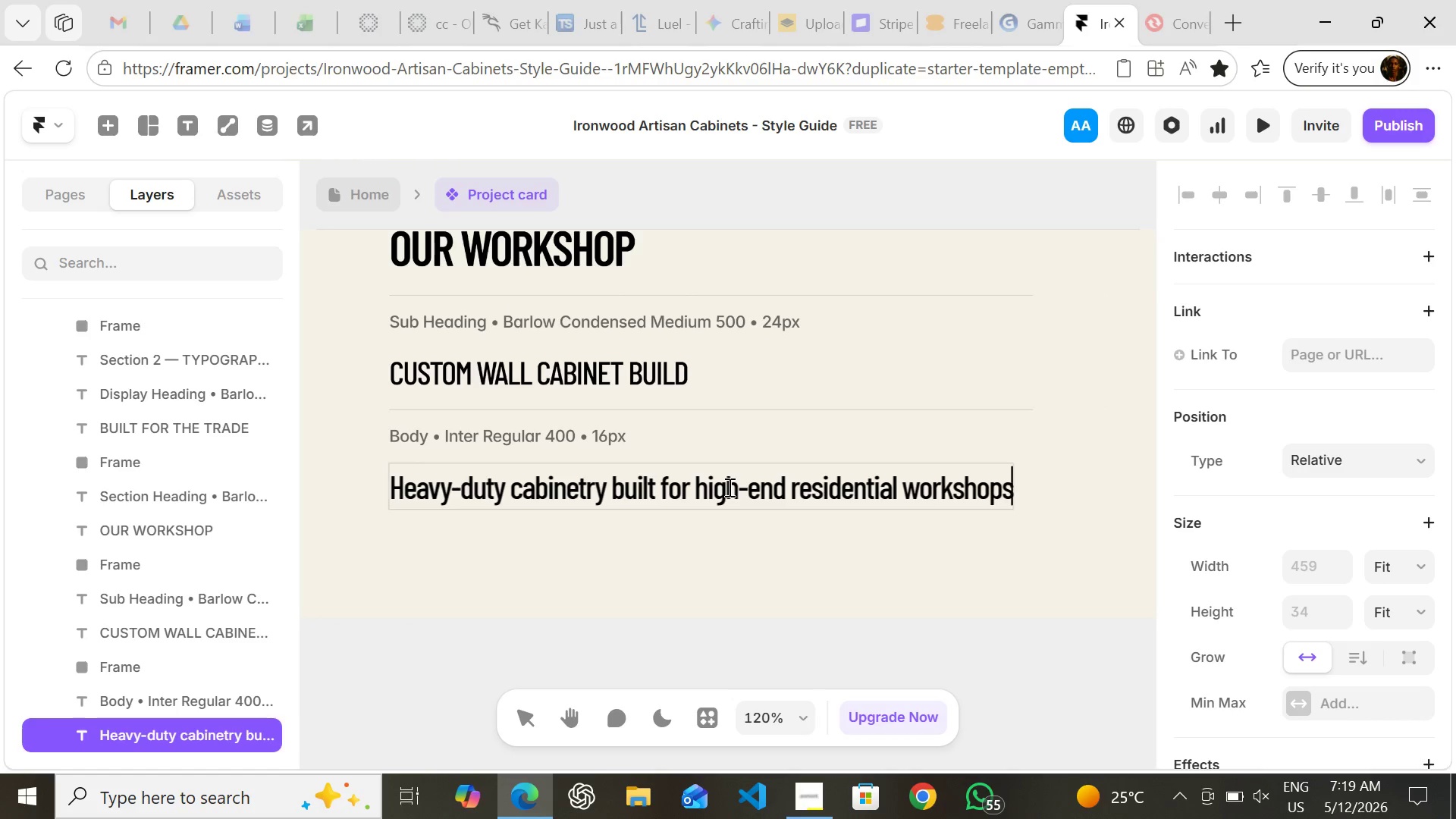 
wait(6.94)
 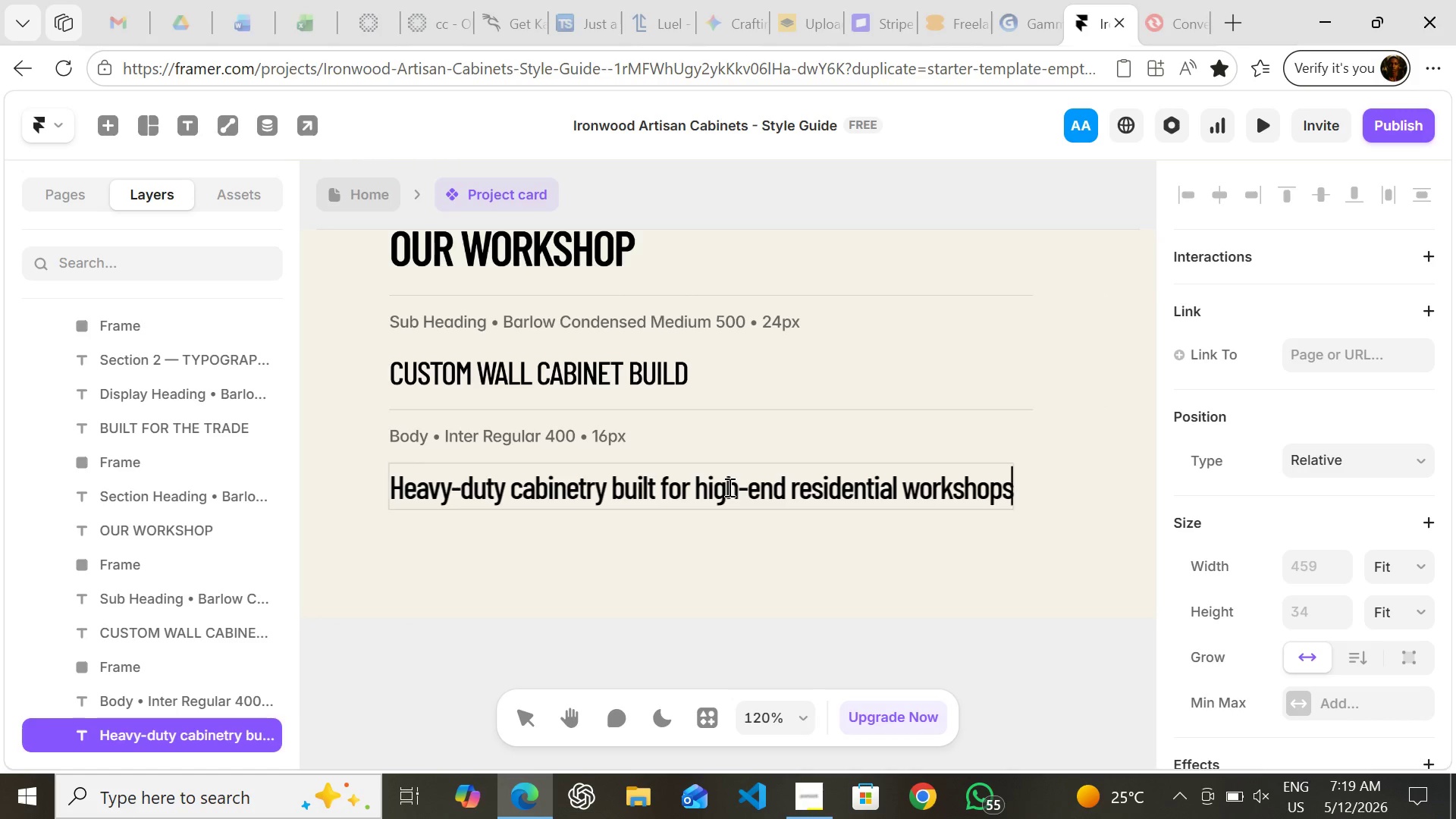 
key(Period)
 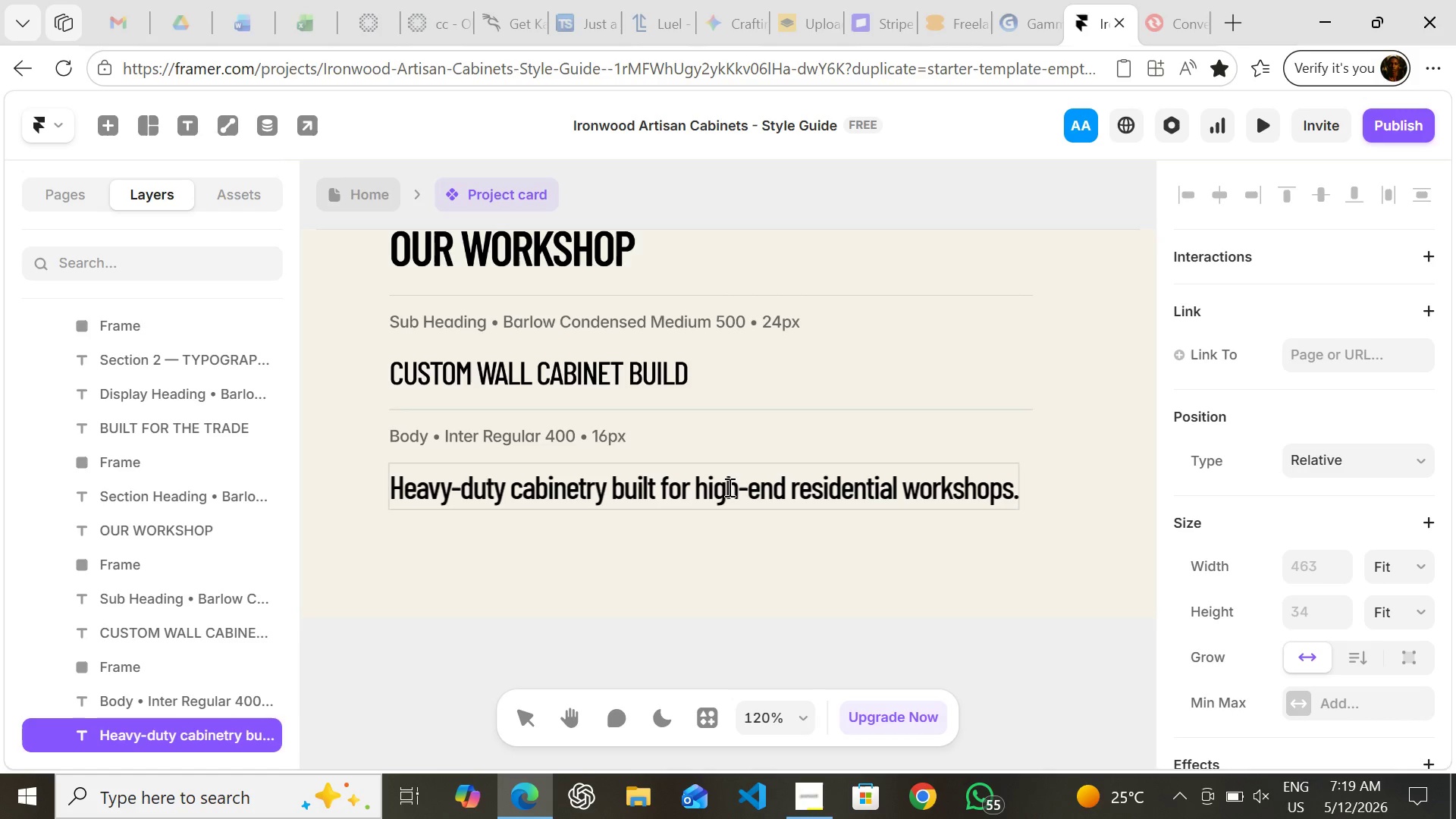 
key(Enter)
 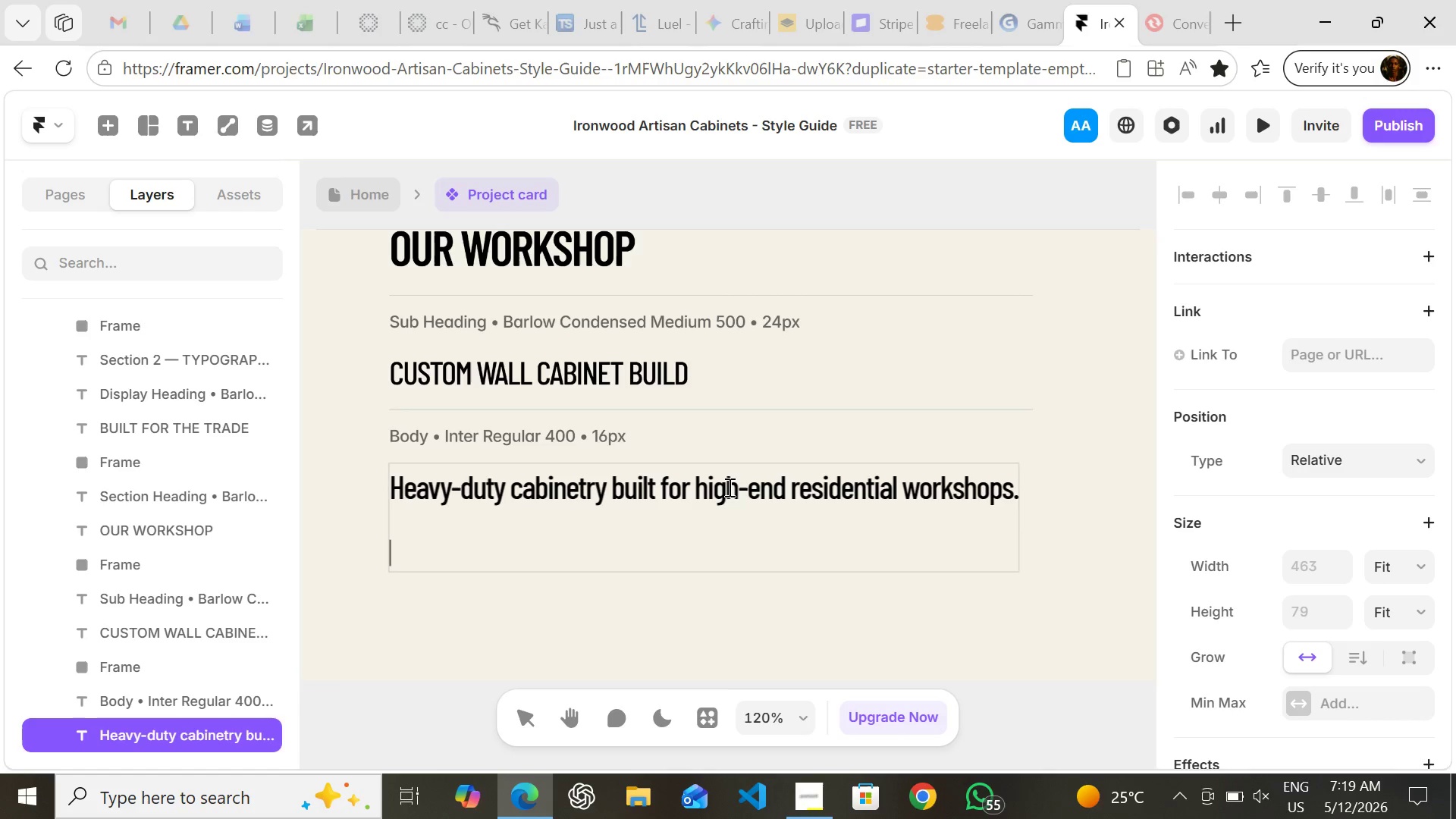 
key(H)
 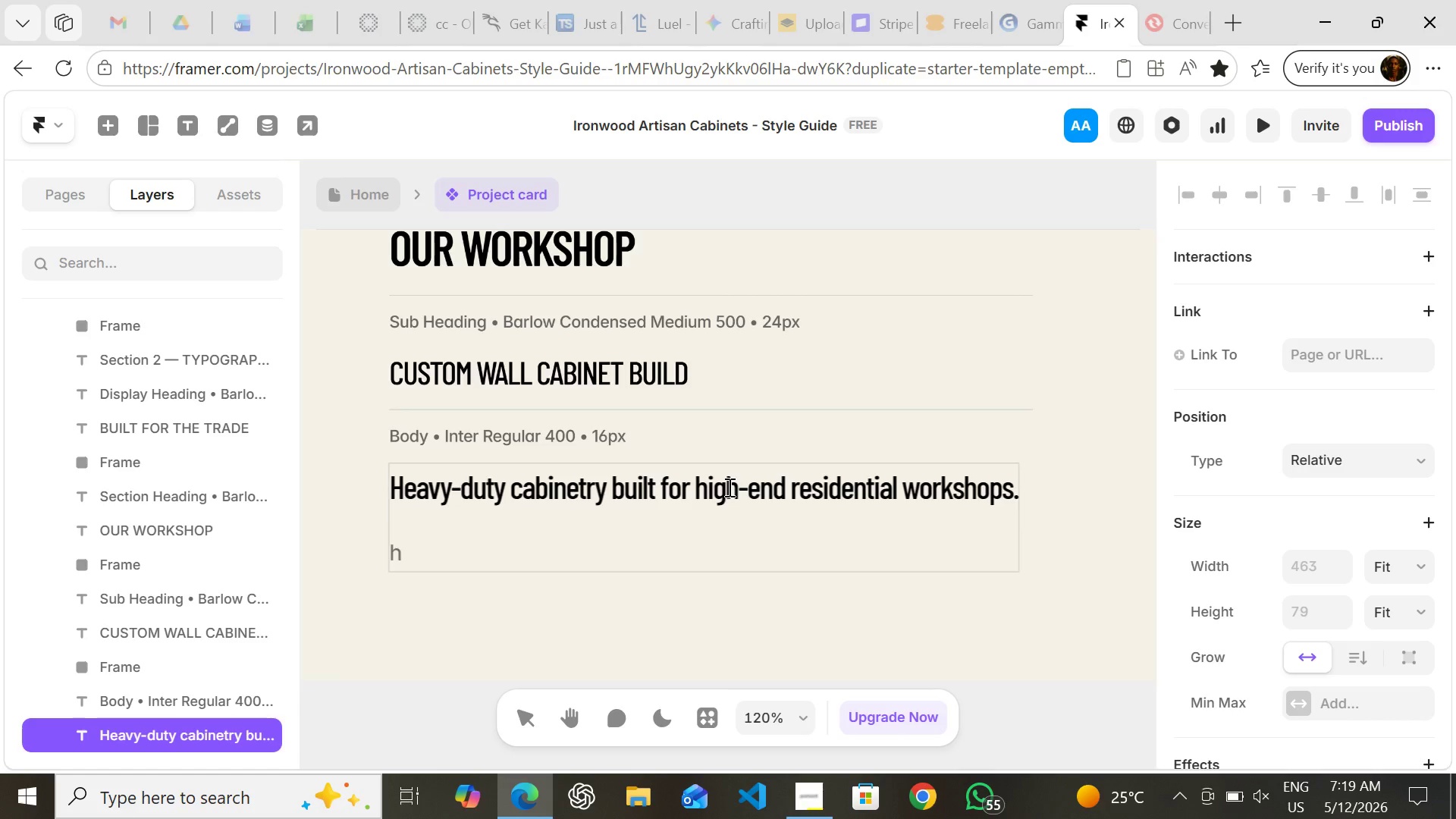 
key(Backspace)
 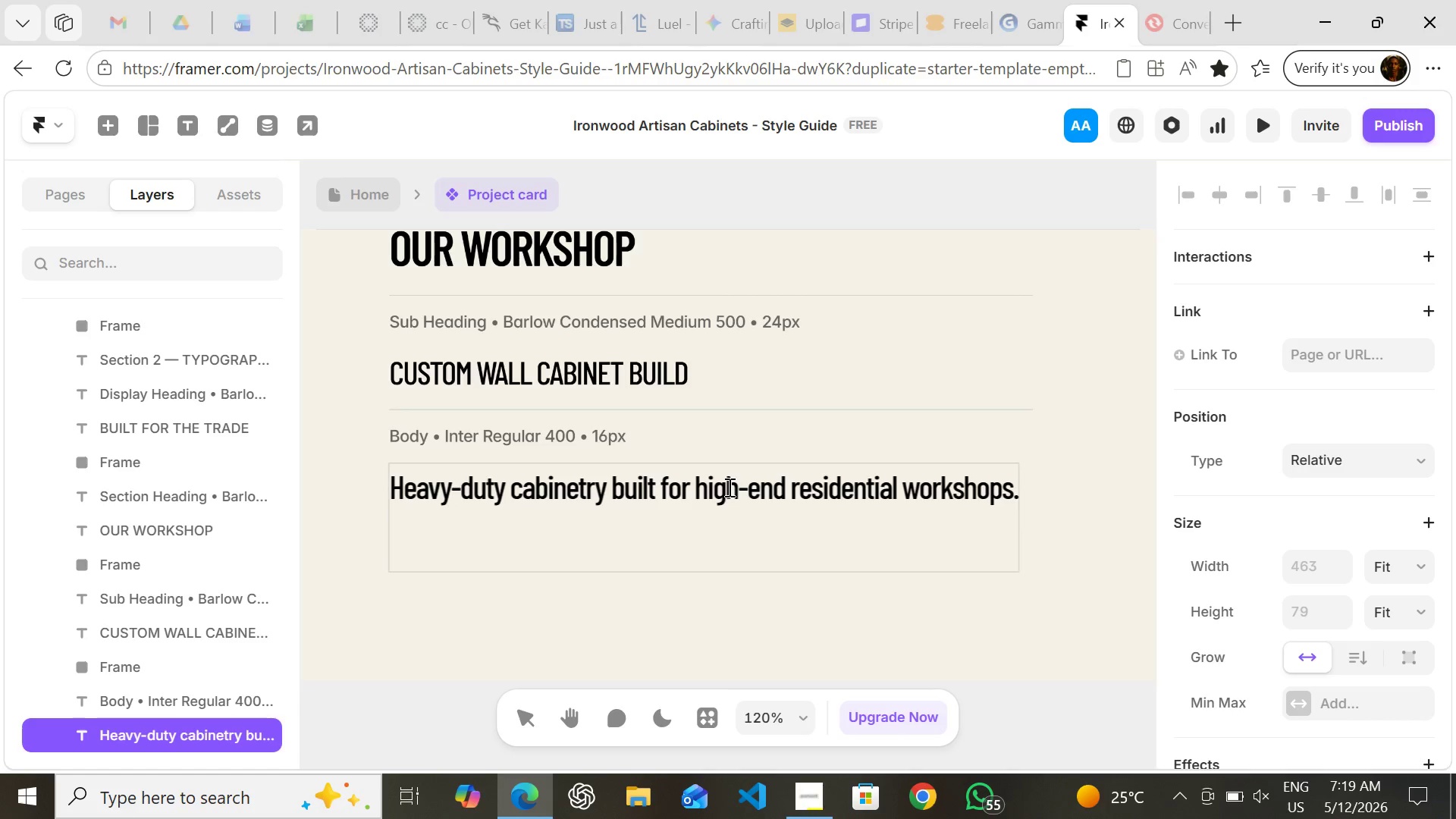 
key(Backspace)
 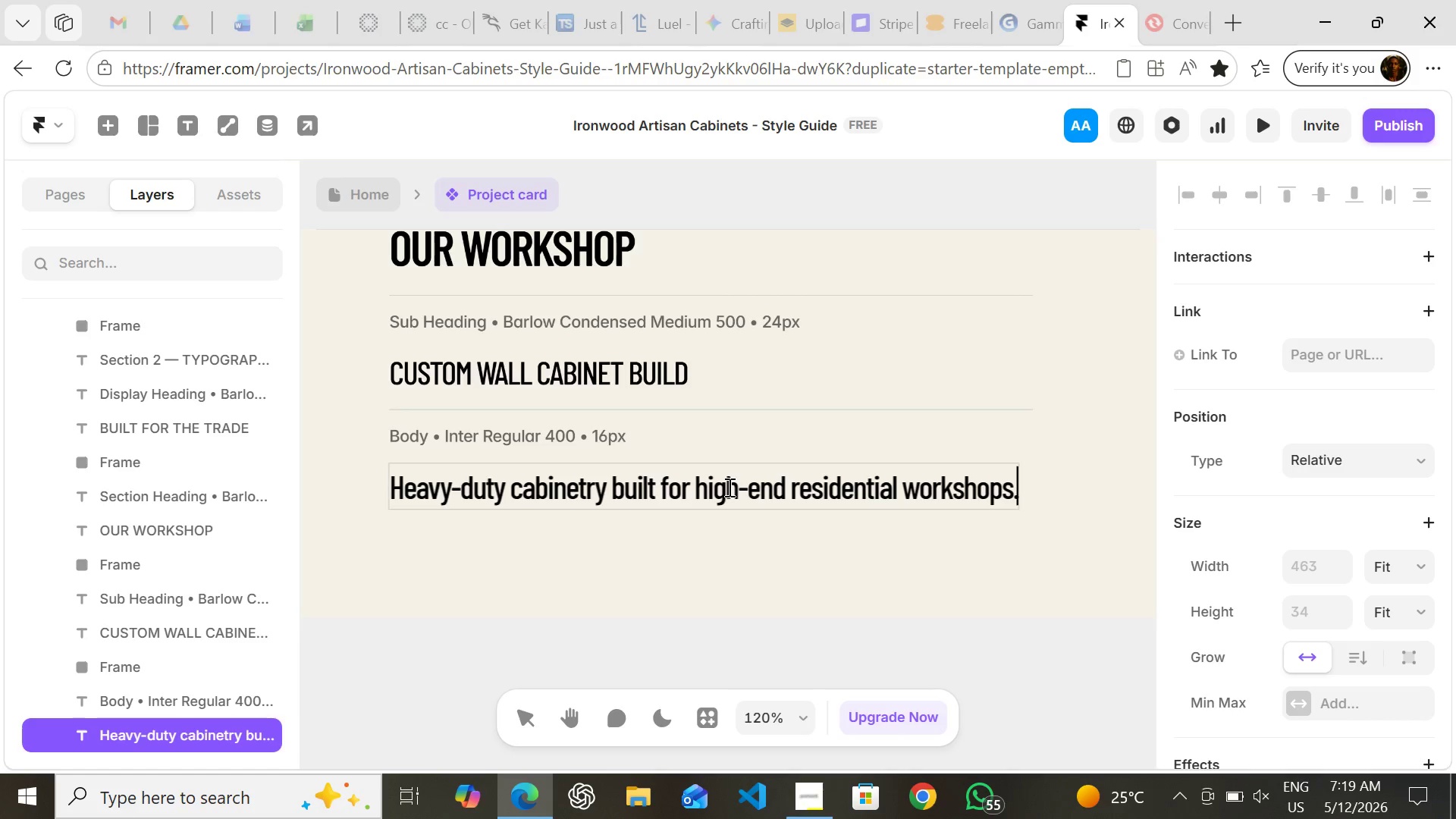 
key(Enter)
 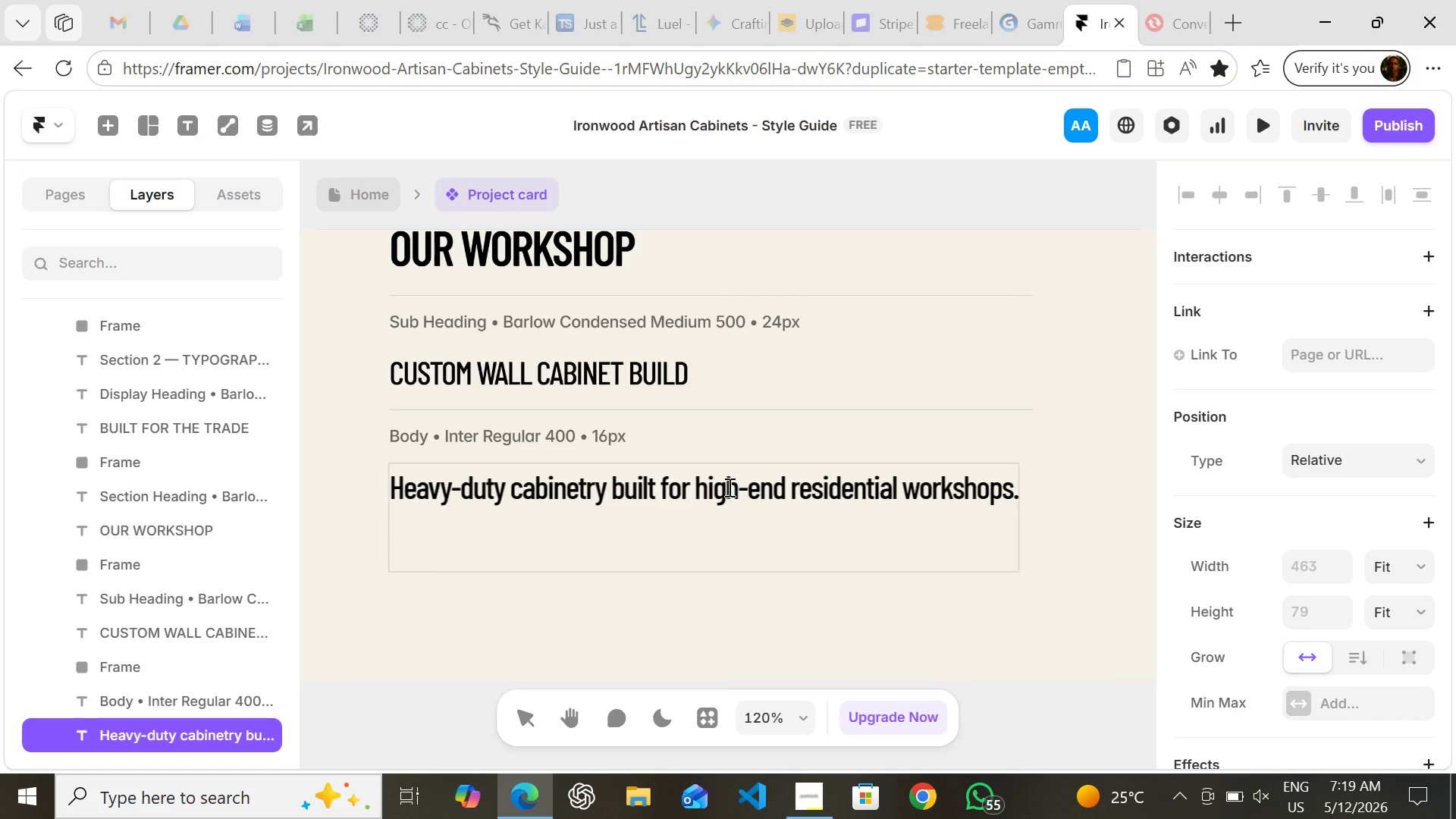 
type(Precision )
key(Backspace)
type(-C)
key(Backspace)
type(ca)
key(Backspace)
type(rafted from )
 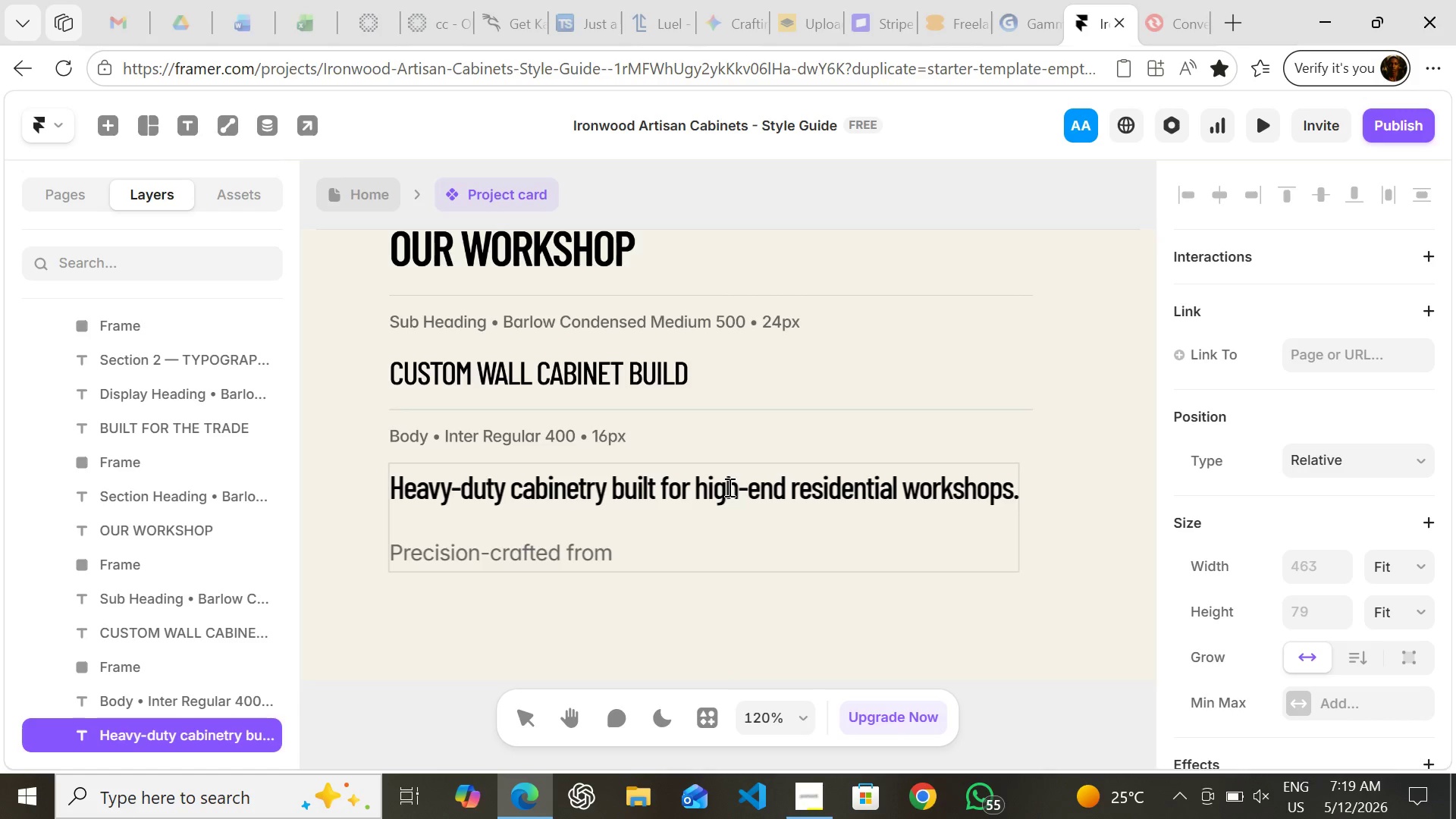 
type(reclaimed walnut and structural steel hardware)
 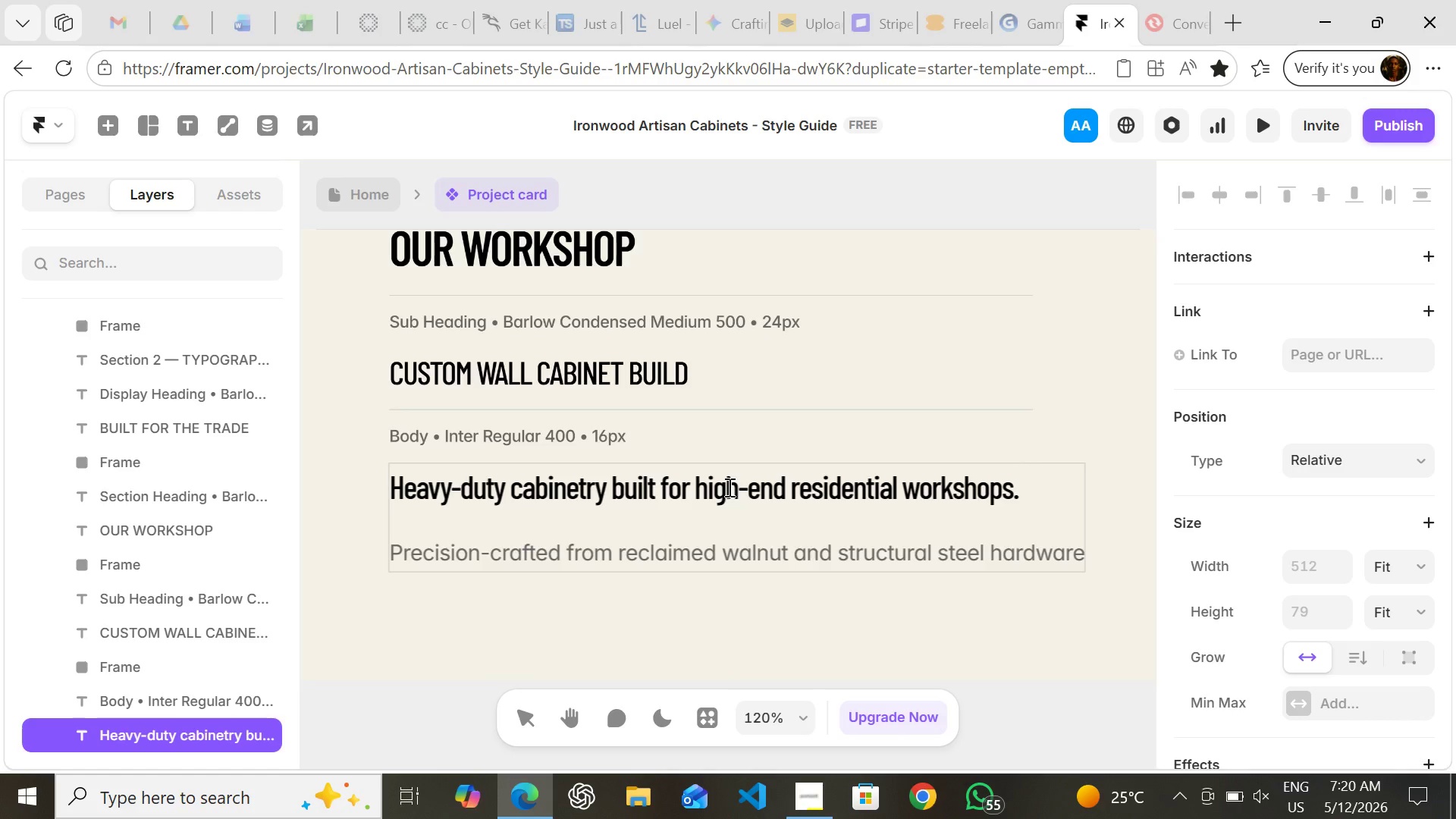 
key(Period)
 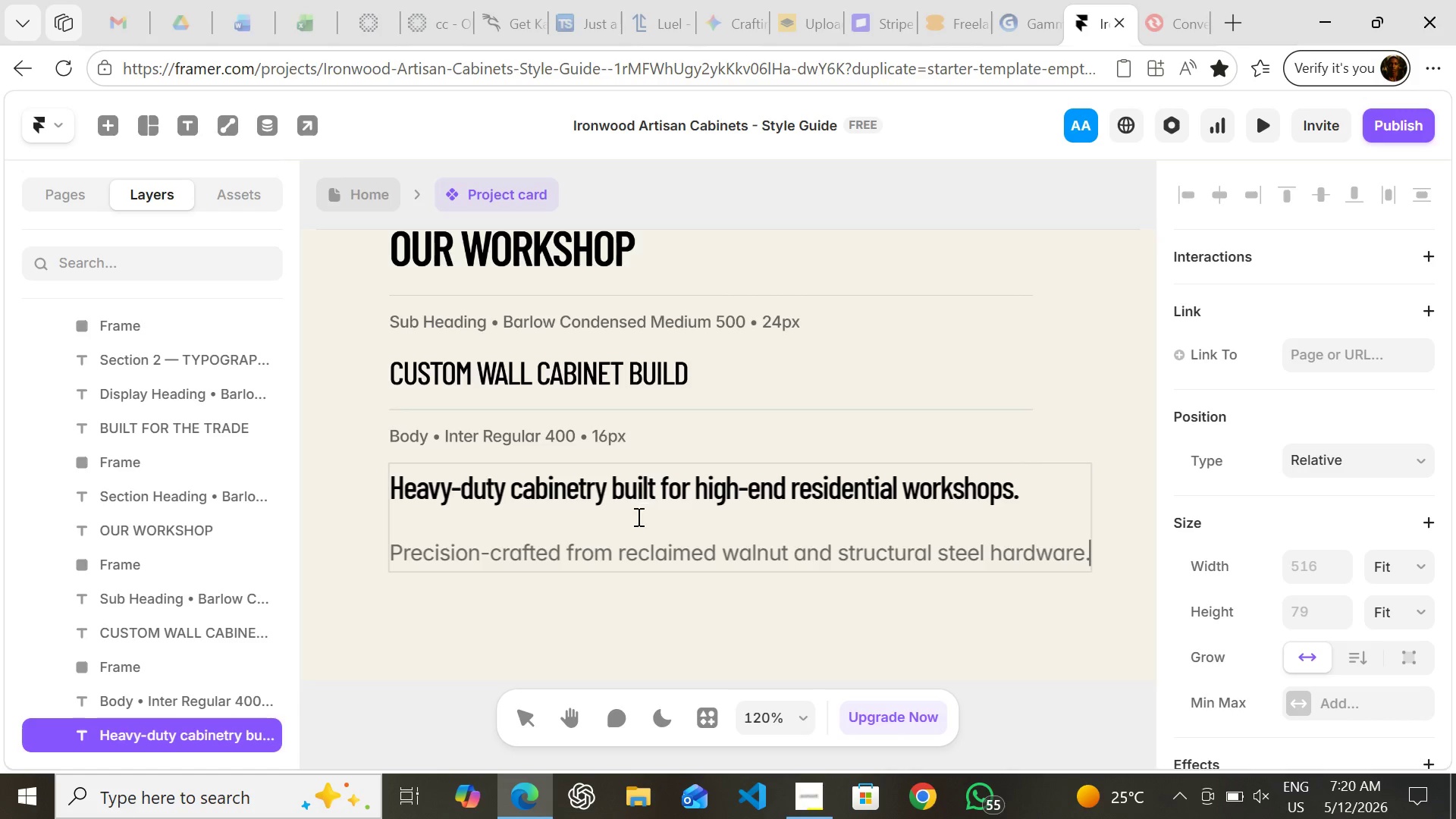 
left_click([659, 592])
 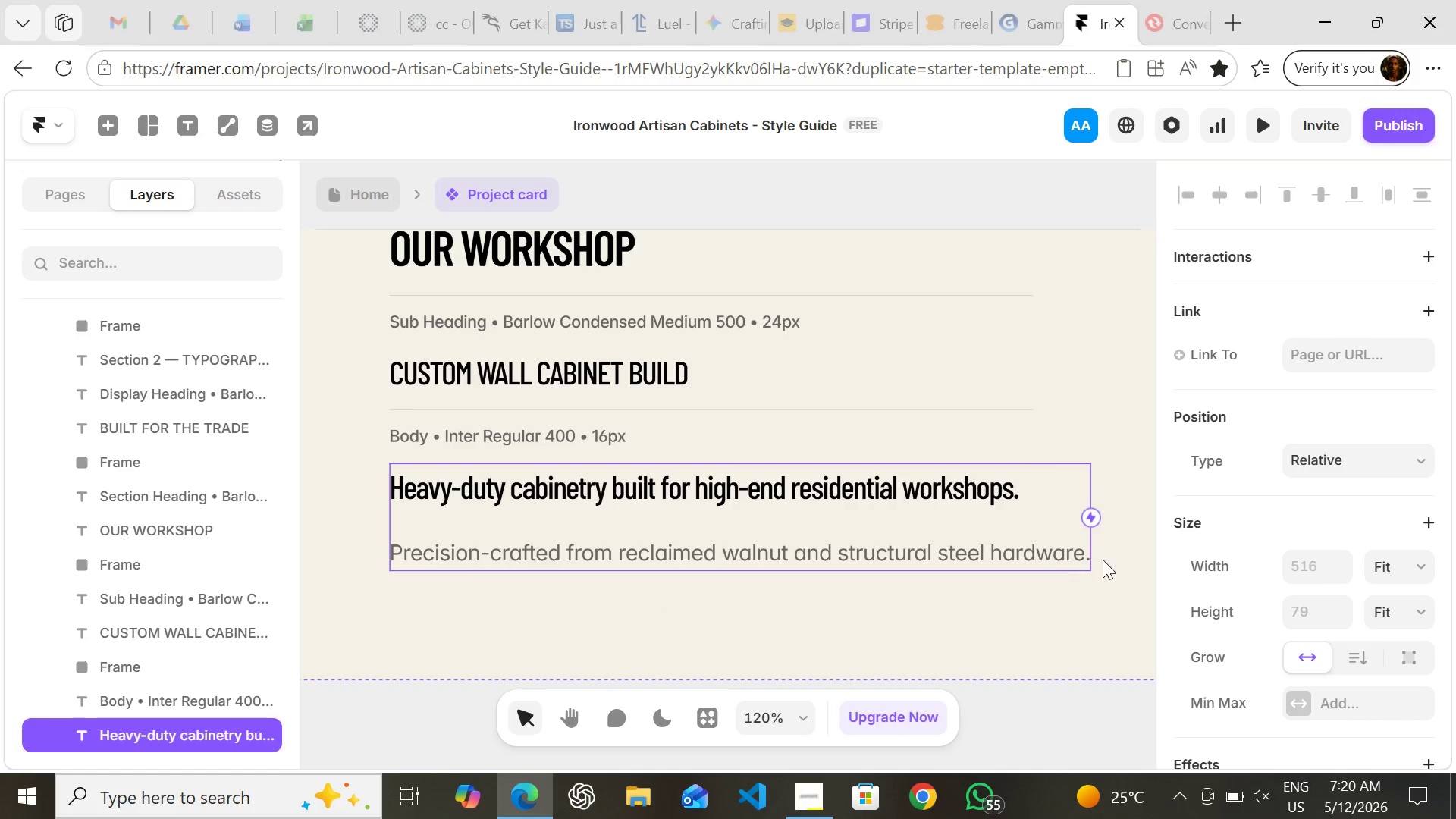 
mouse_move([1219, 563])
 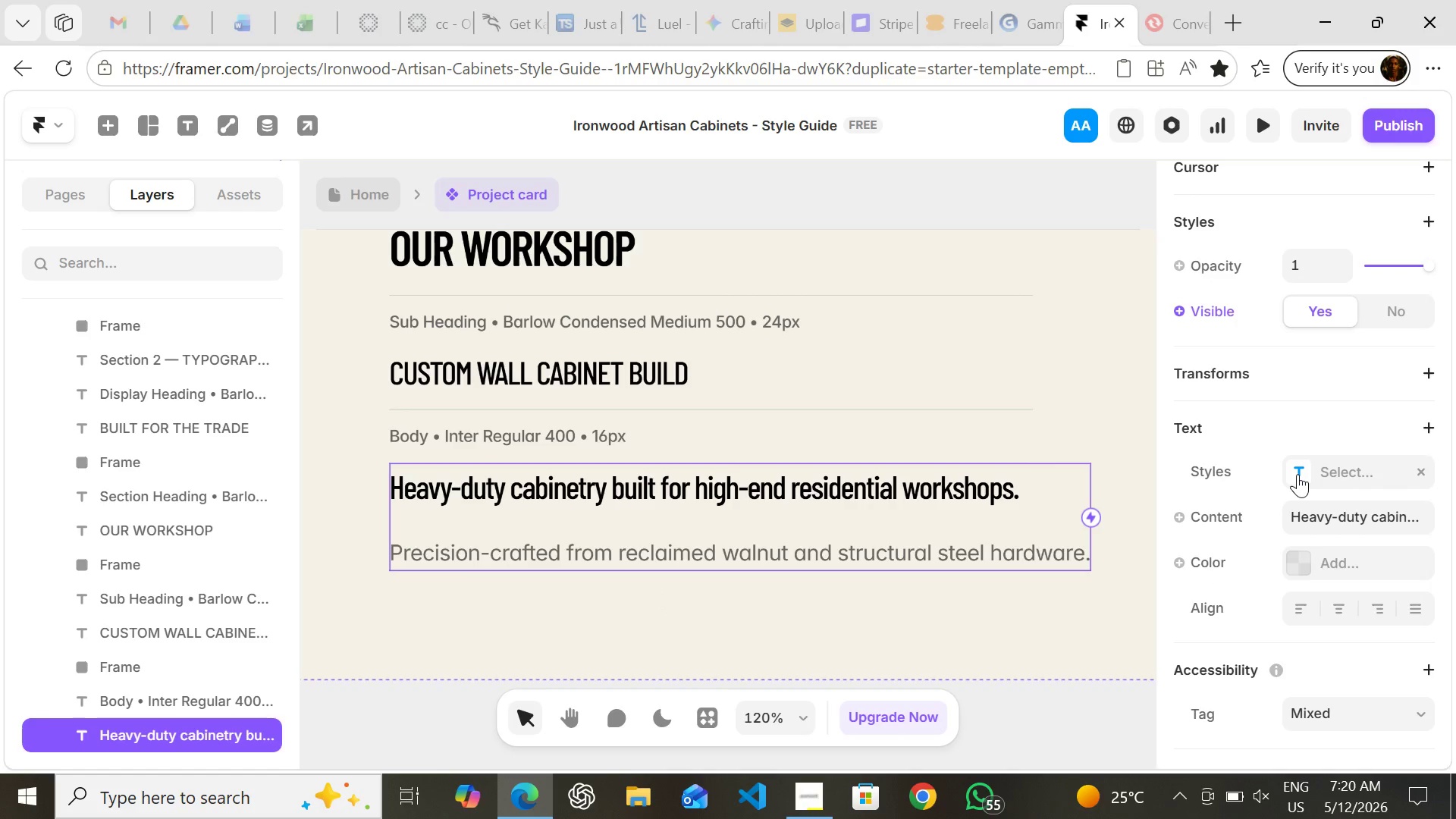 
left_click([1298, 474])
 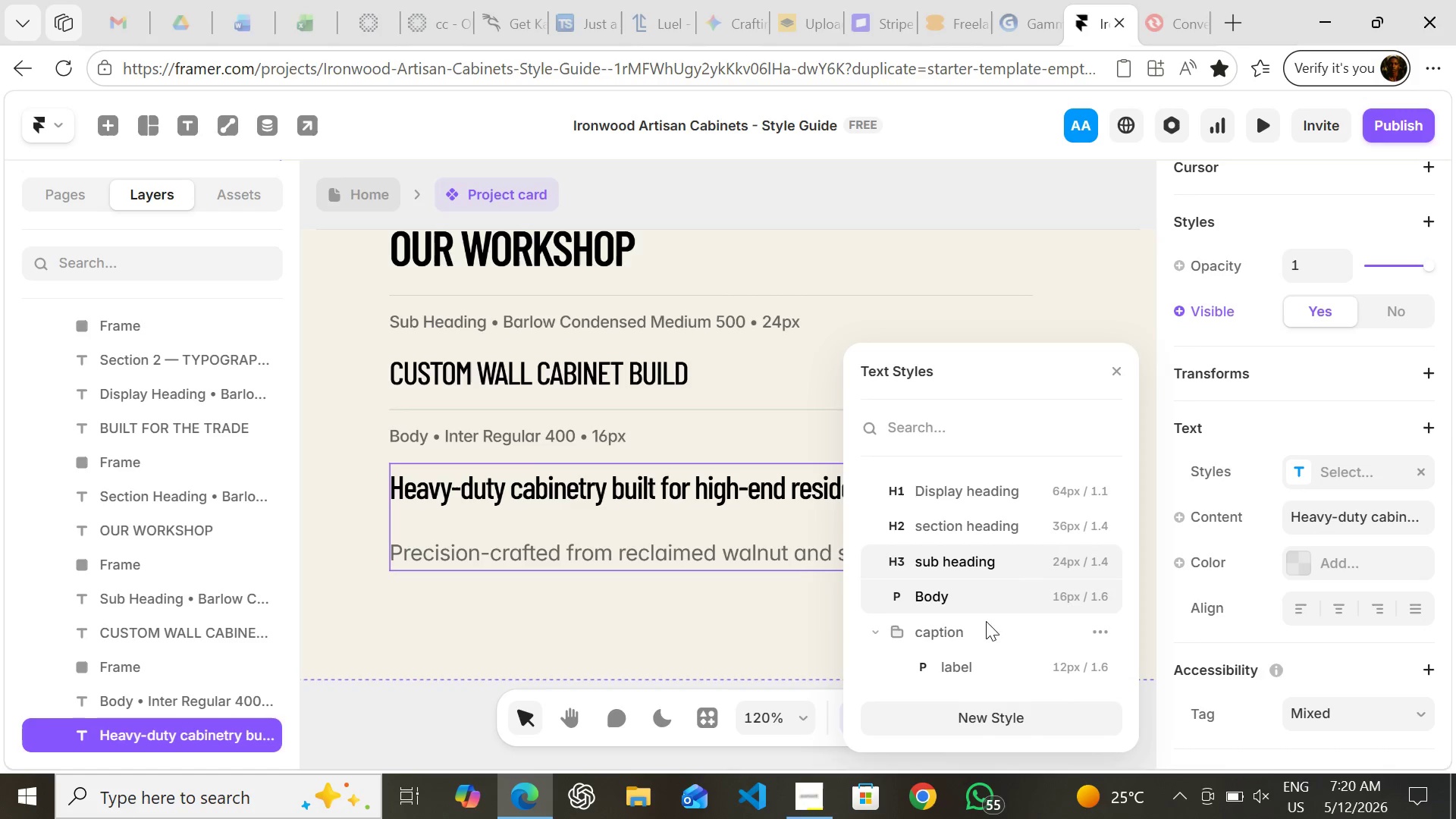 
left_click([976, 598])
 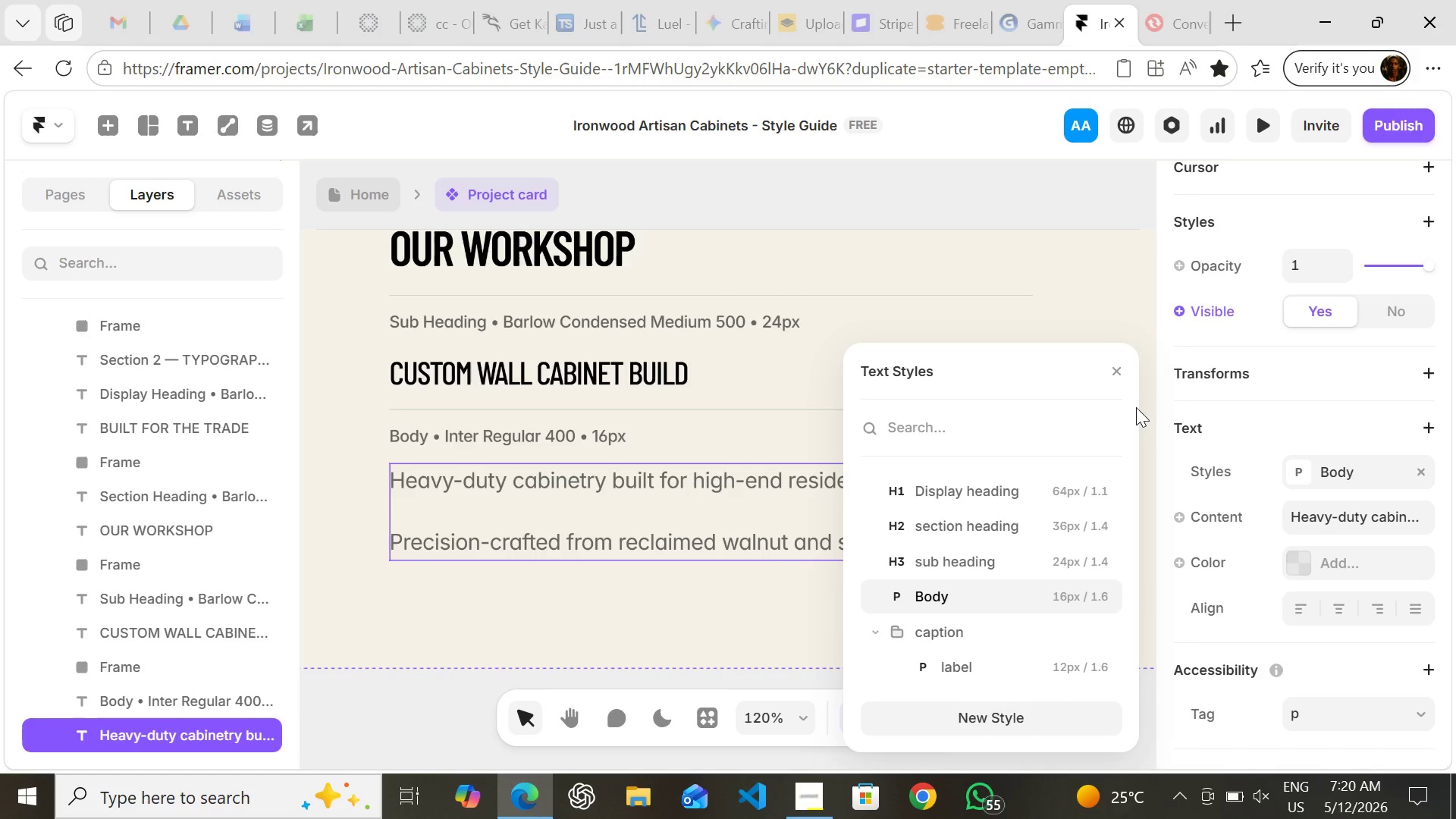 
wait(5.94)
 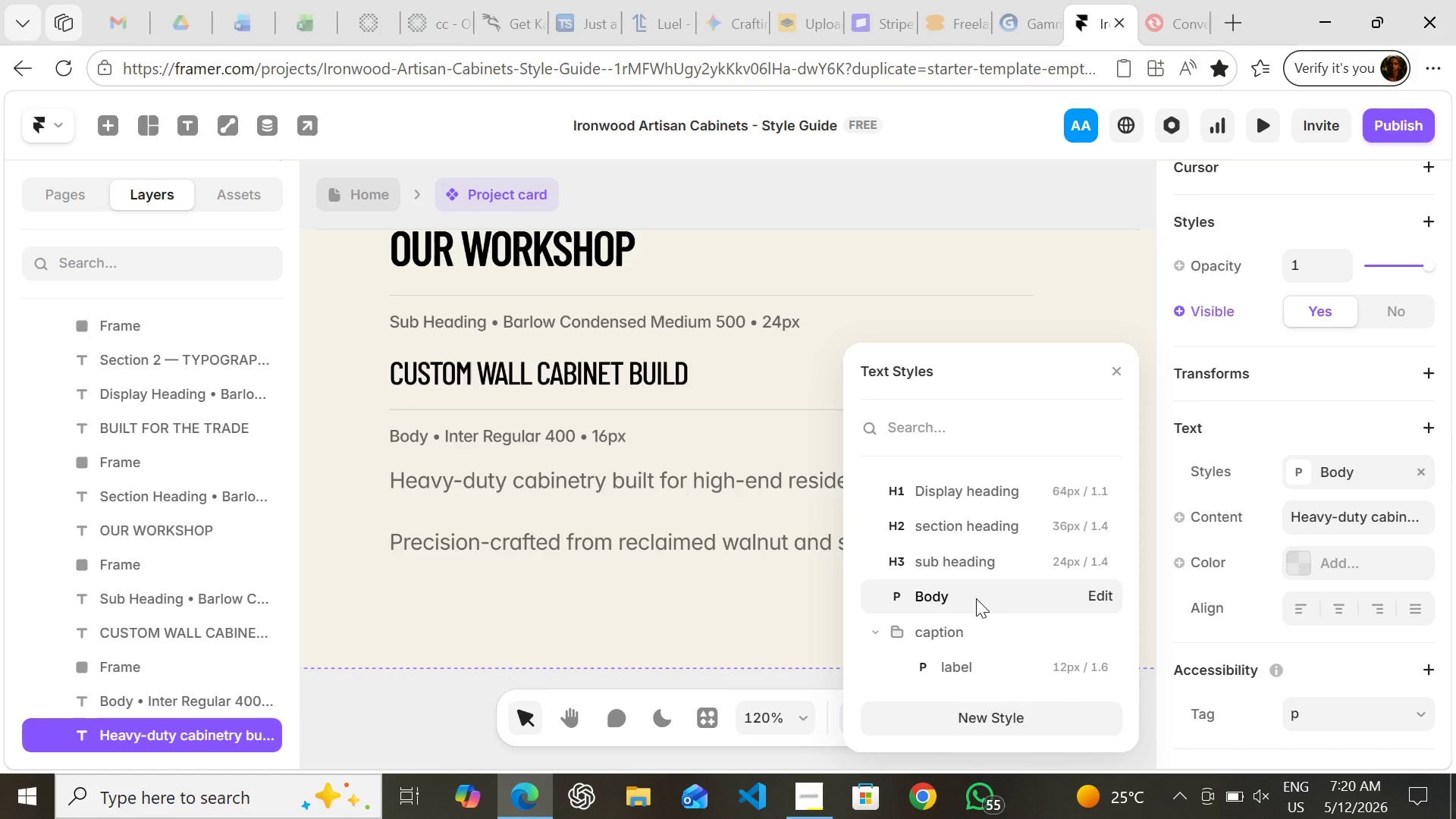 
left_click([1122, 373])
 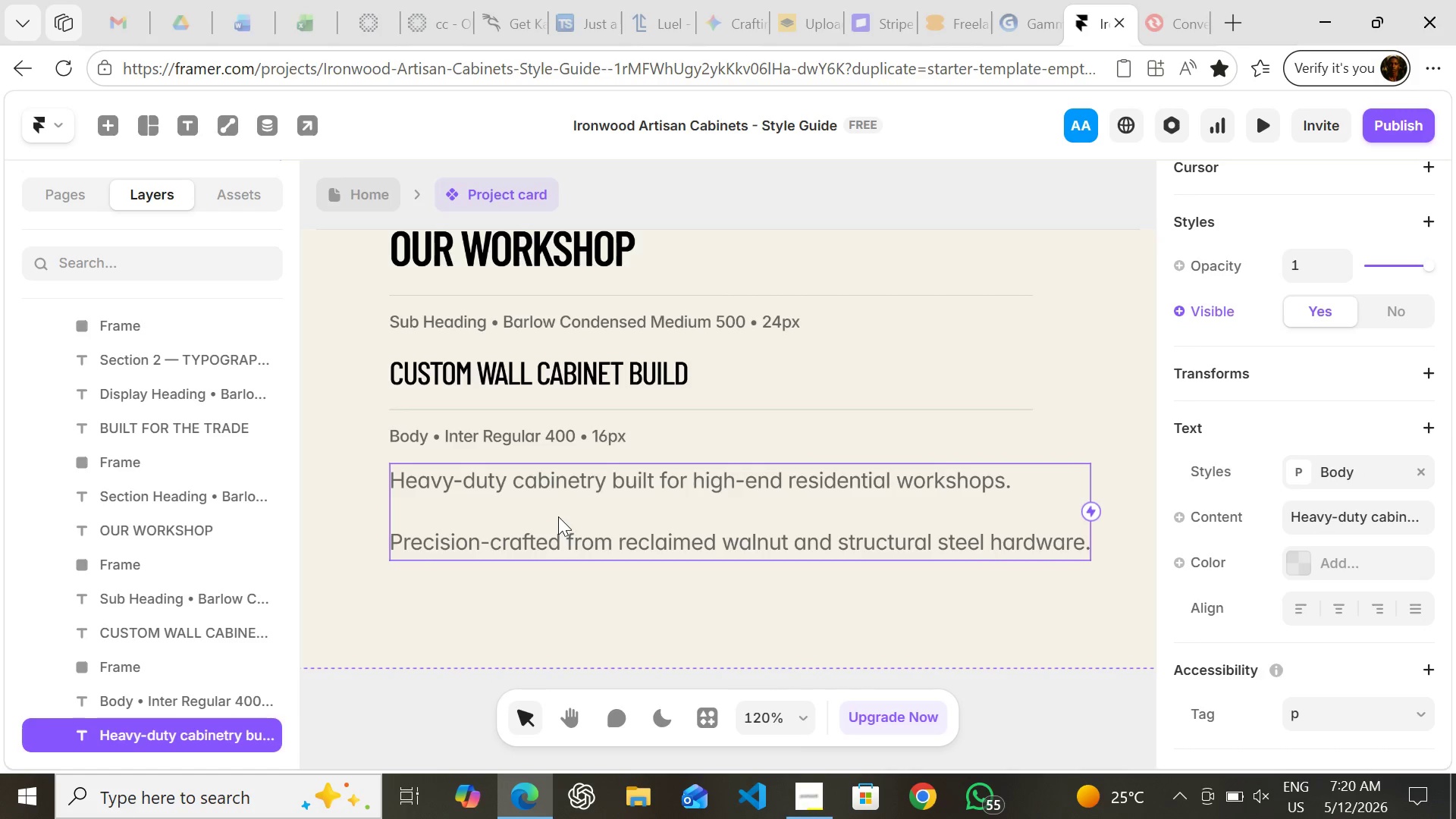 
left_click([557, 513])
 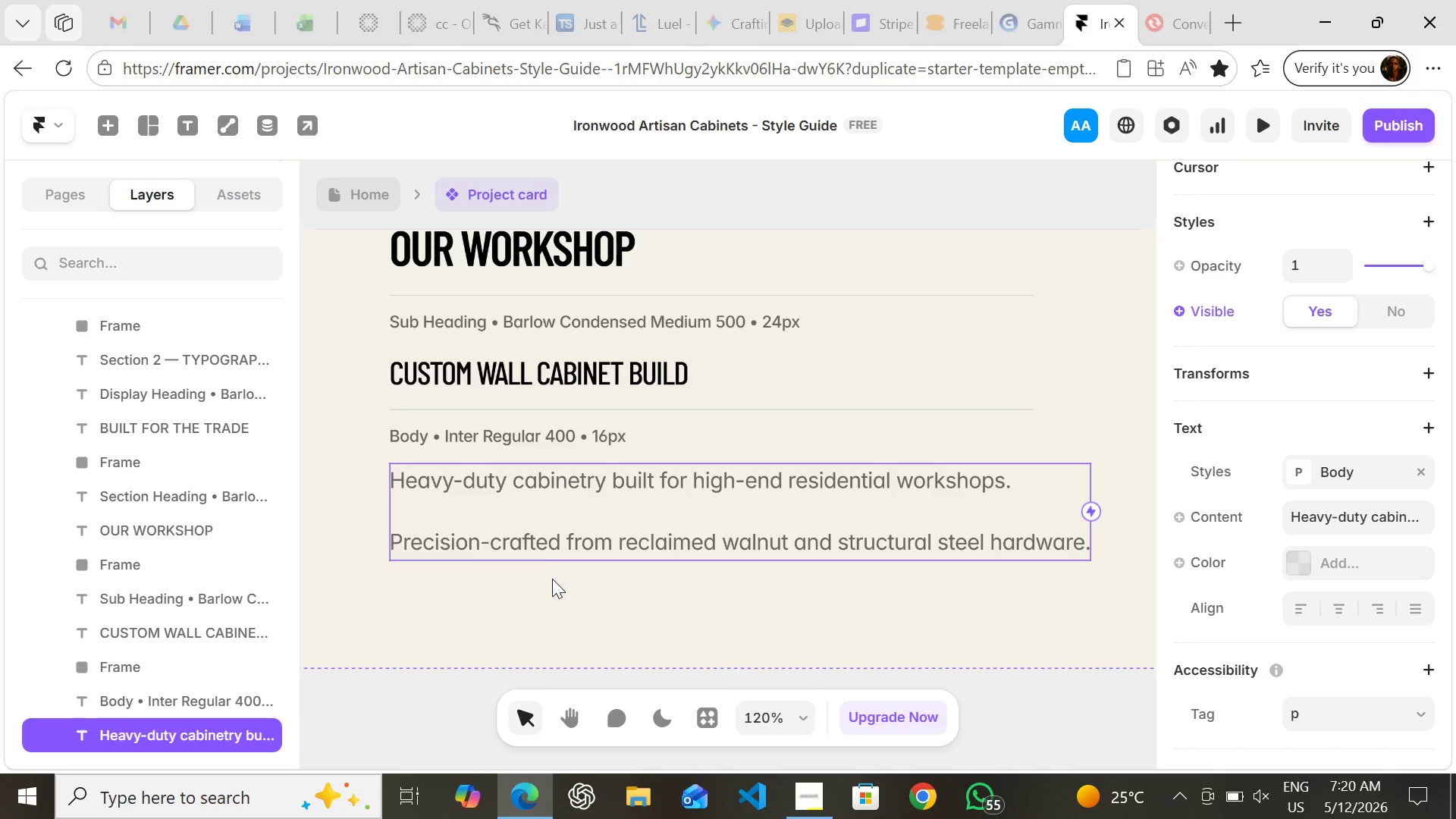 
left_click([552, 579])
 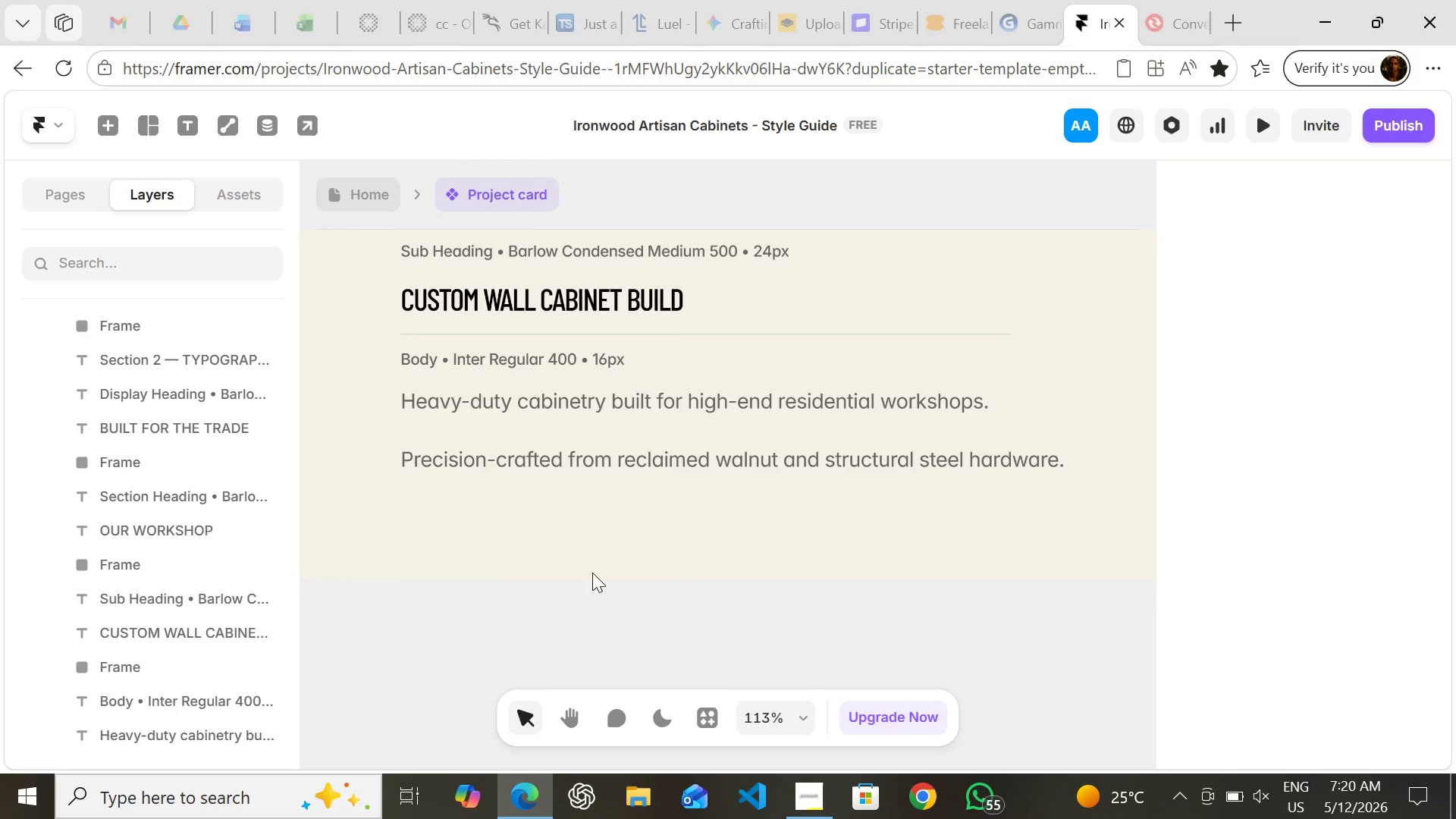 
wait(6.59)
 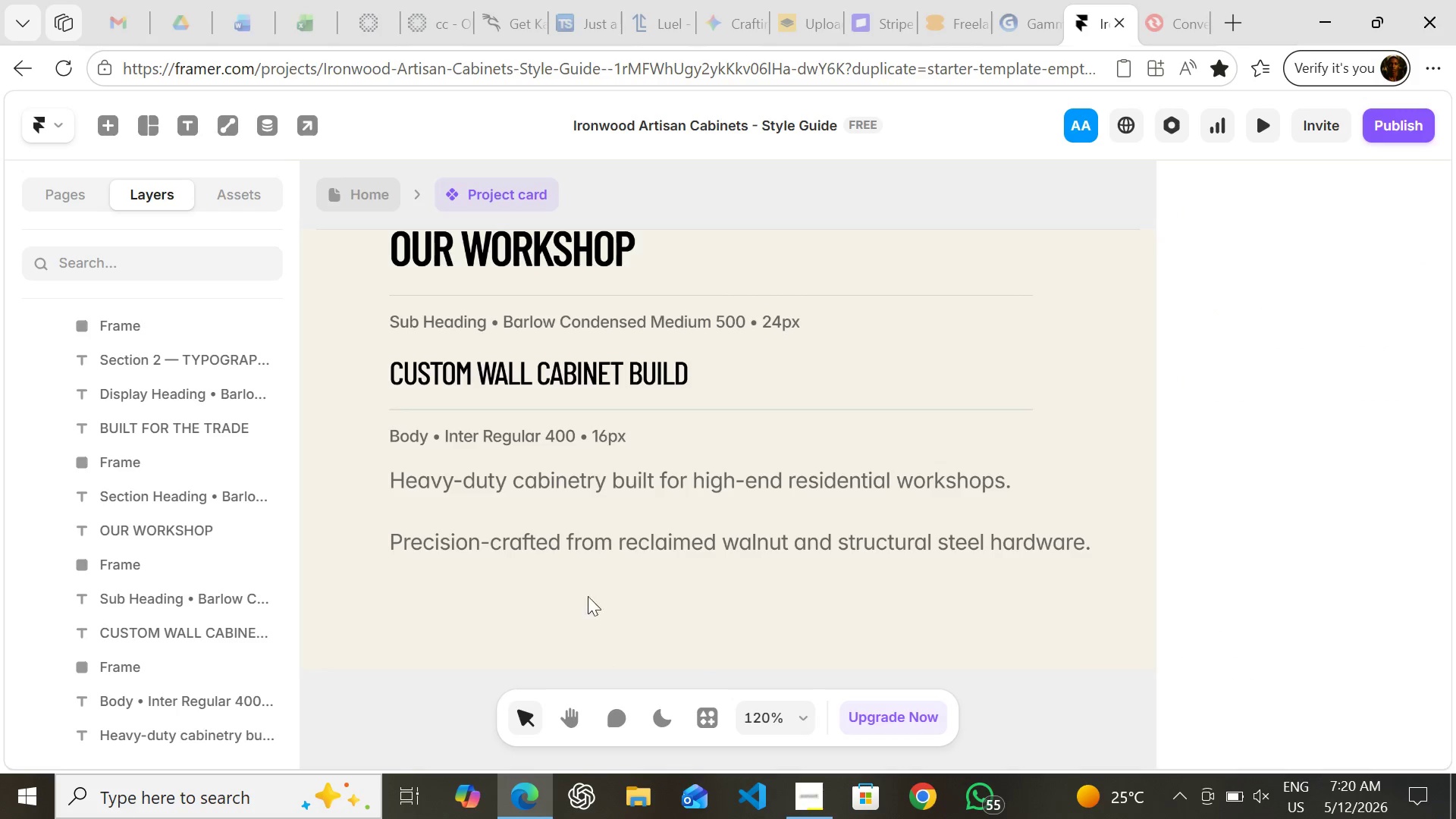 
left_click([680, 331])
 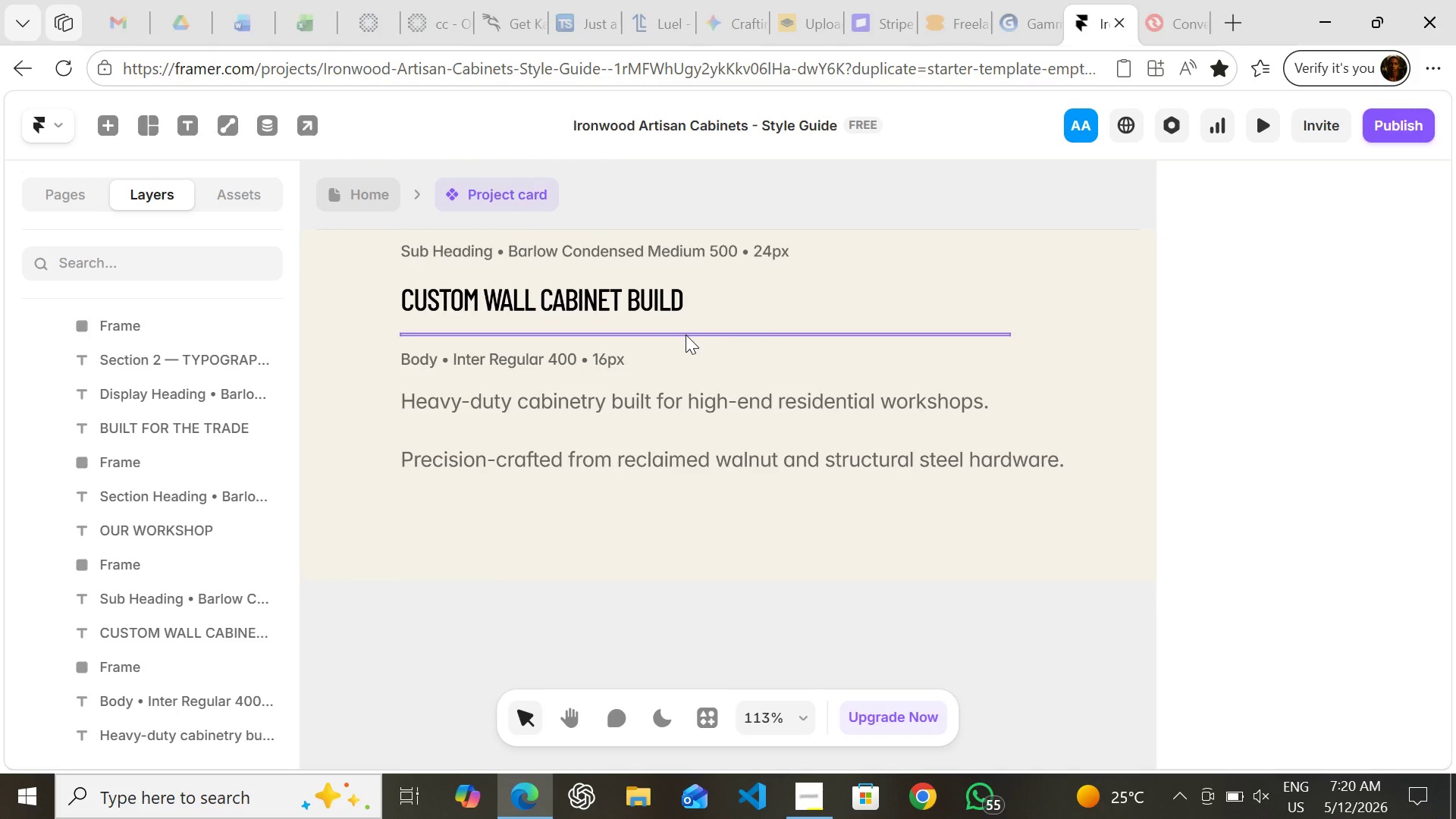 
left_click([686, 334])
 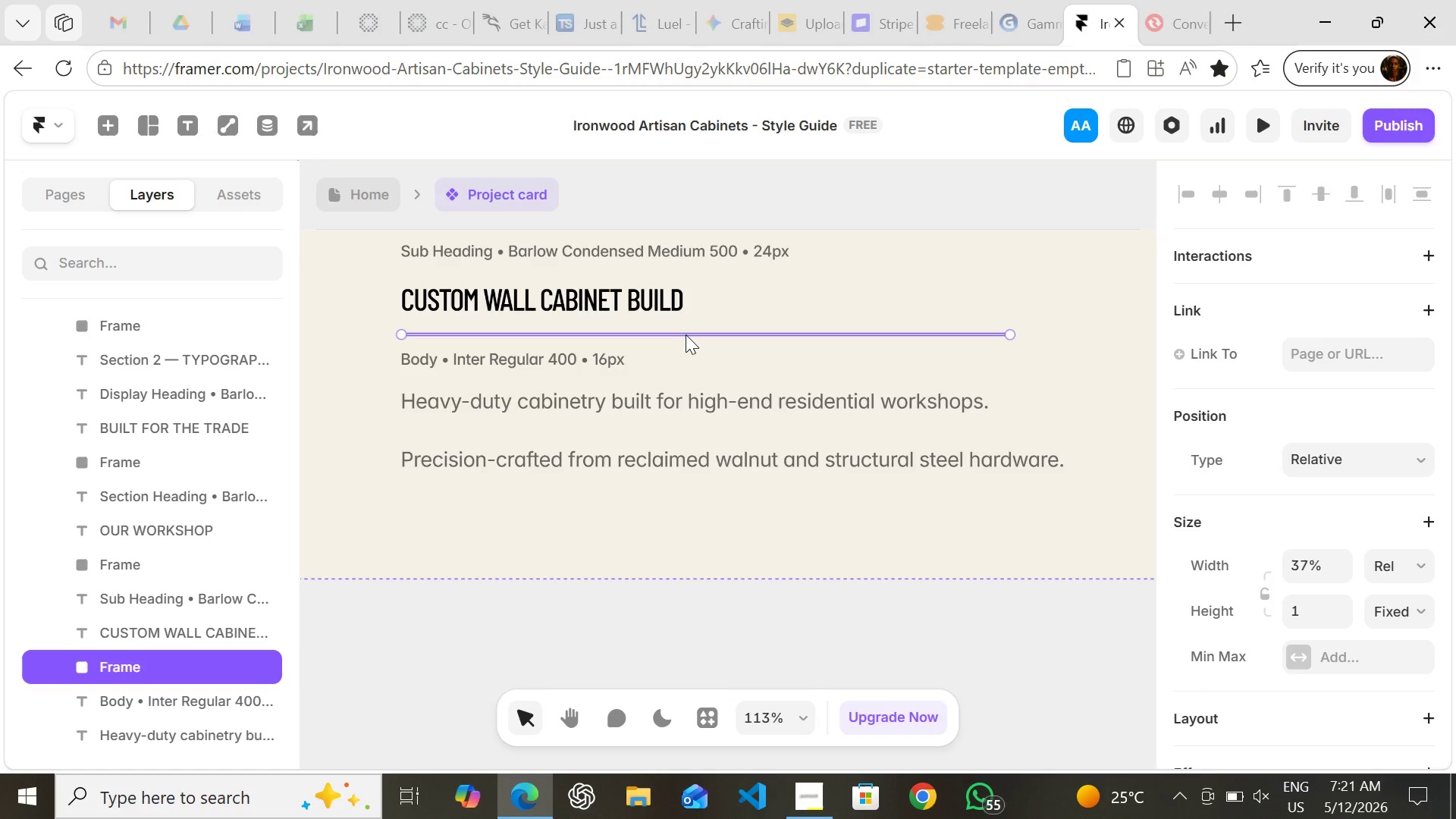 
key(Control+ControlLeft)
 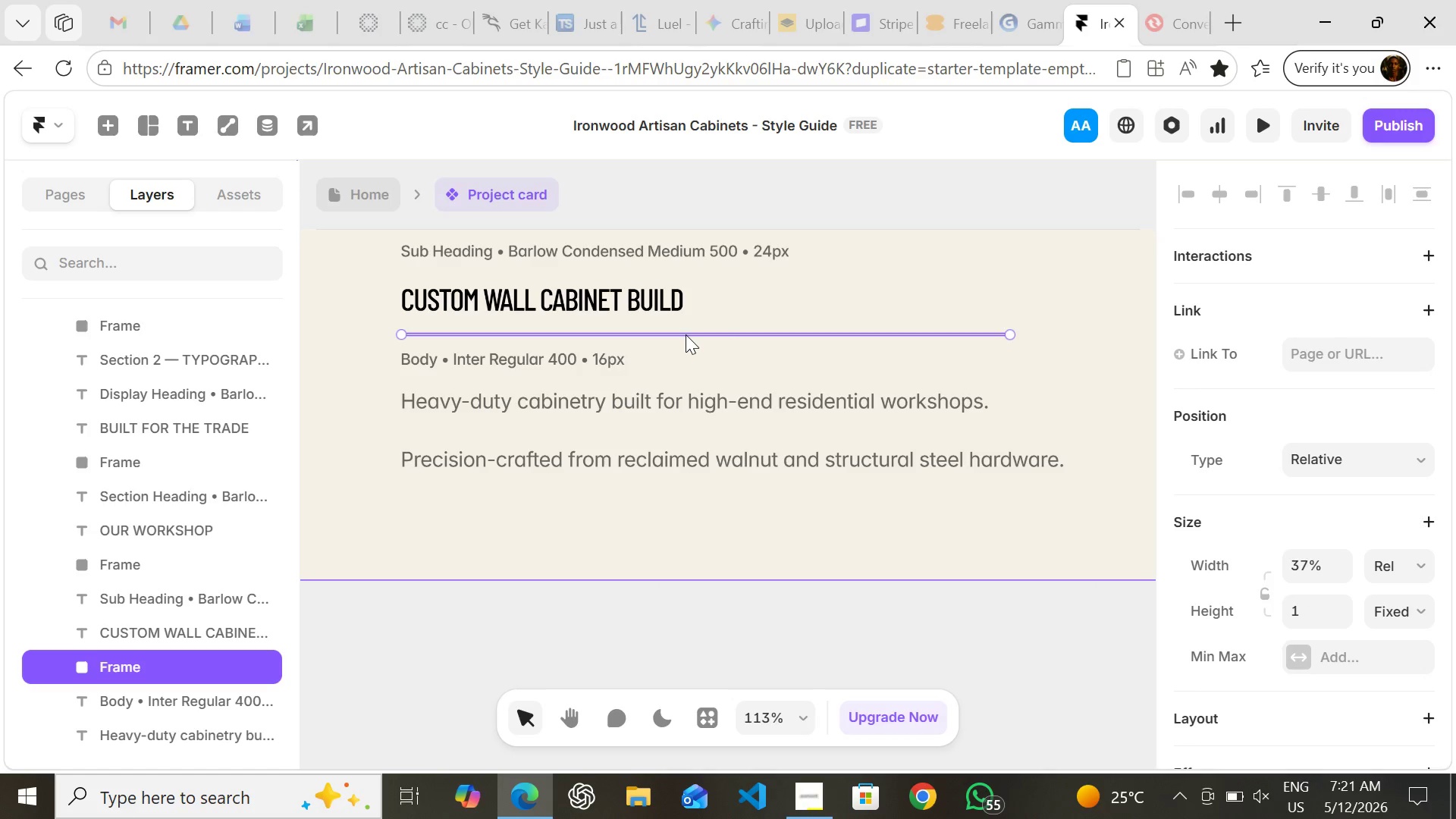 
key(Control+D)
 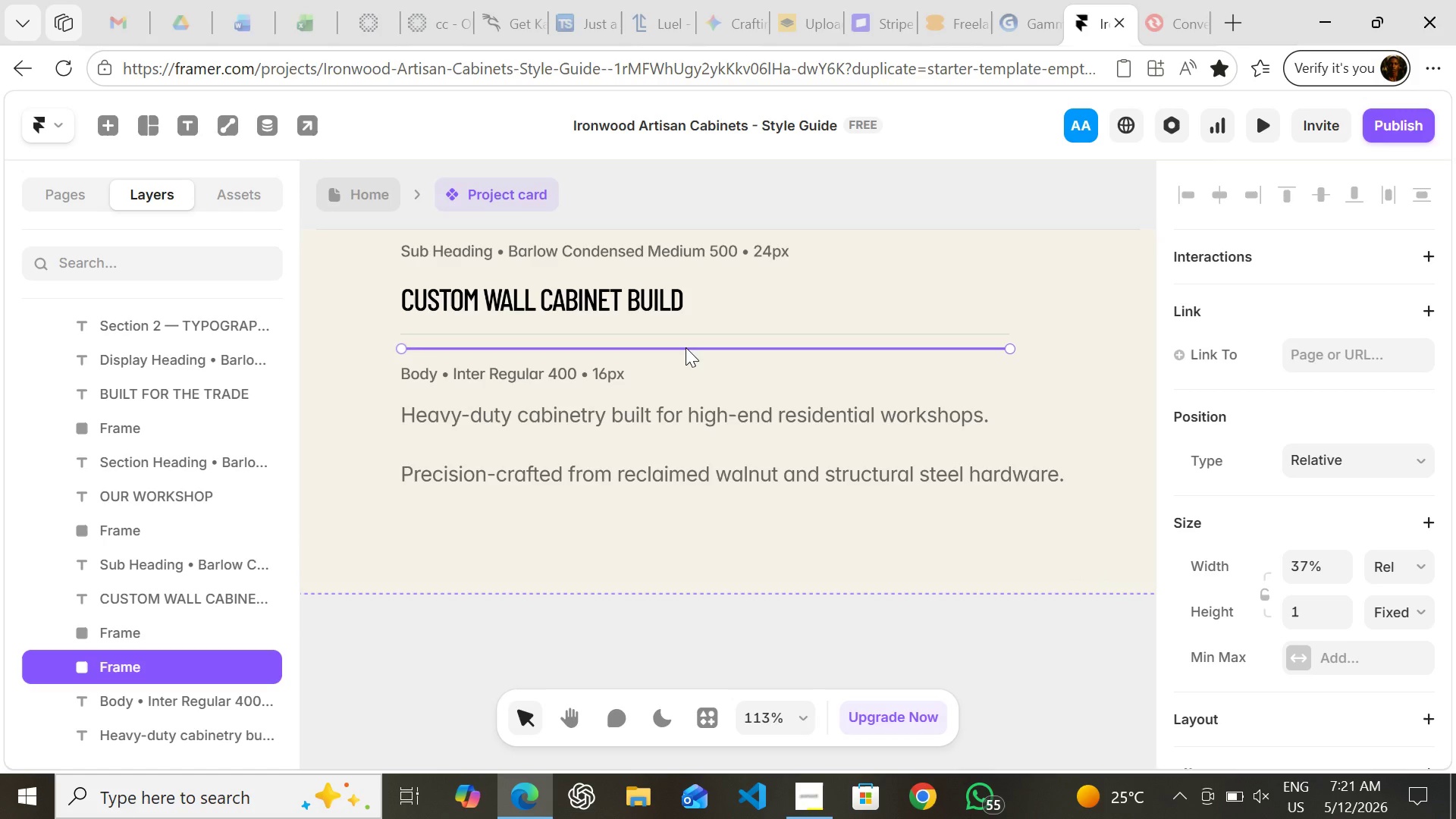 
left_click_drag(start_coordinate=[686, 347], to_coordinate=[706, 505])
 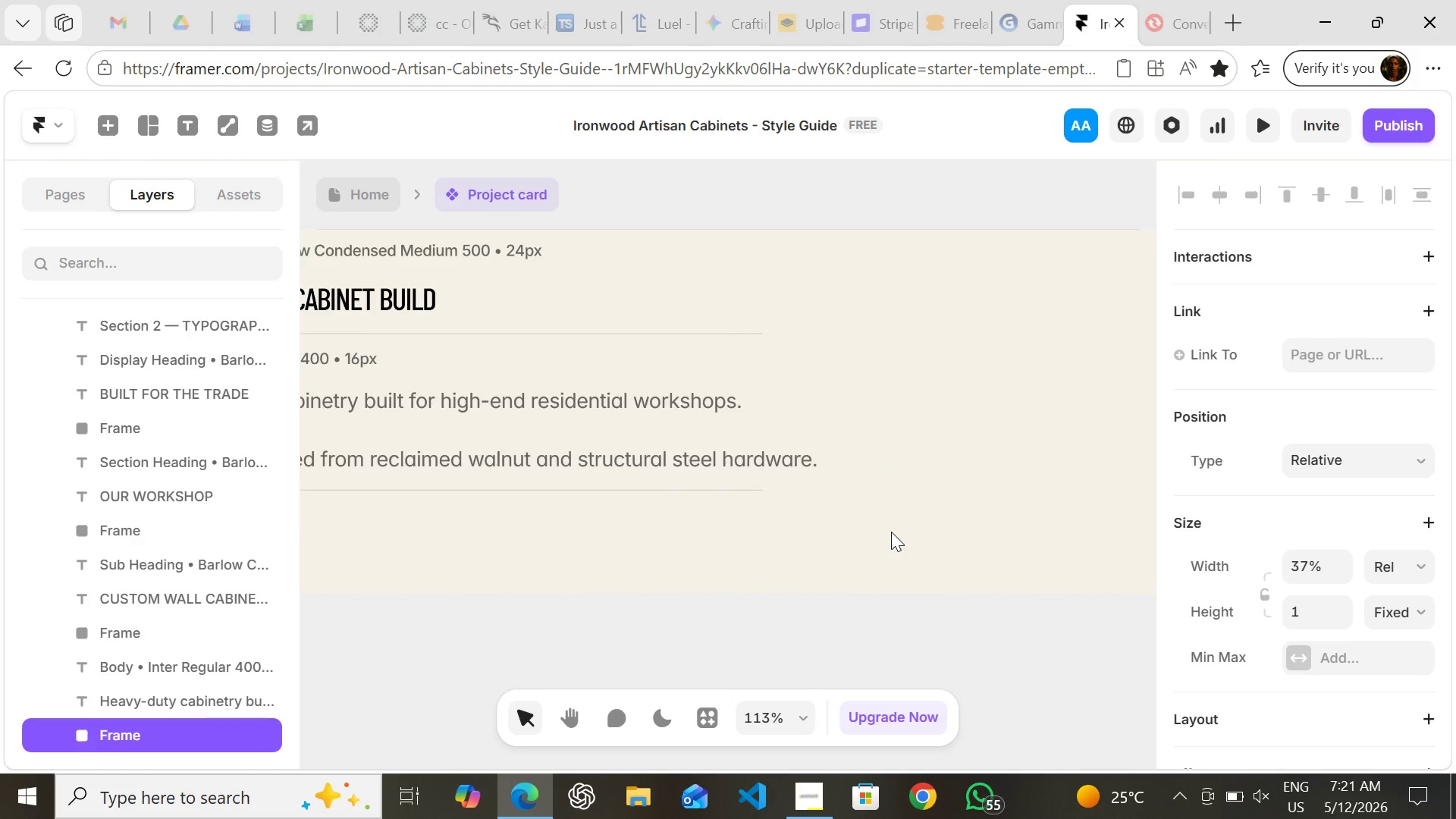 
left_click([892, 530])
 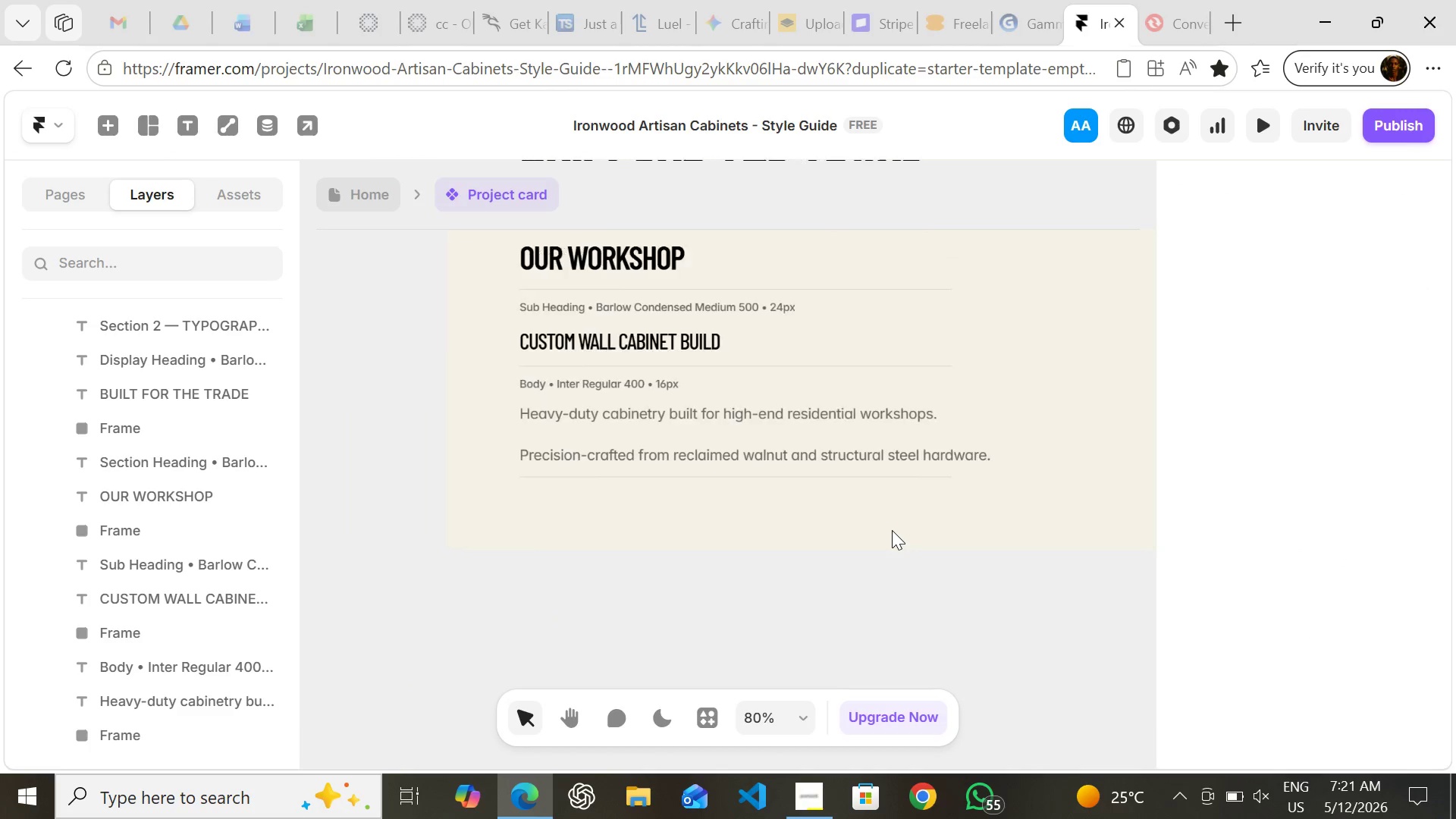 
wait(7.92)
 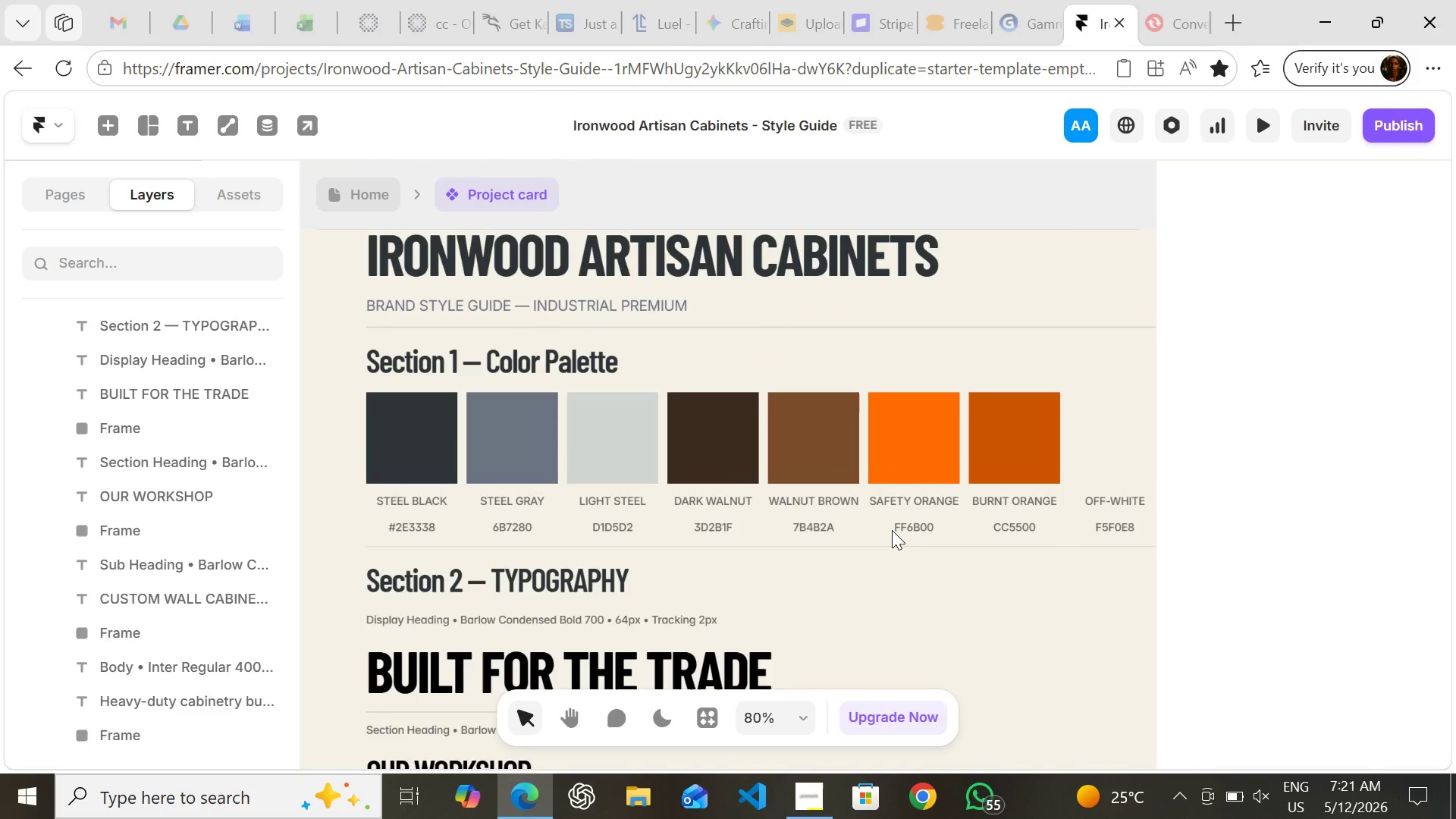 
left_click([605, 390])
 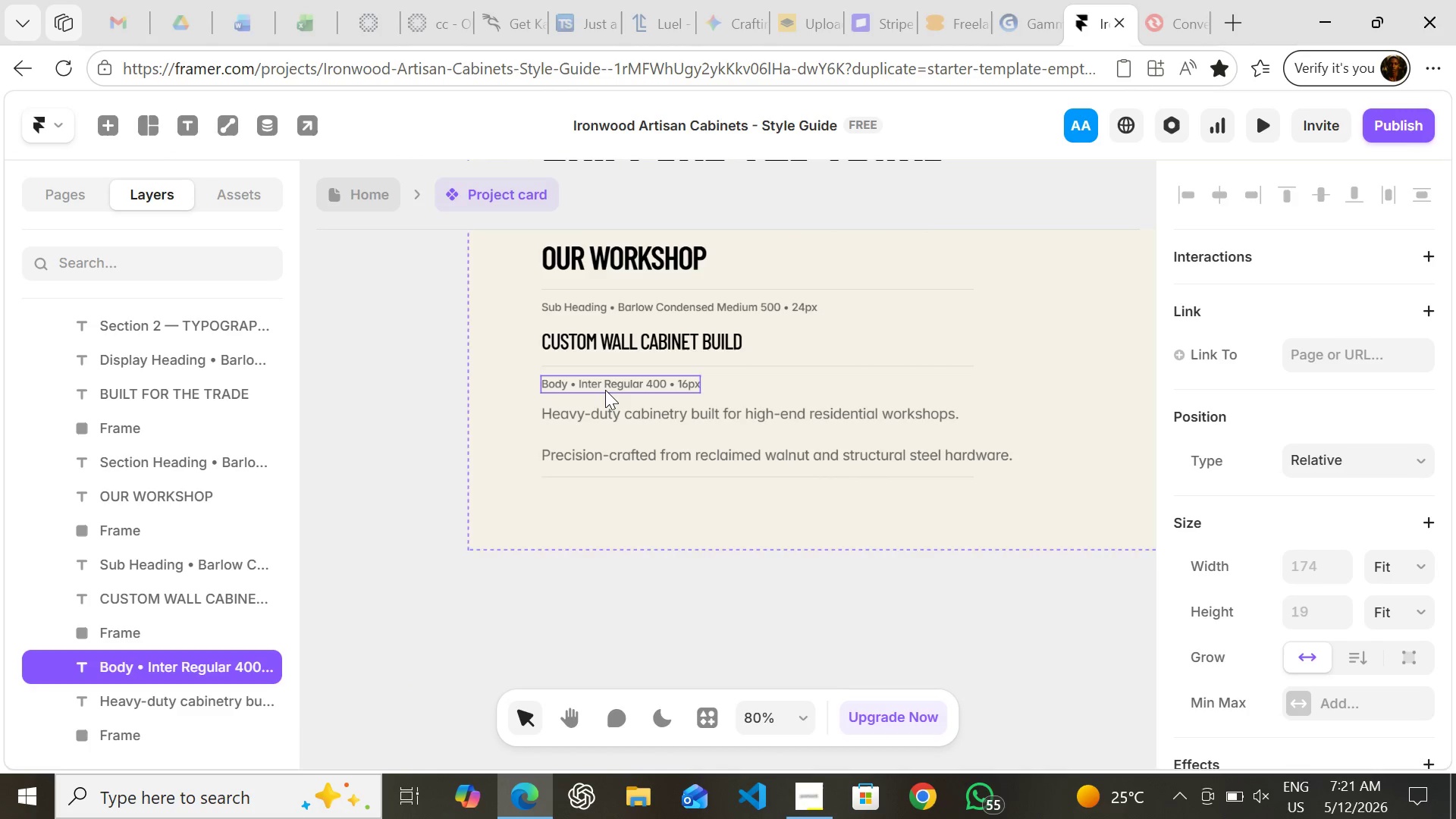 
key(Control+ControlLeft)
 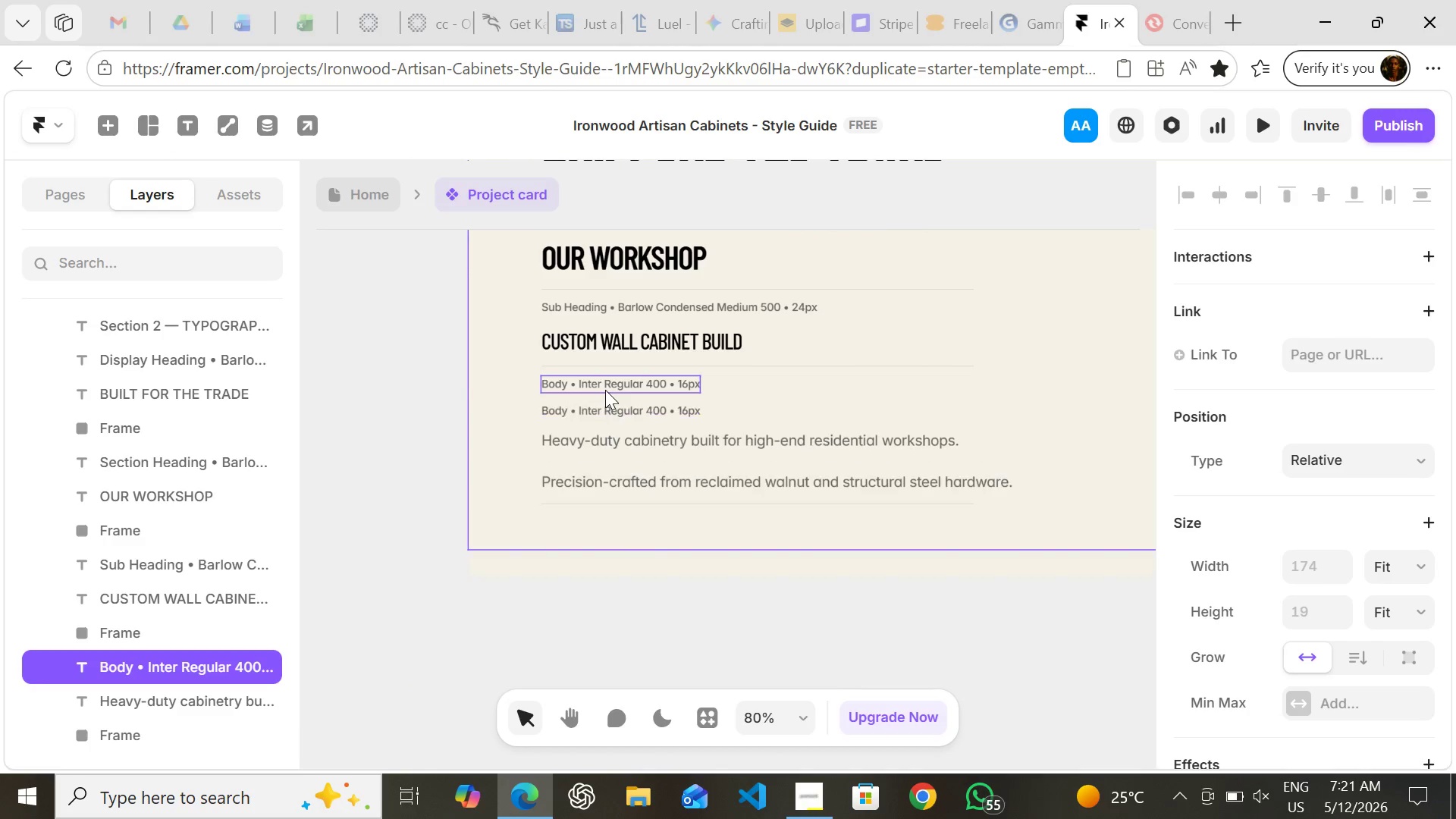 
key(Control+D)
 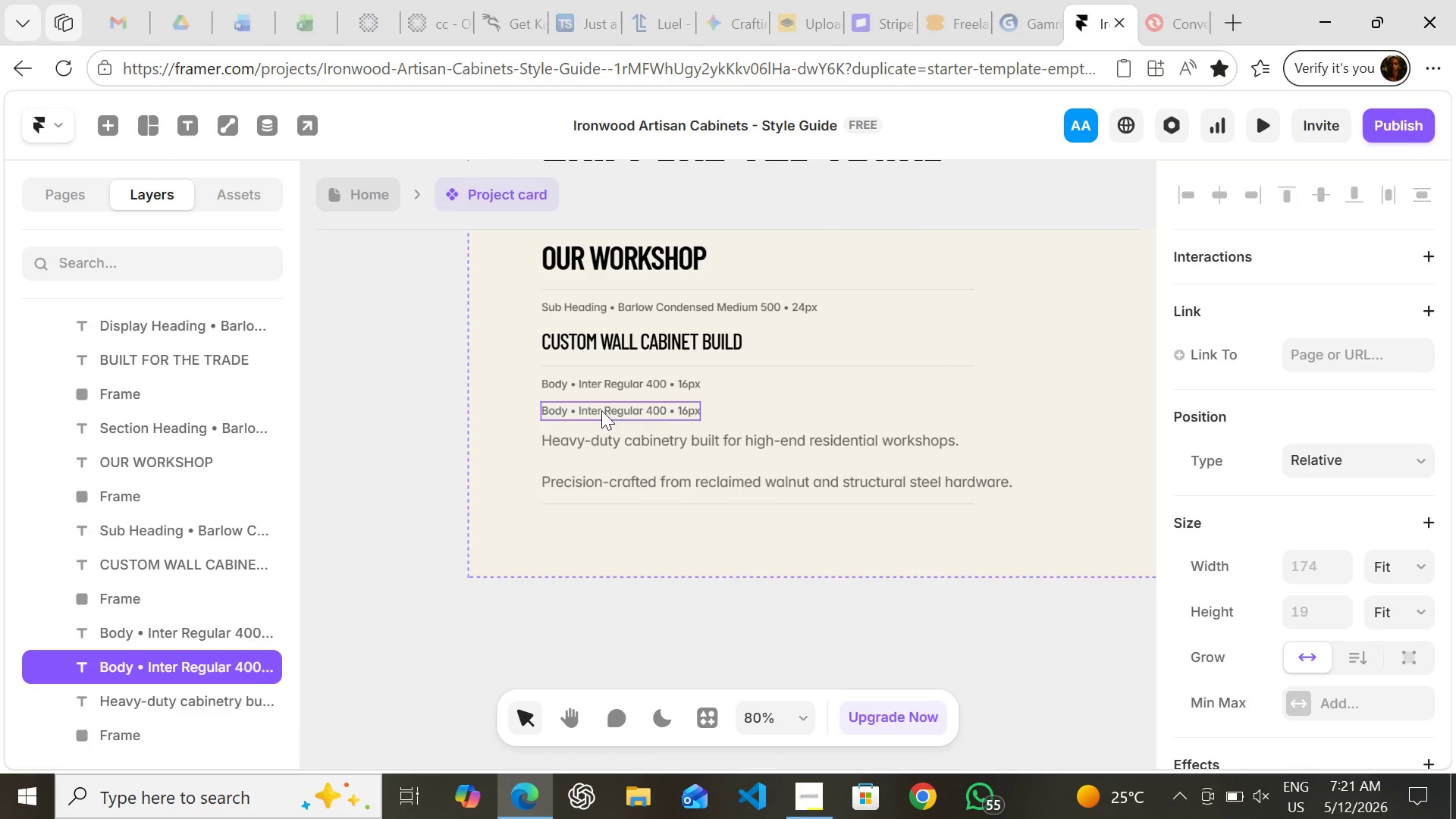 
left_click_drag(start_coordinate=[601, 410], to_coordinate=[601, 520])
 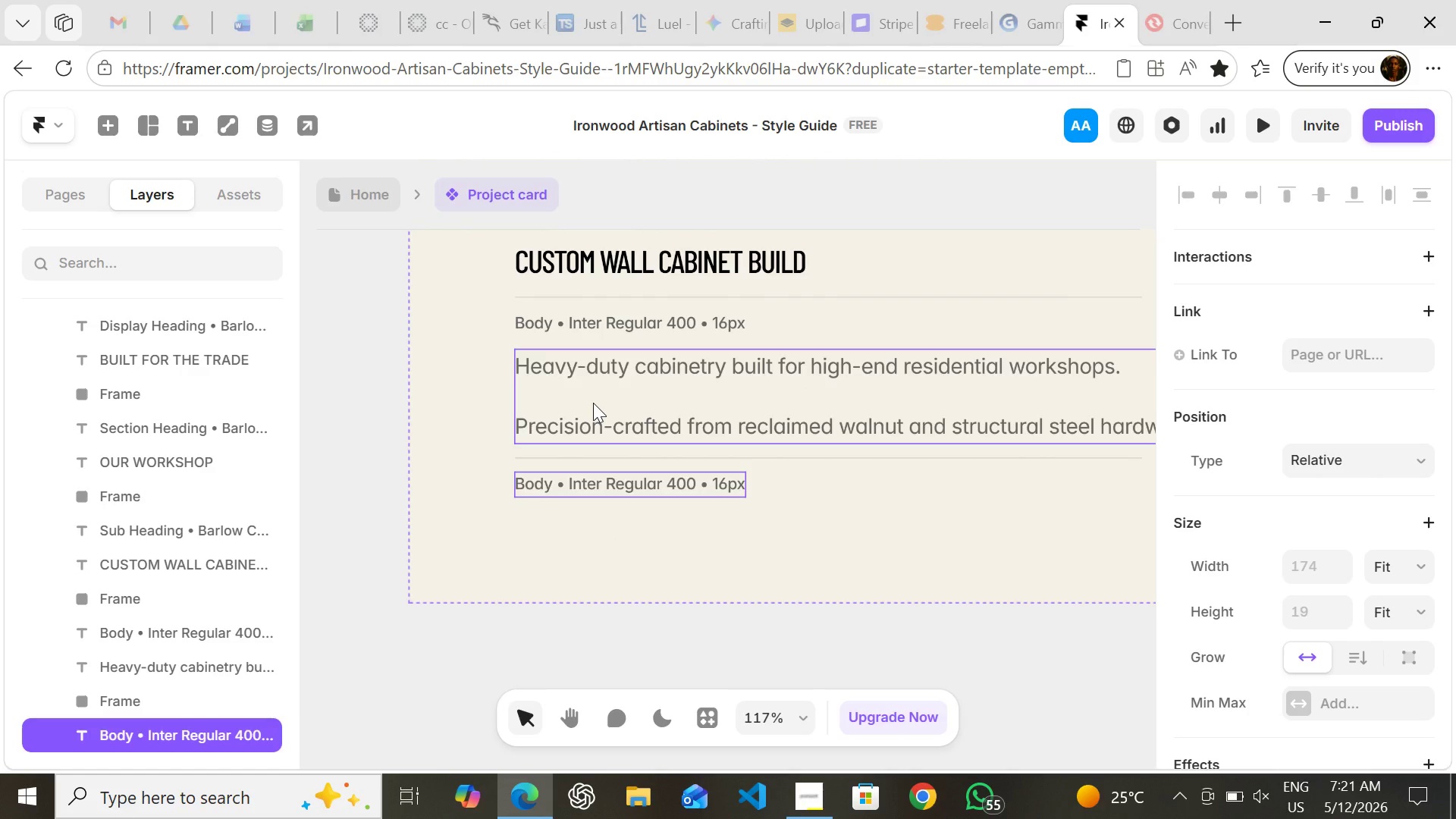 
wait(20.23)
 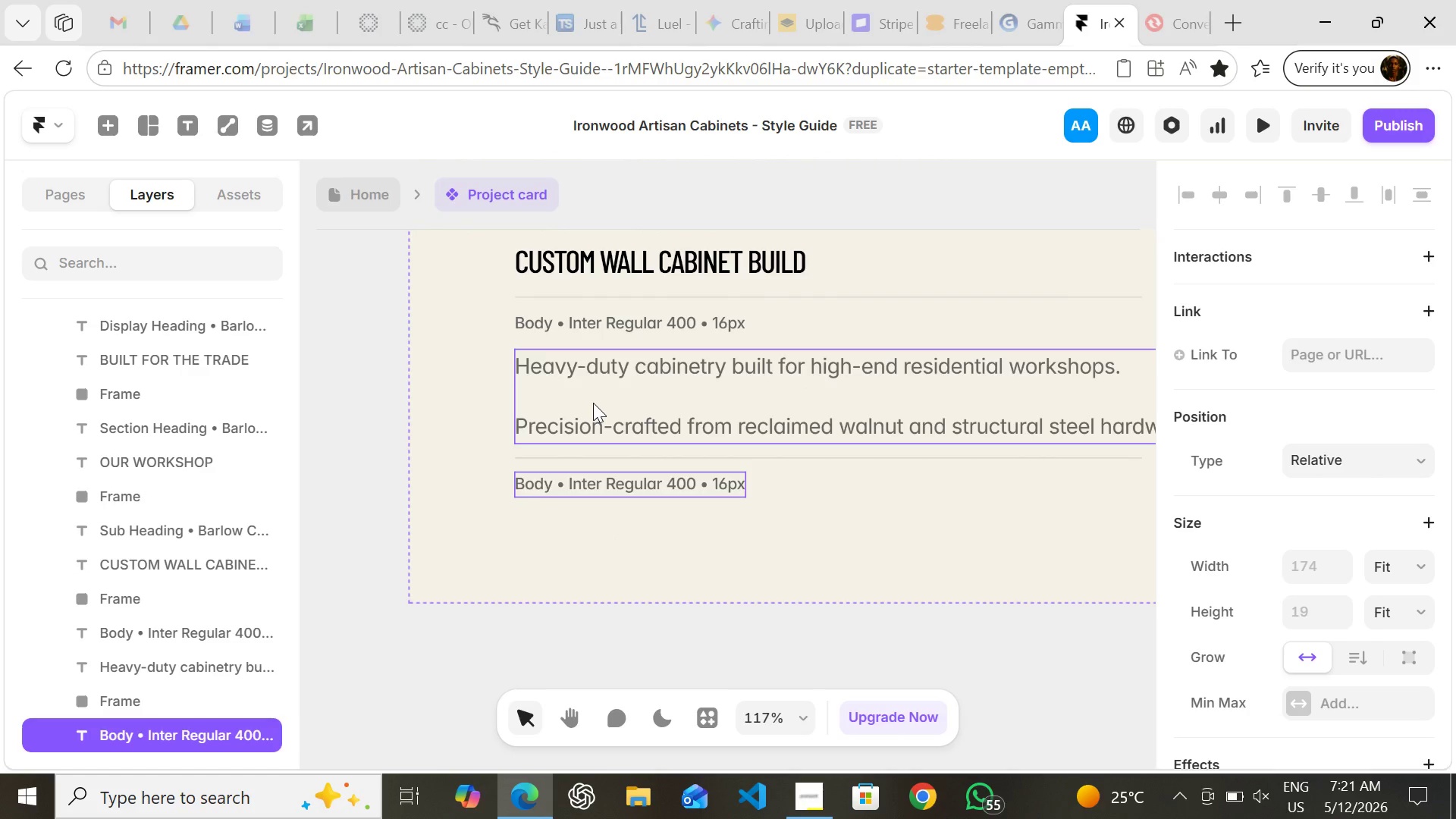 
key(Control+ControlLeft)
 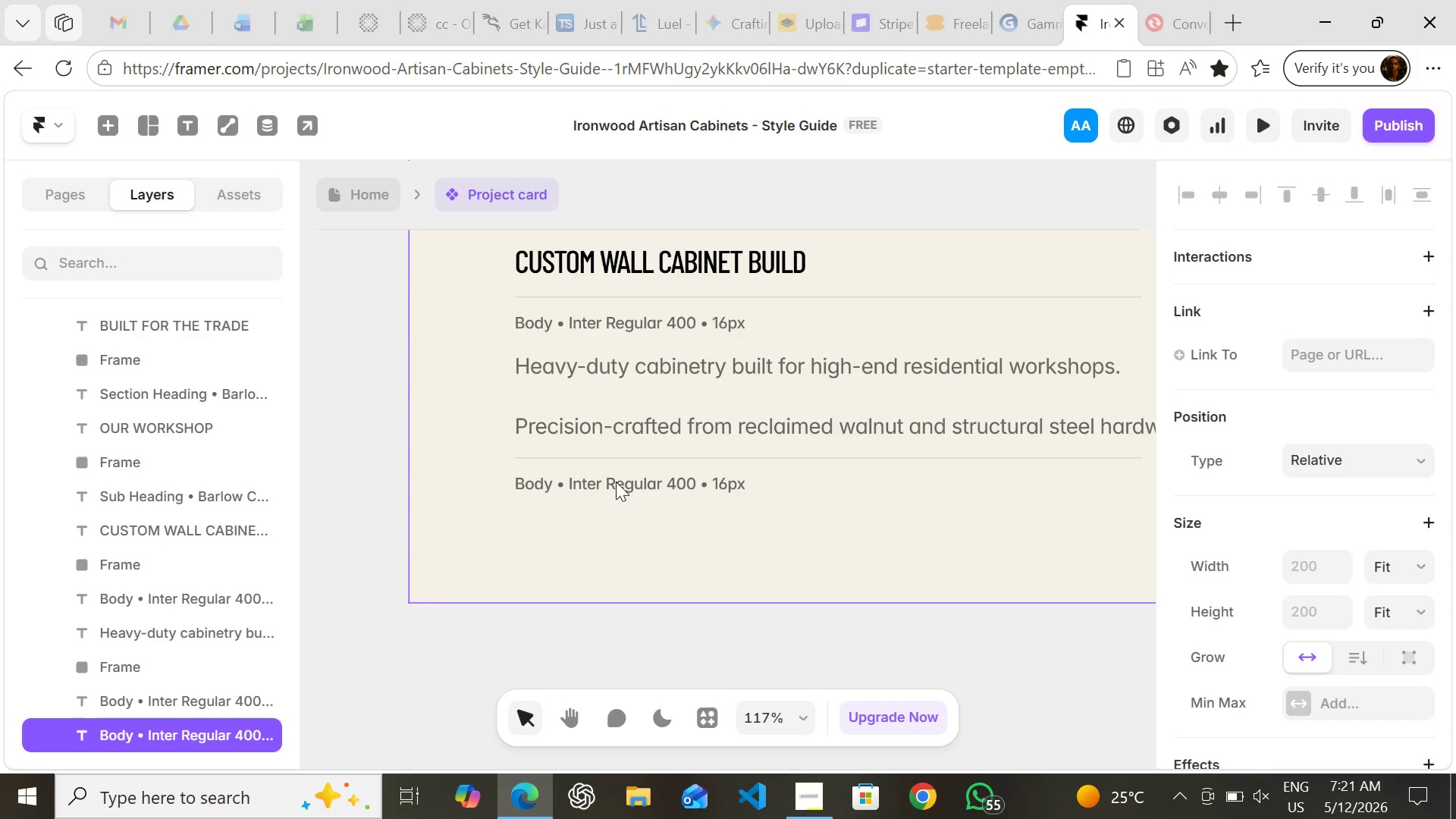 
key(Control+D)
 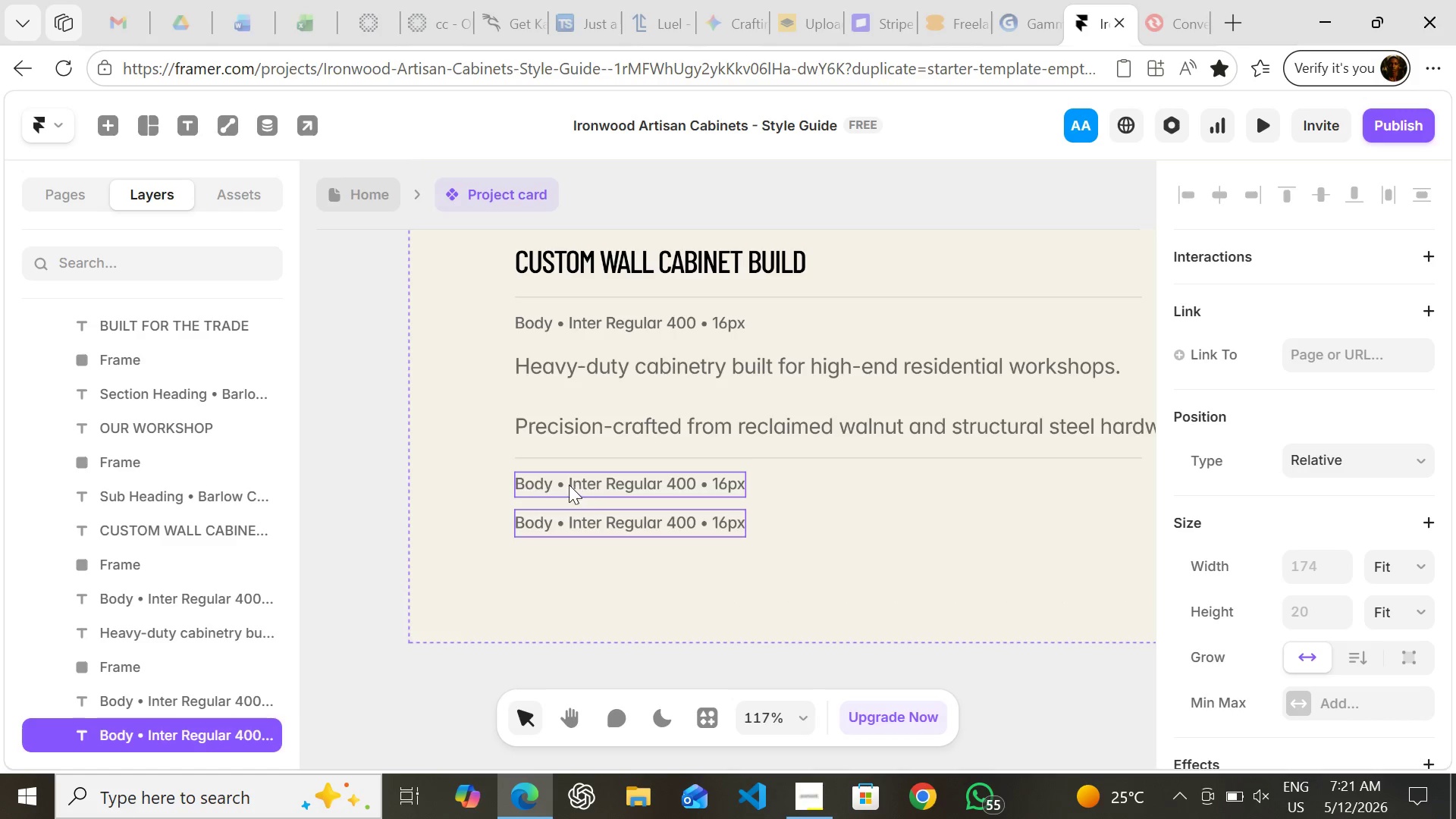 
double_click([546, 475])
 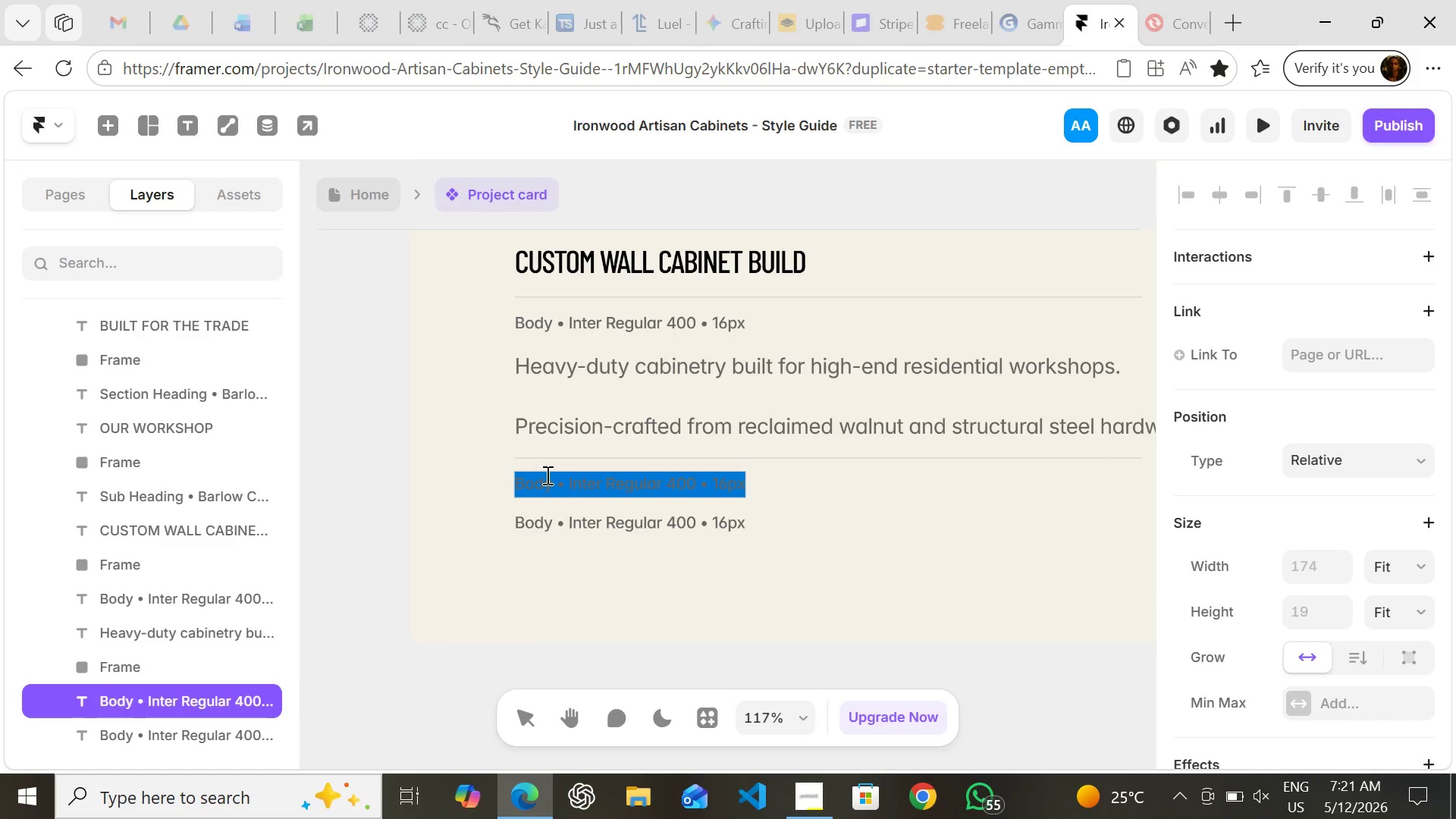 
triple_click([546, 475])
 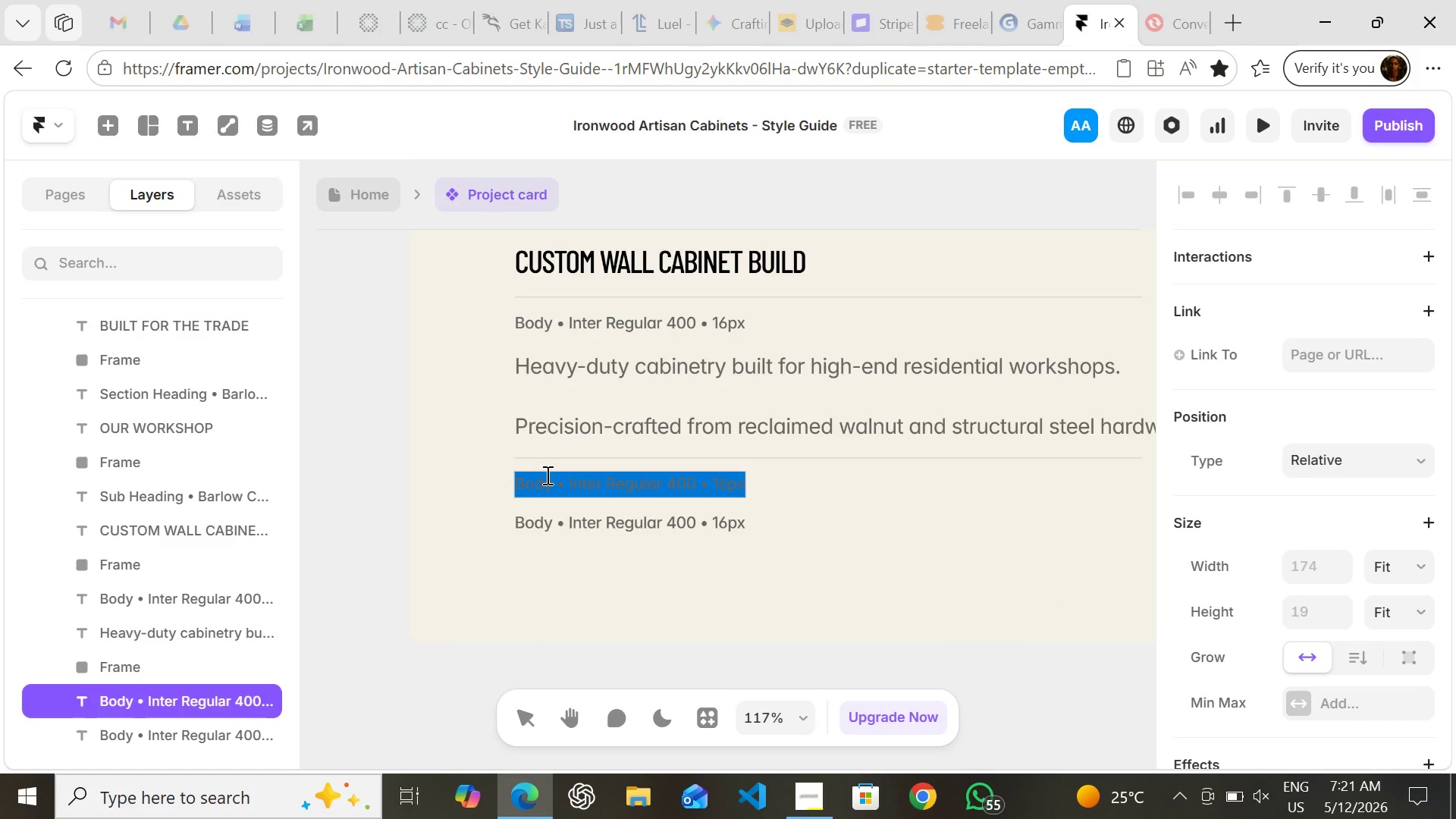 
triple_click([546, 475])
 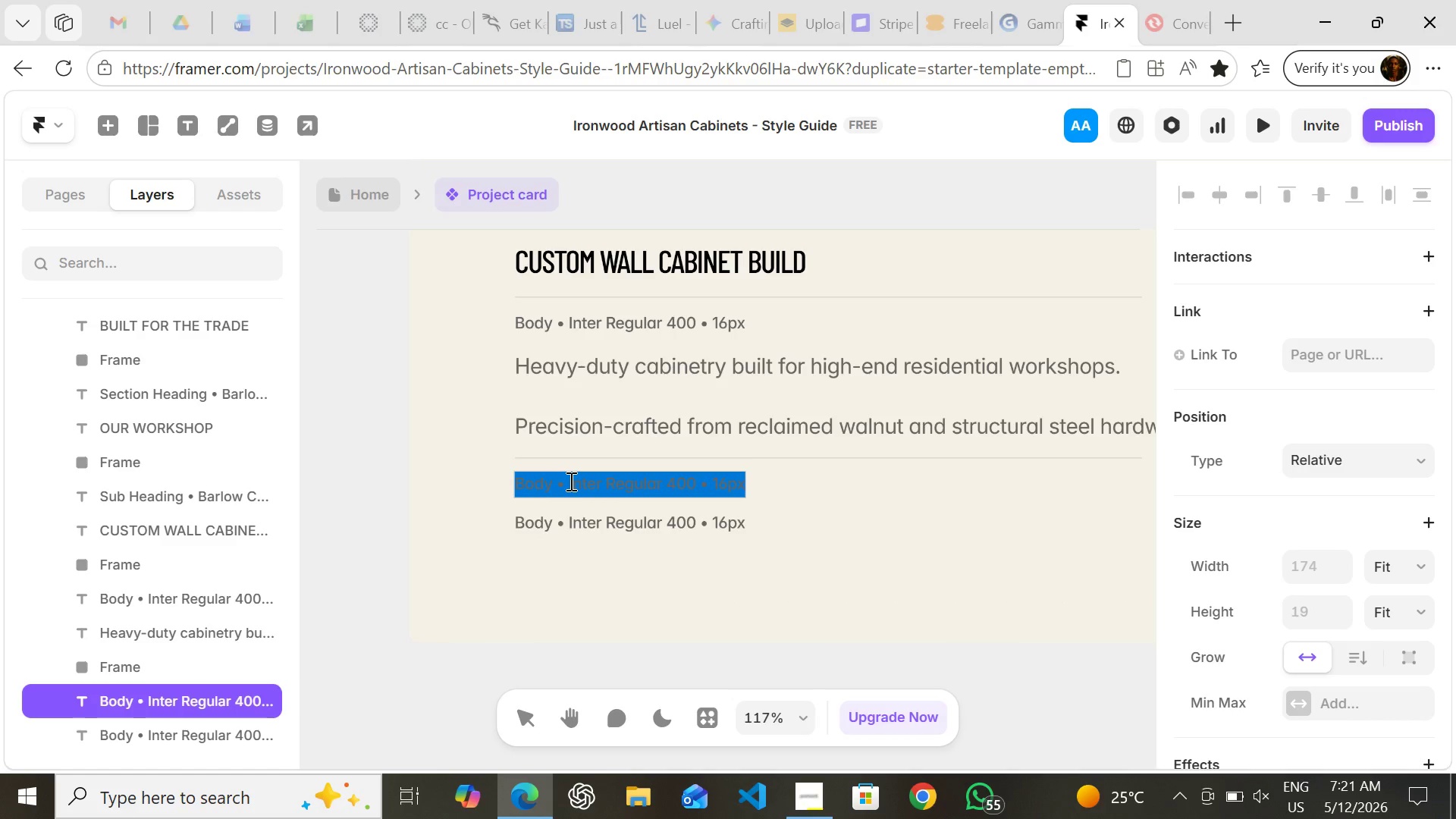 
double_click([544, 481])
 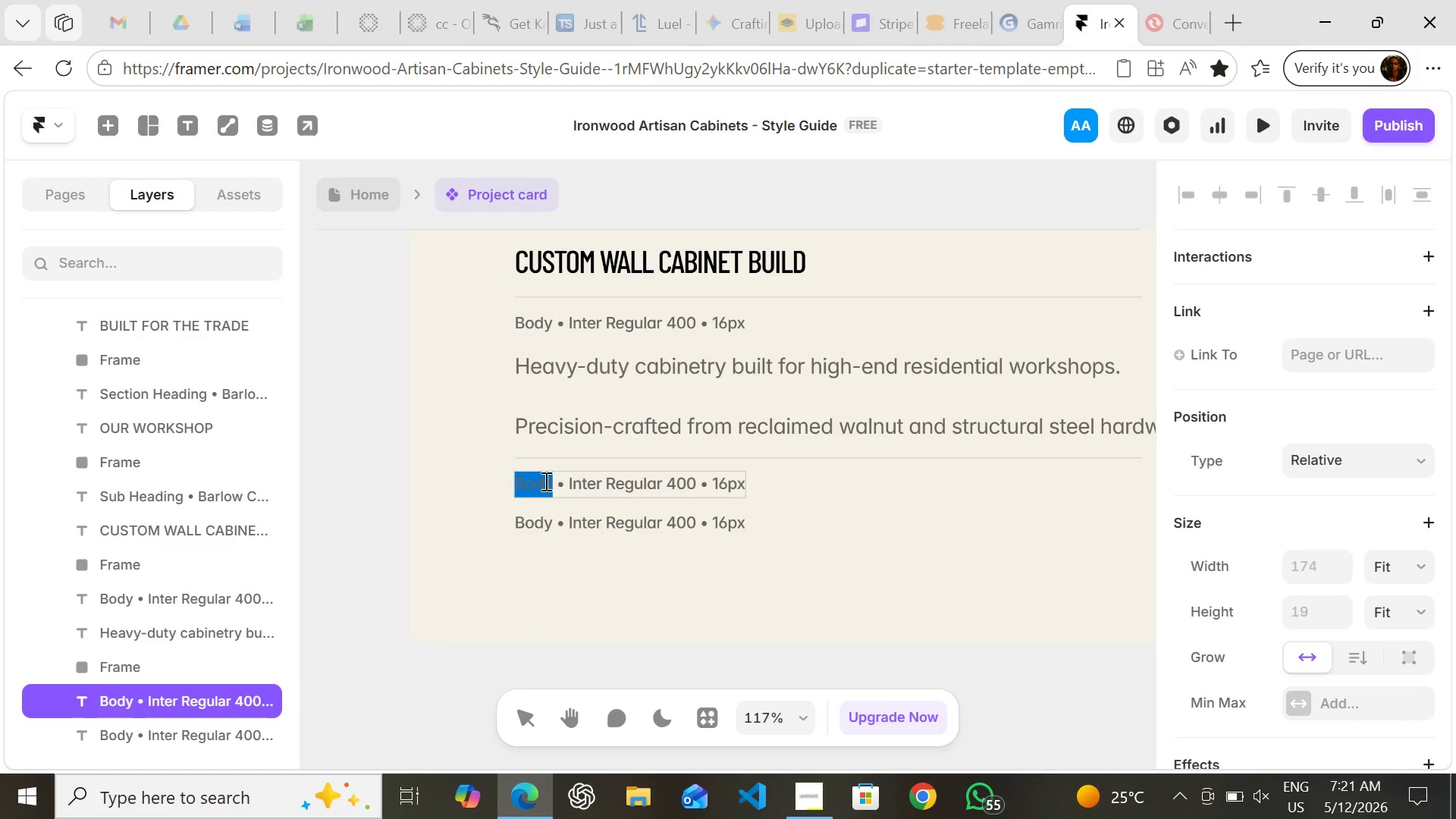 
type(Caption)
 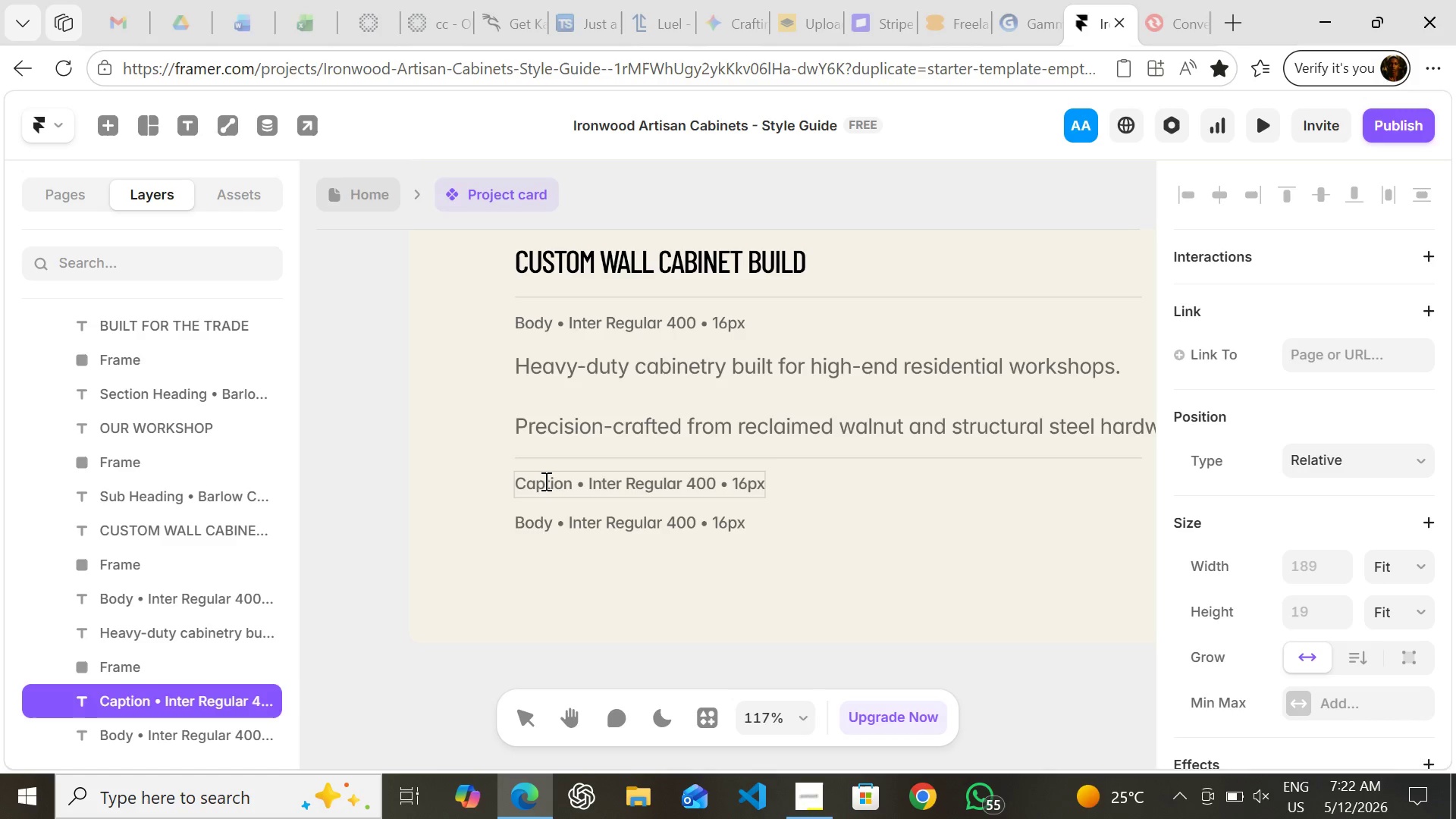 
wait(6.55)
 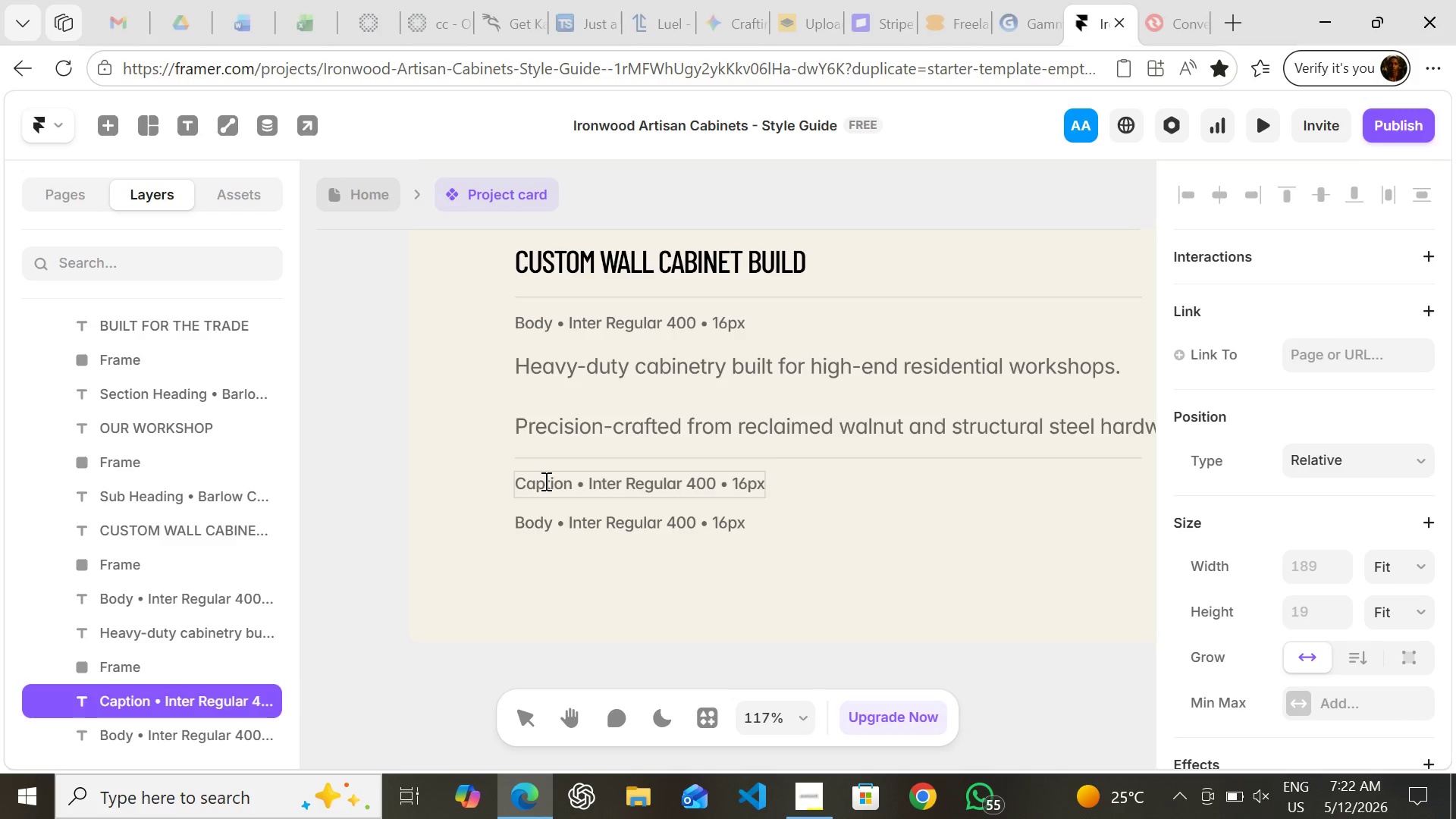 
key(Slash)
 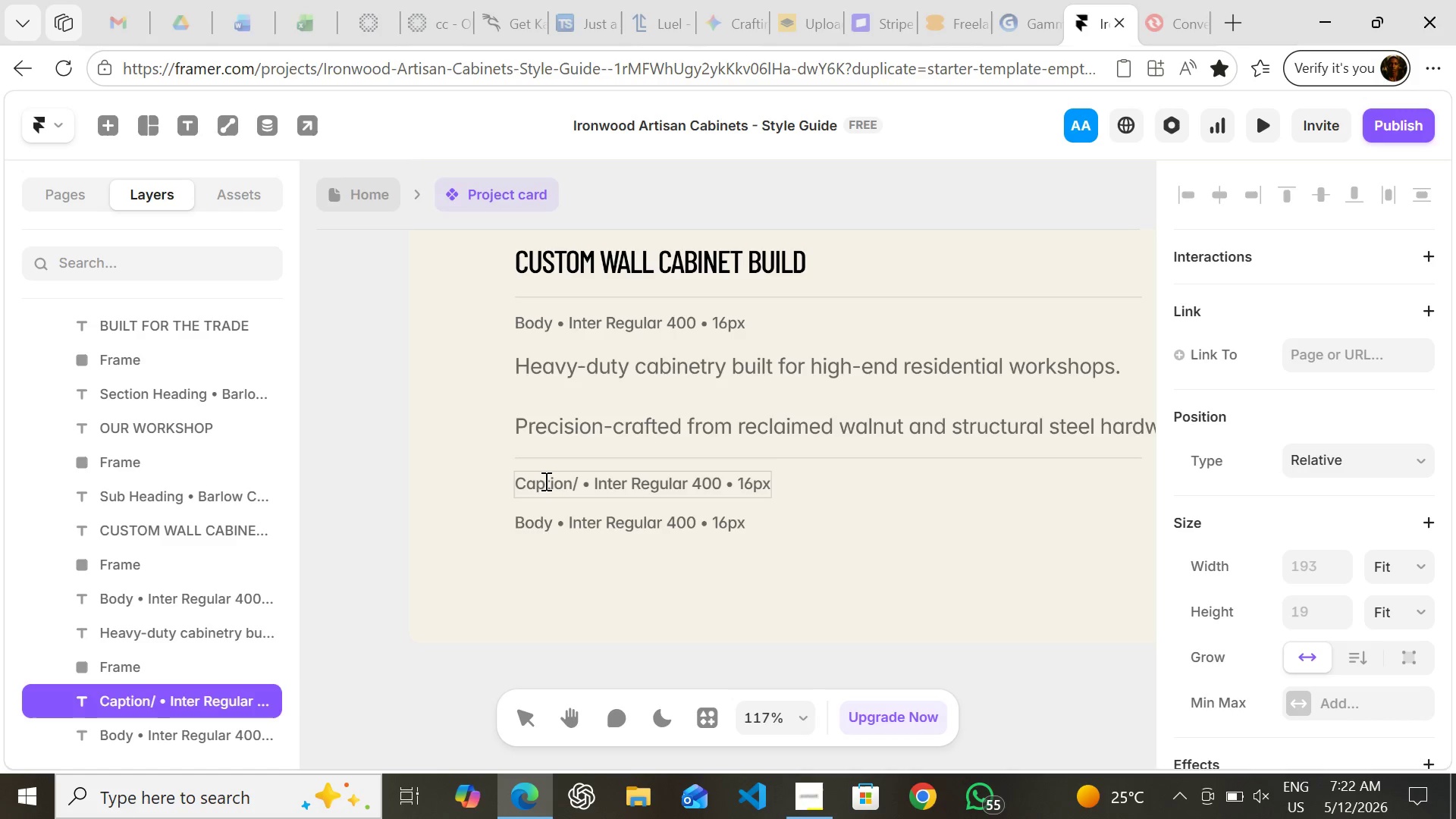 
type(Label)
 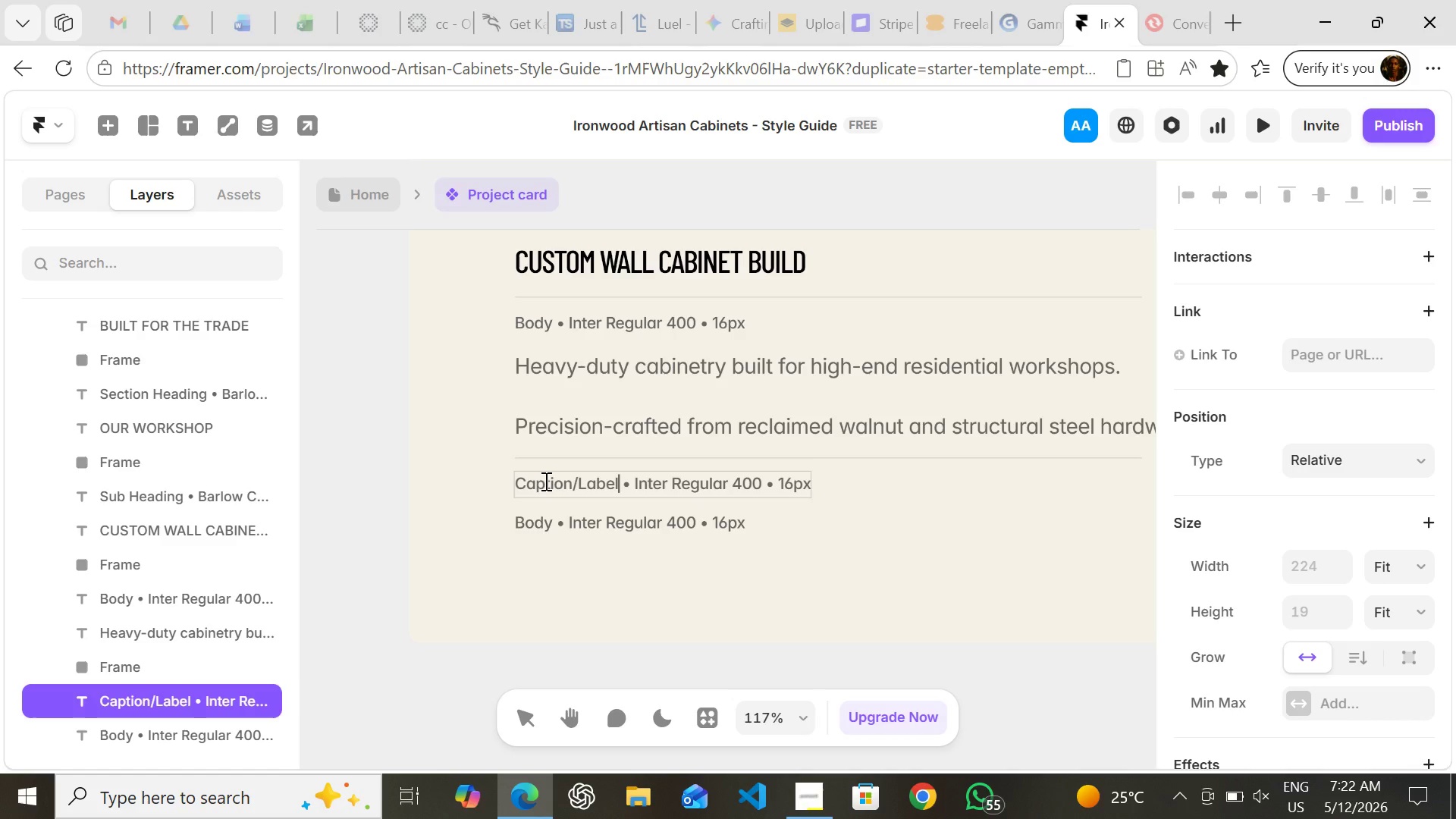 
key(ArrowRight)
 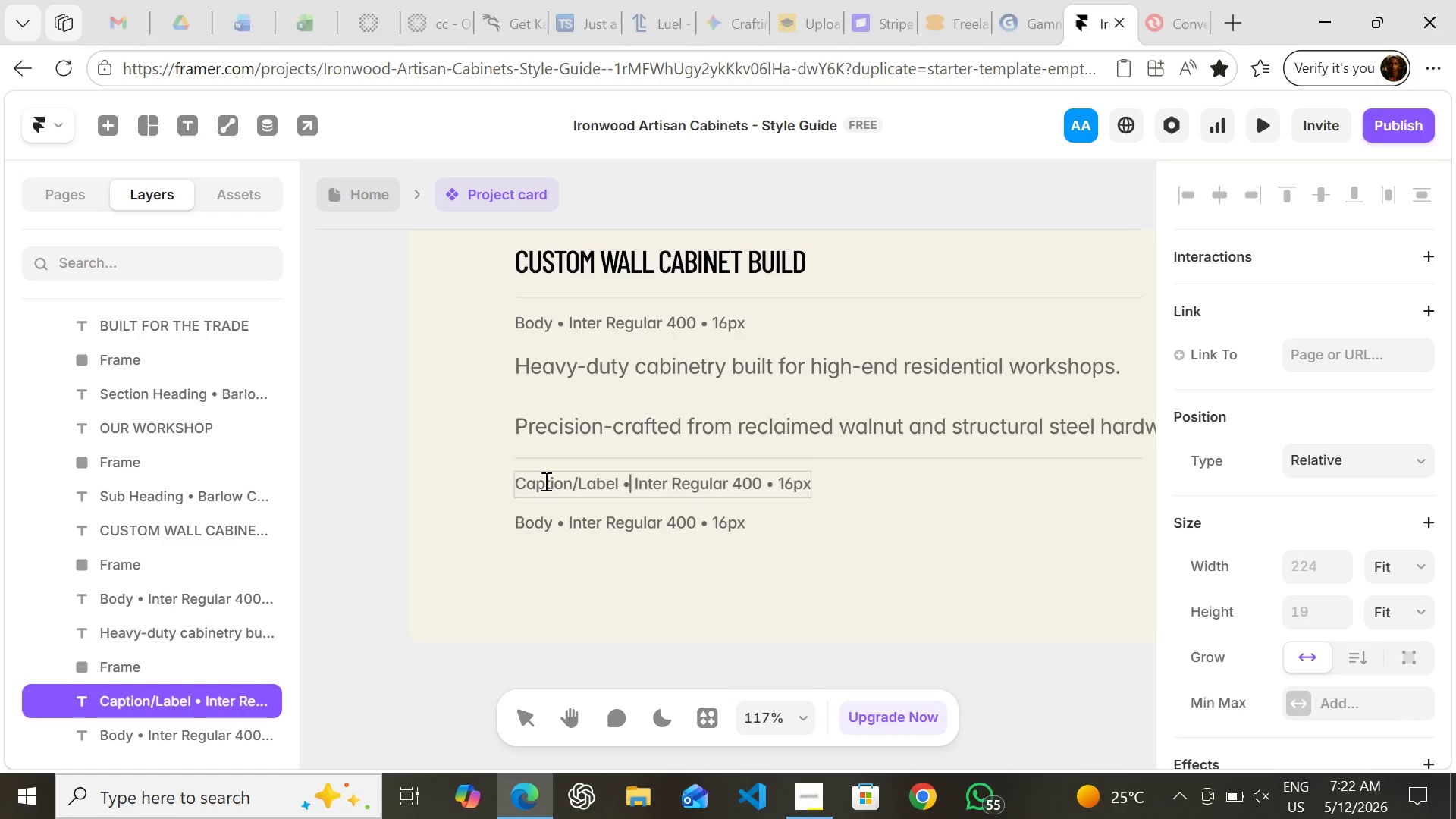 
key(ArrowRight)
 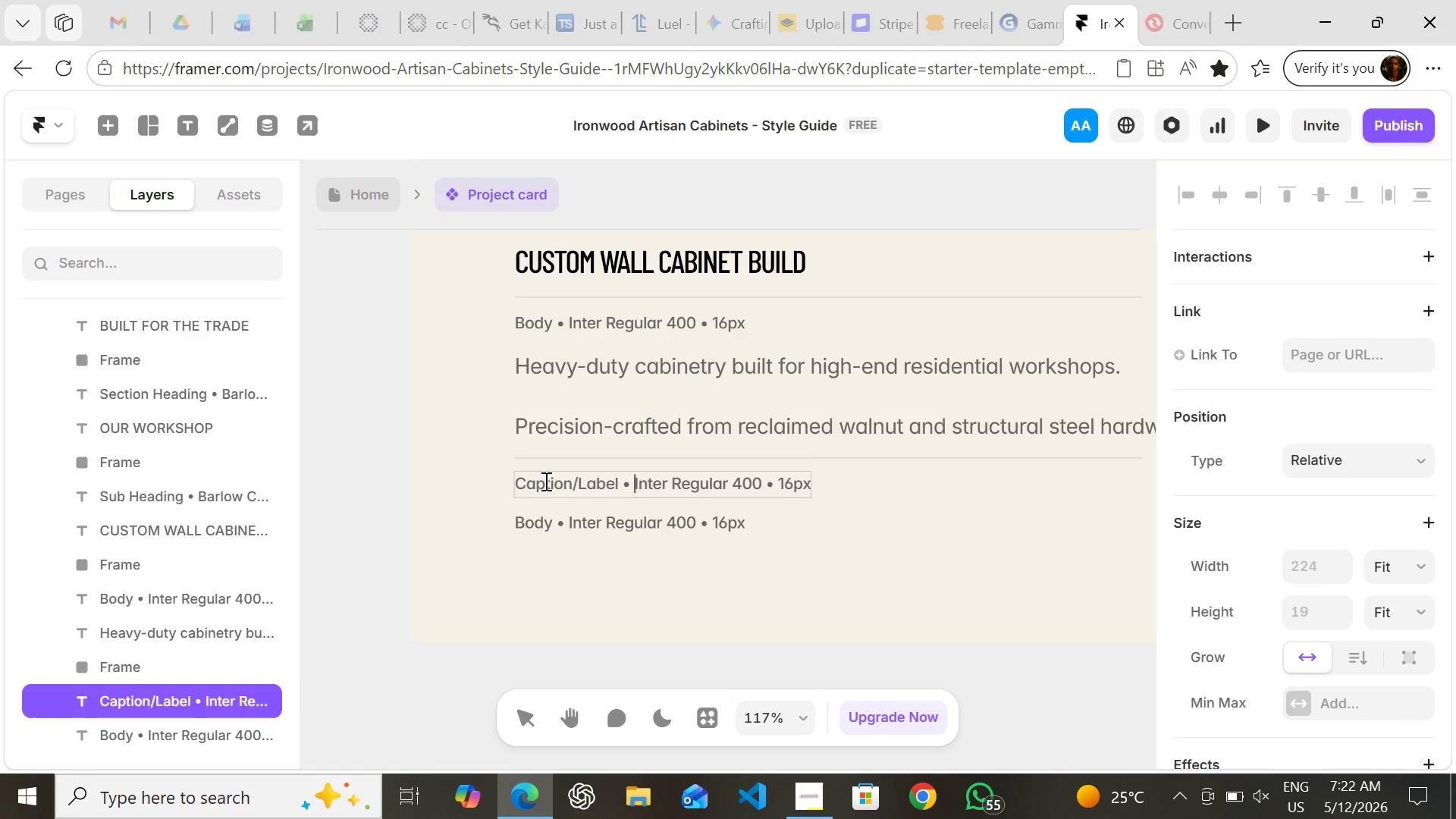 
key(ArrowRight)
 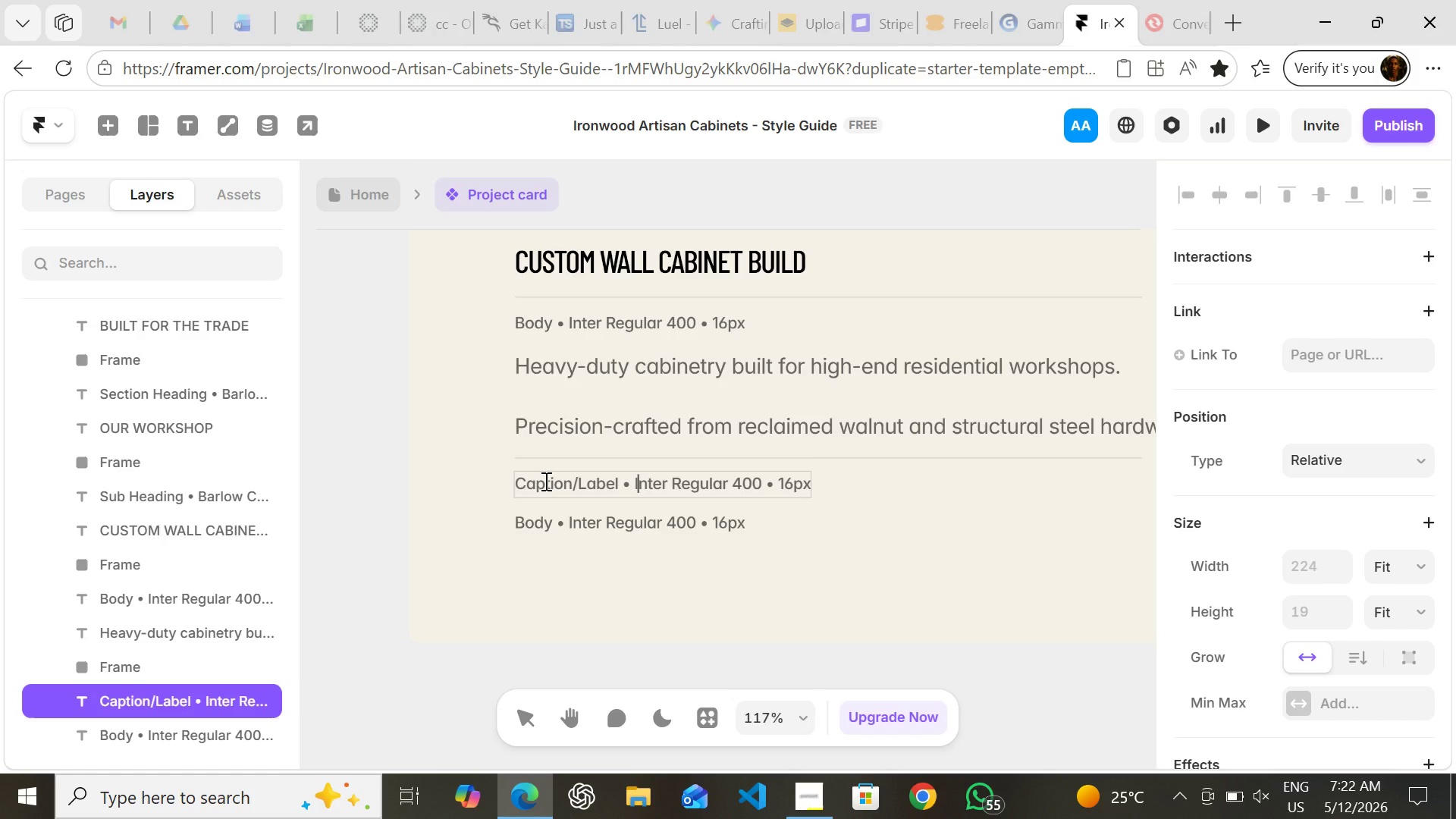 
key(ArrowRight)
 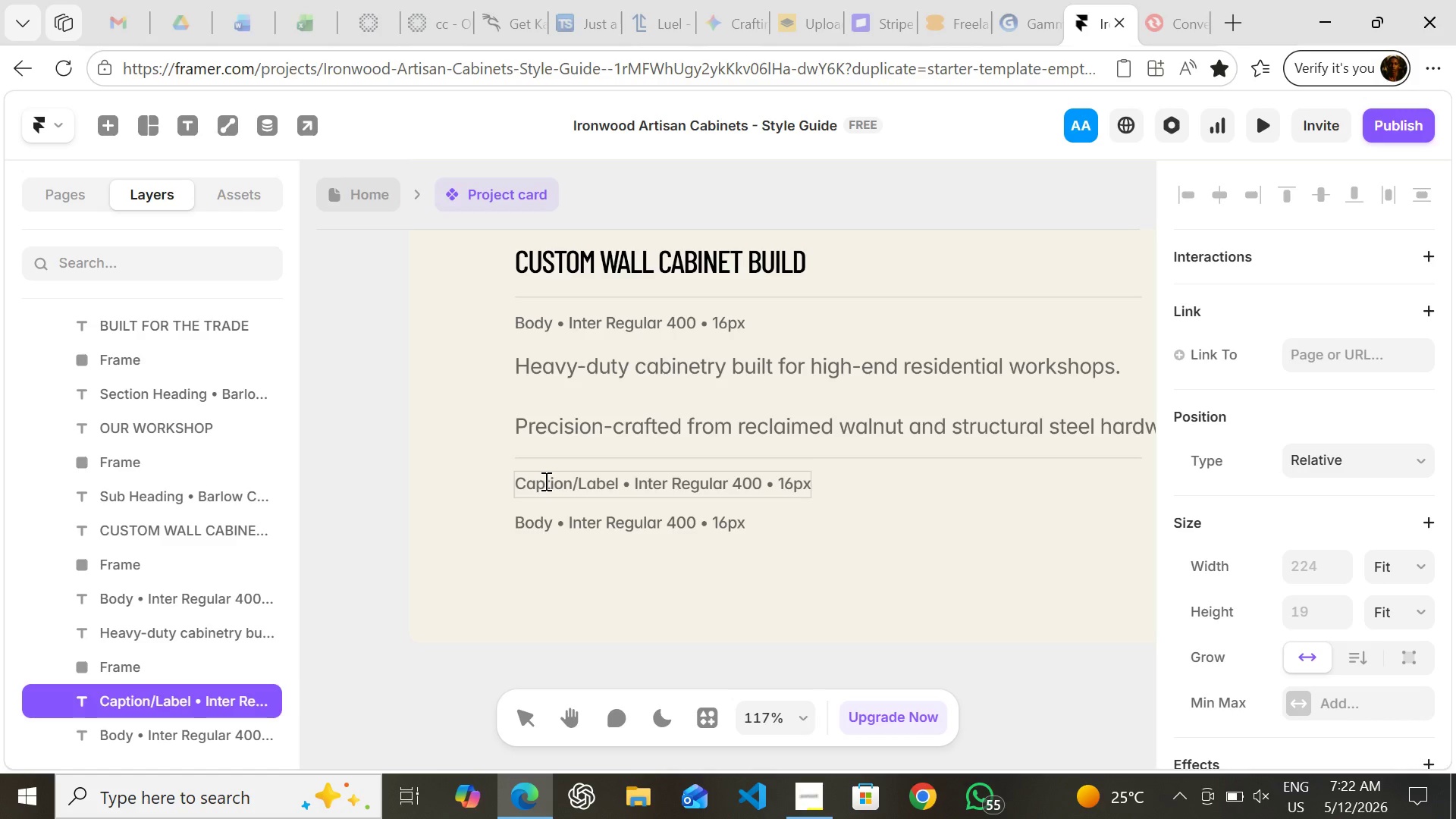 
key(ArrowRight)
 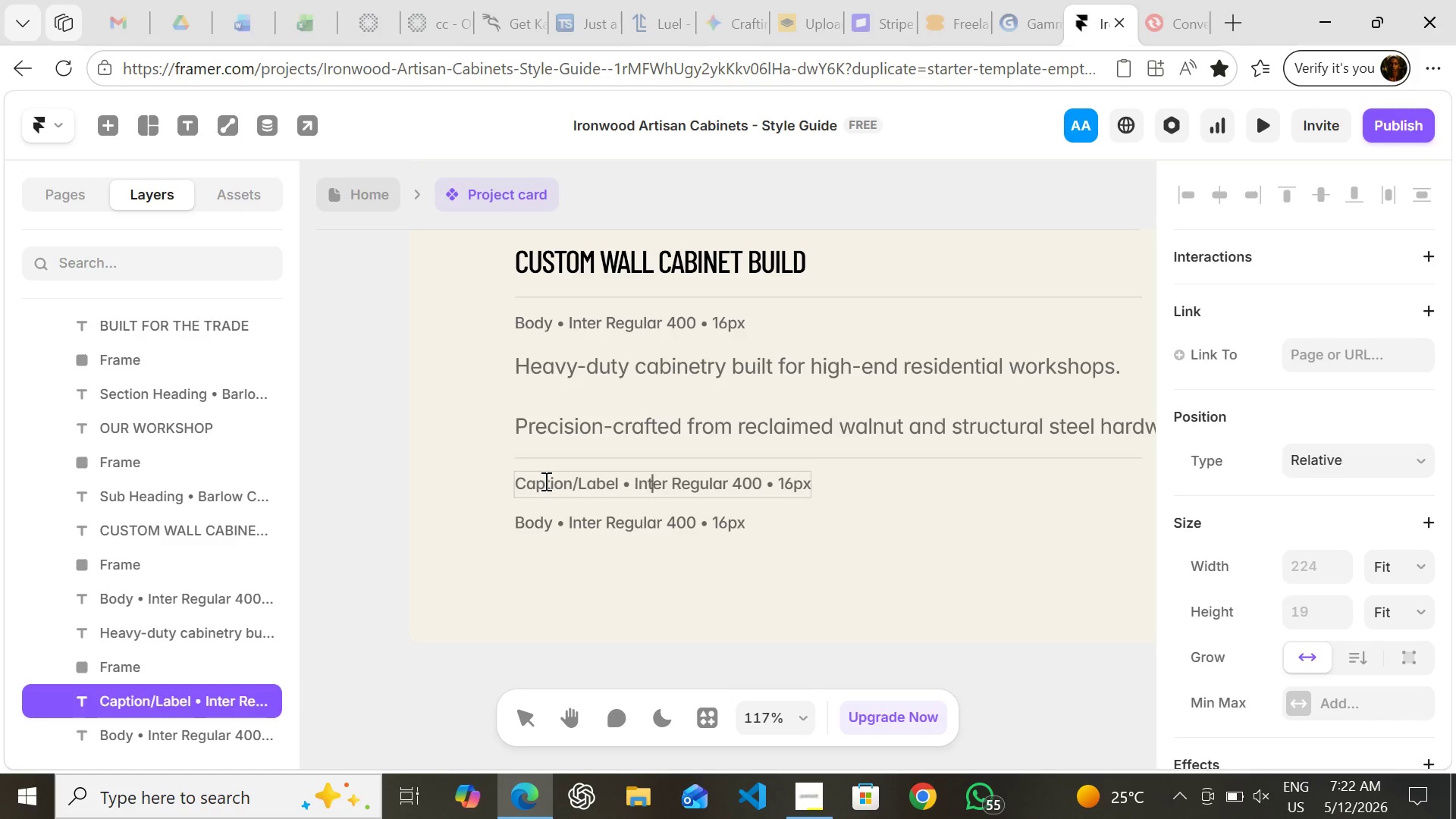 
key(ArrowRight)
 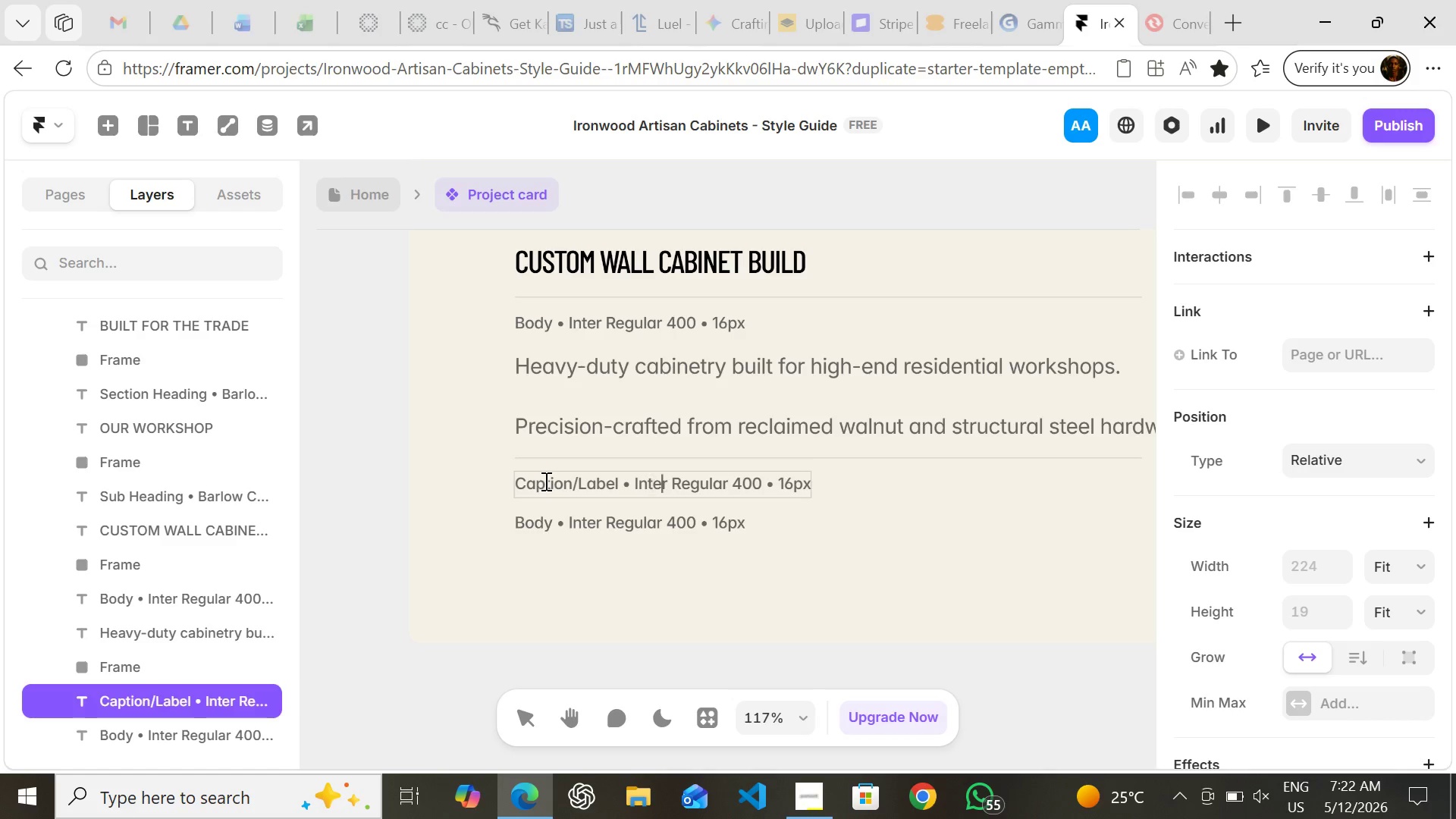 
key(ArrowRight)
 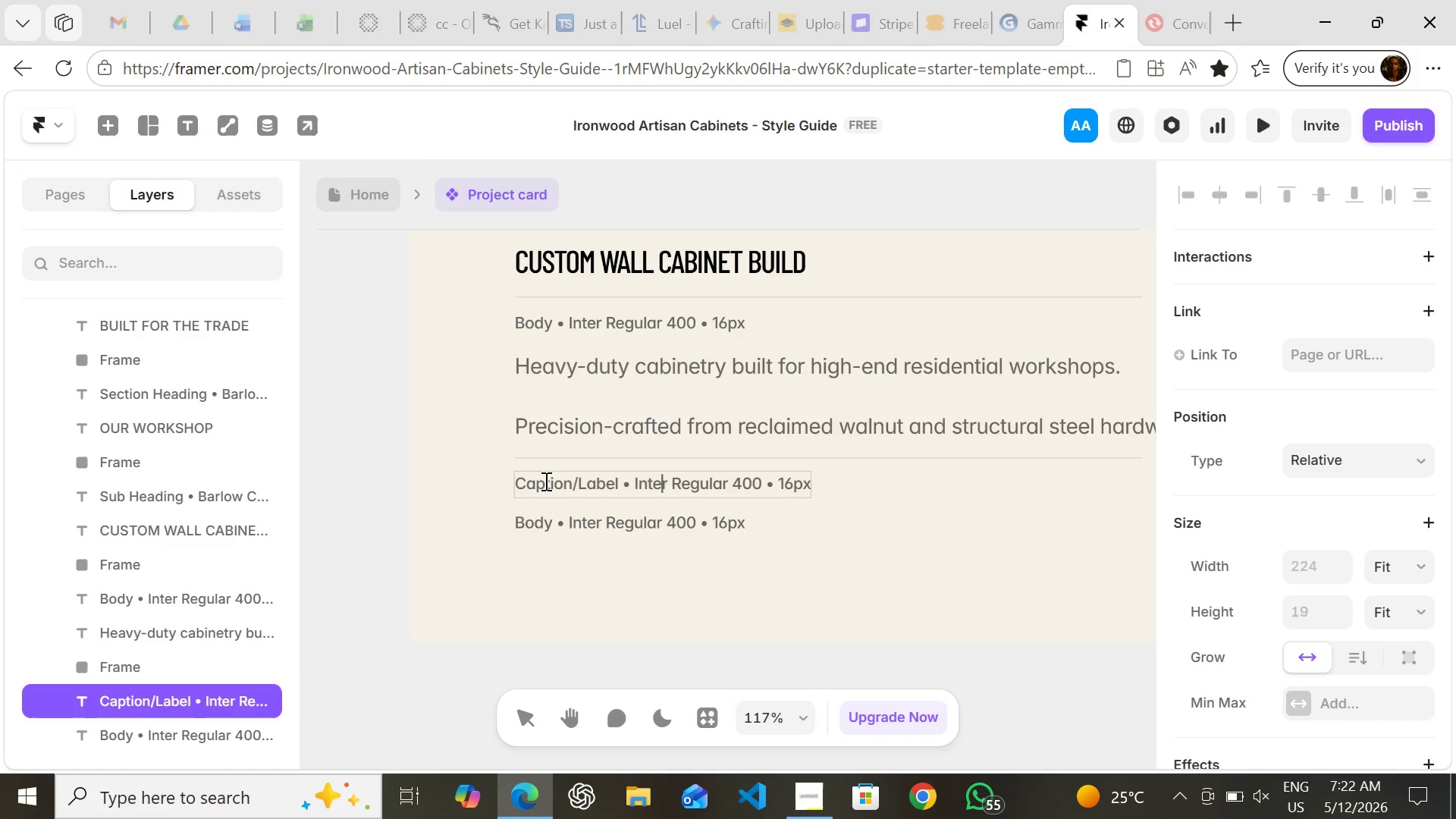 
key(ArrowRight)
 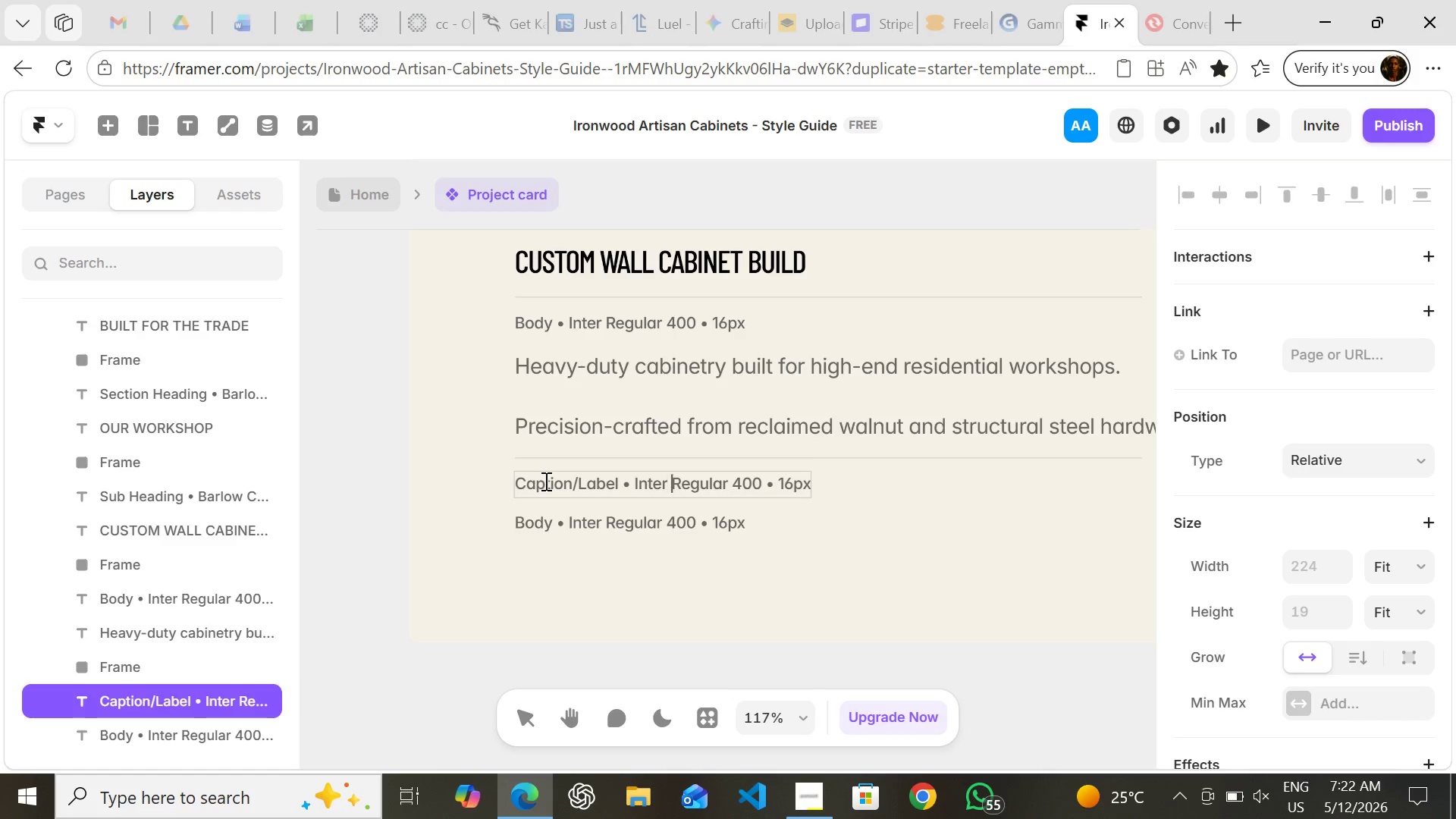 
key(ArrowRight)
 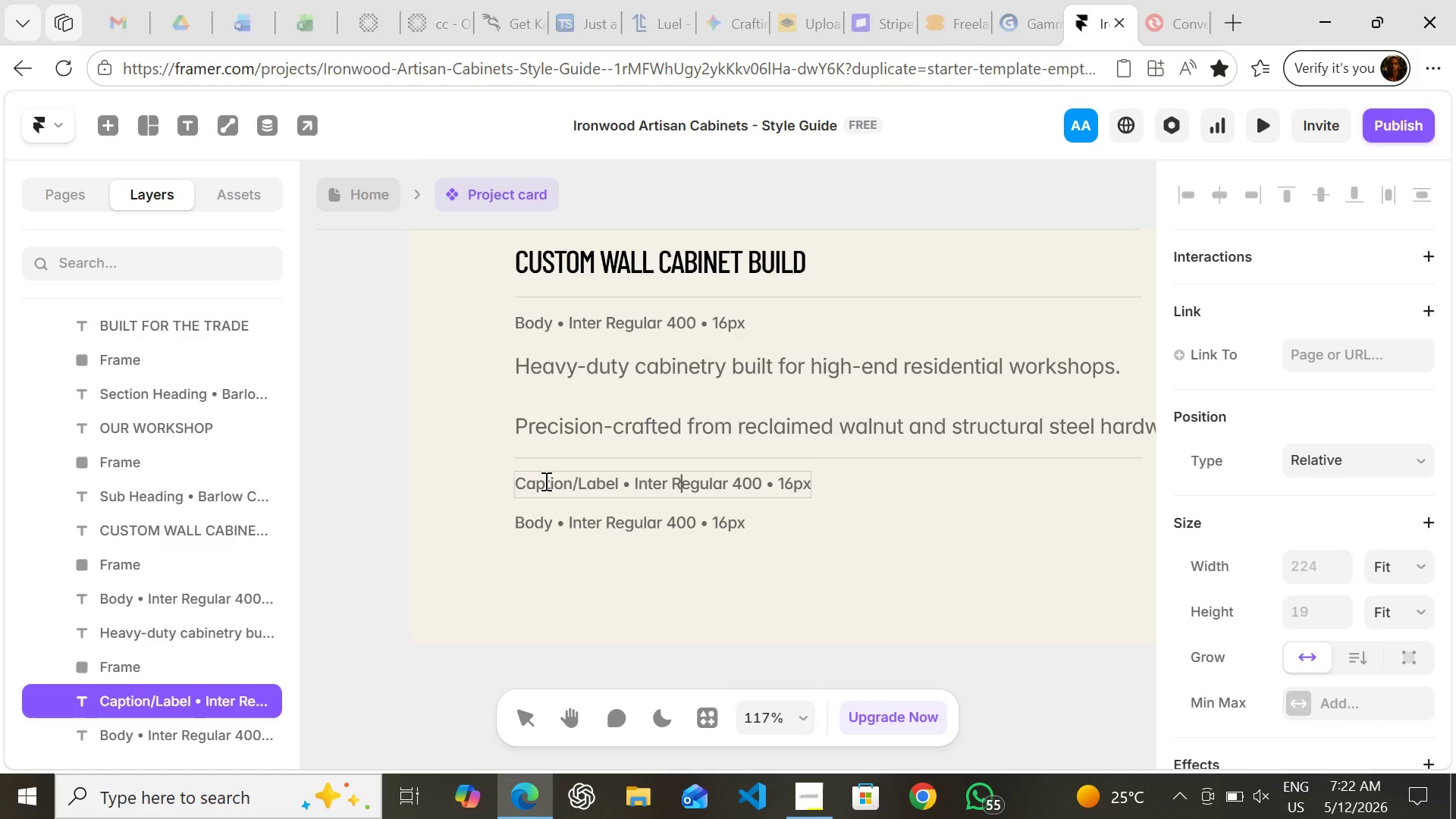 
key(ArrowRight)
 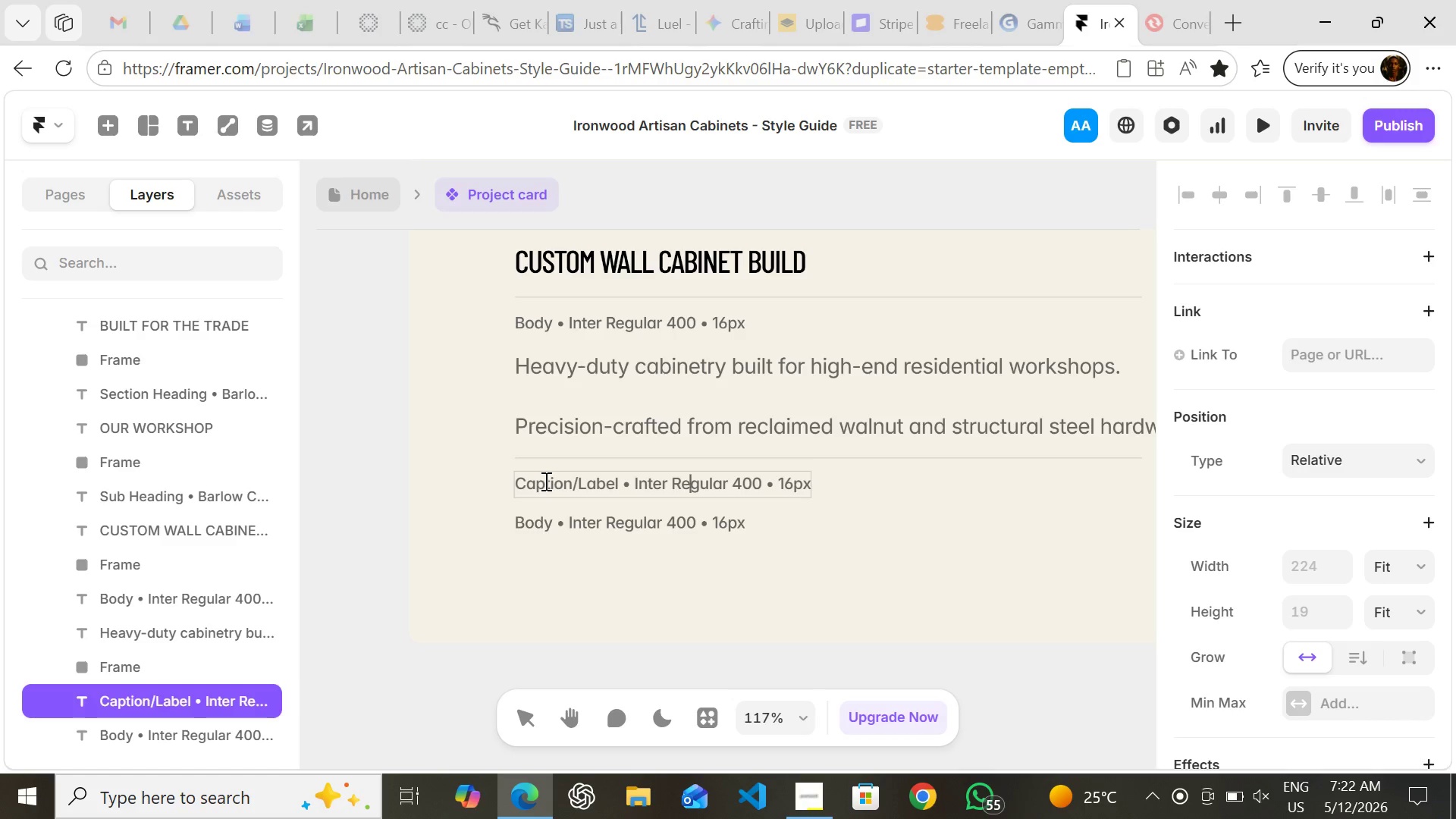 
key(ArrowRight)
 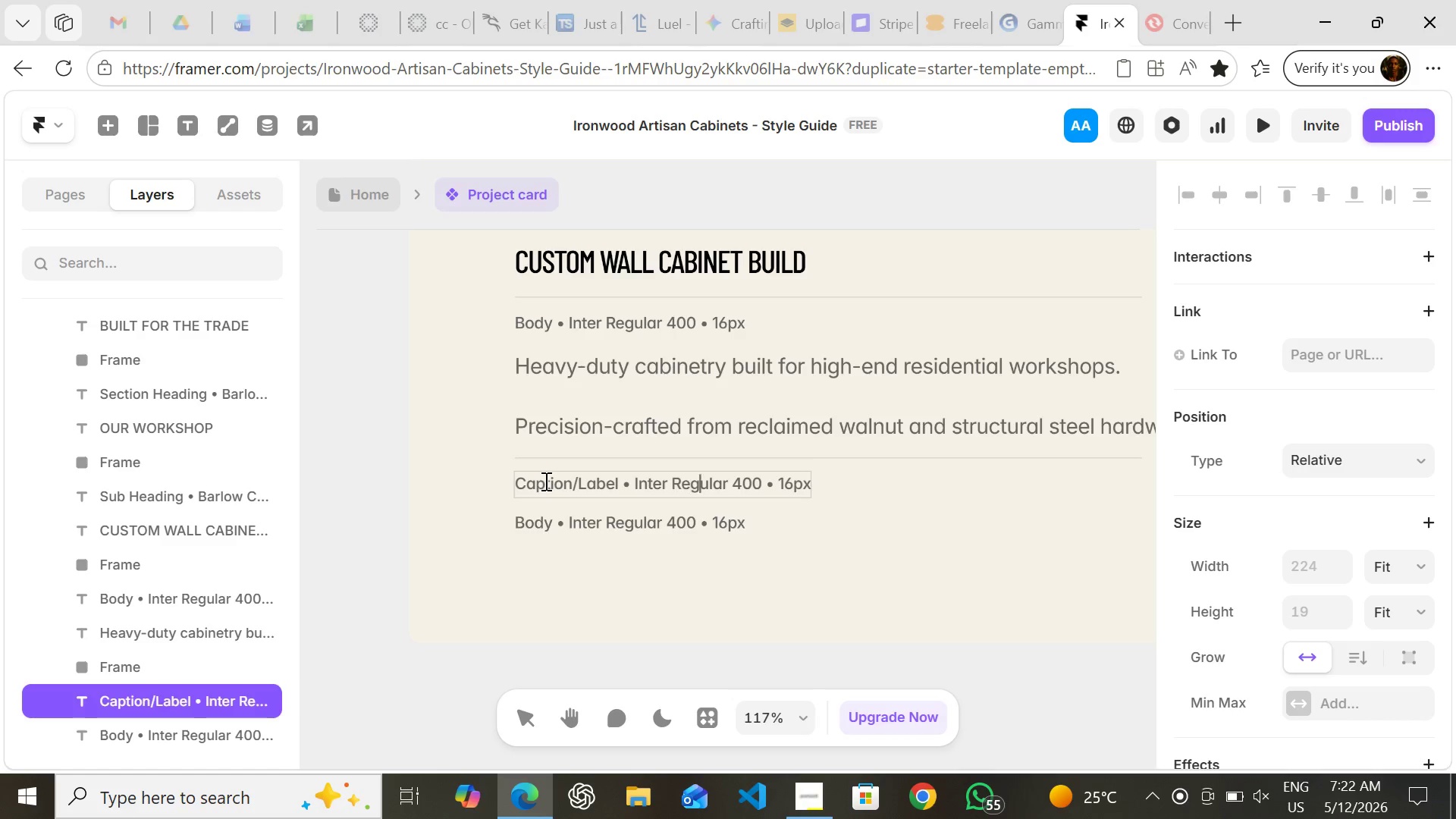 
key(ArrowRight)
 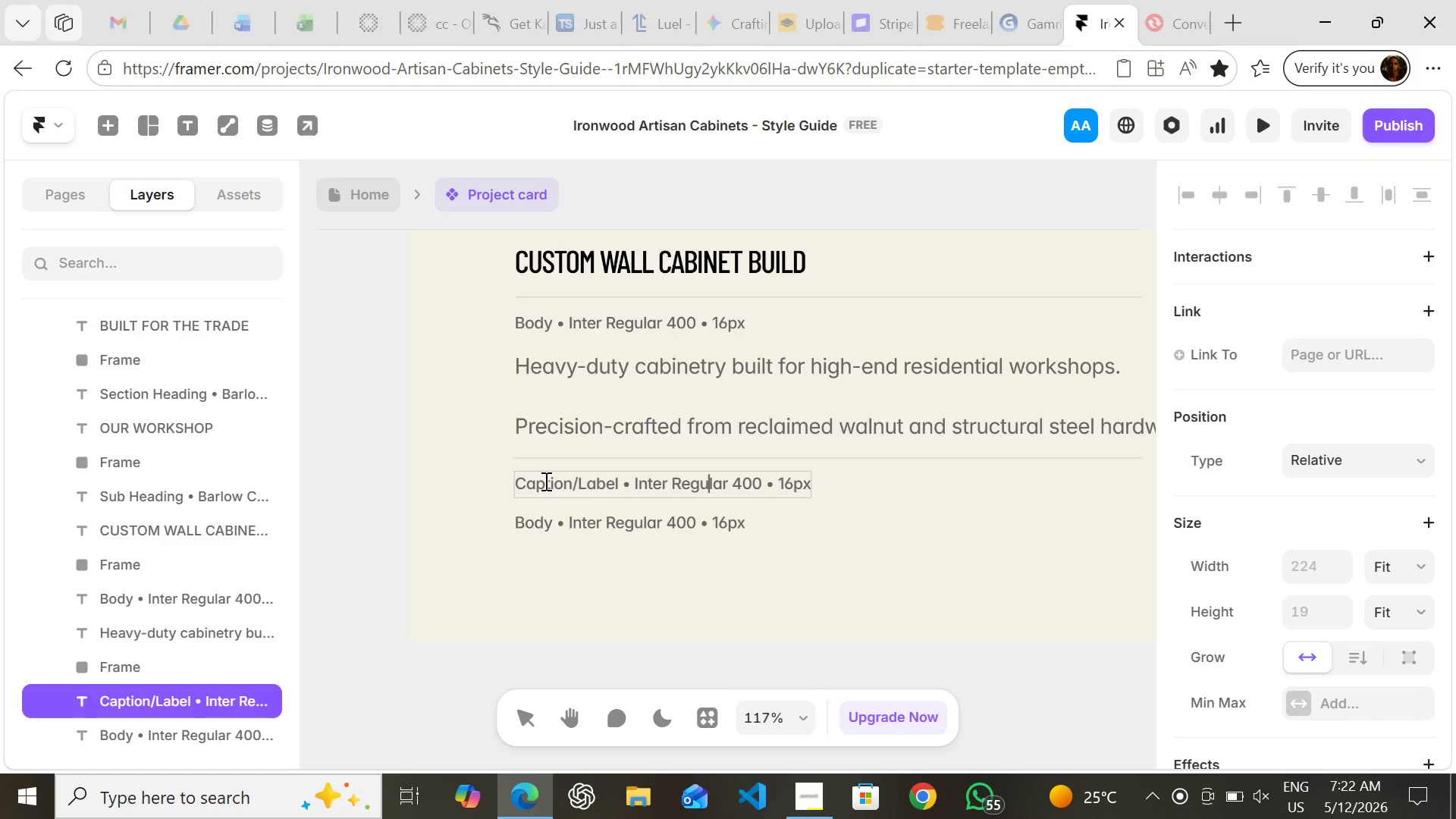 
key(ArrowRight)
 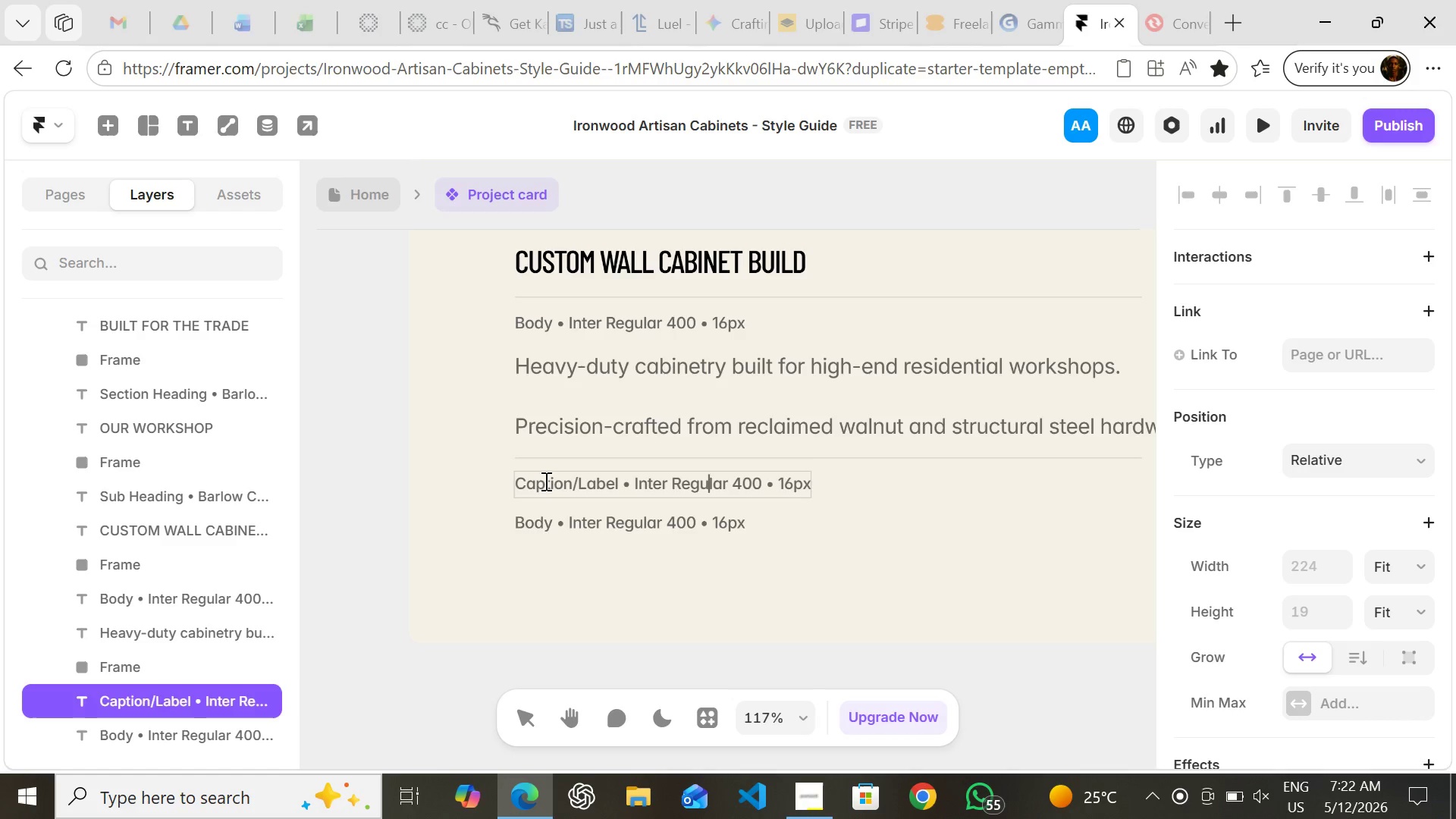 
key(ArrowRight)
 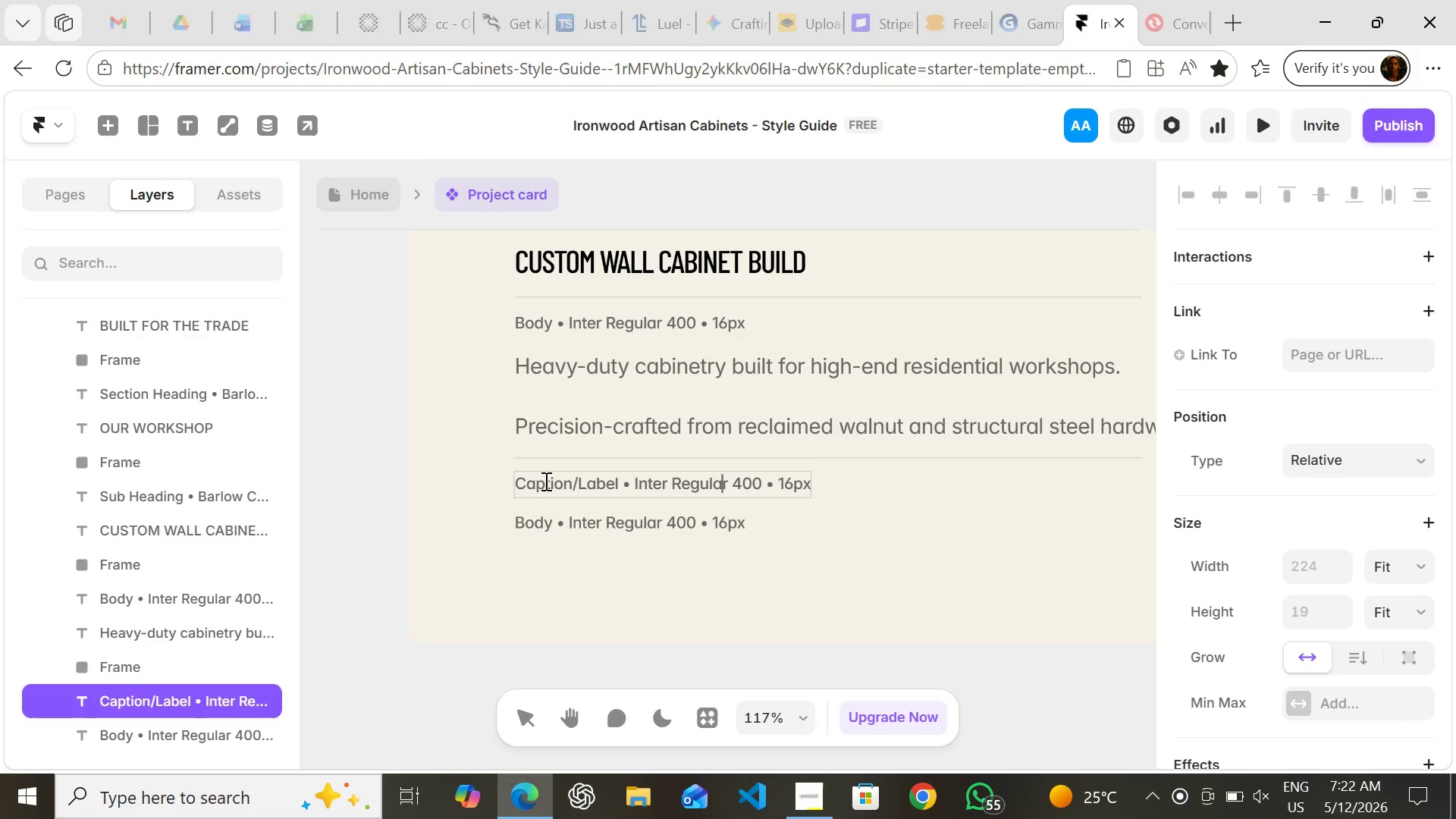 
key(ArrowRight)
 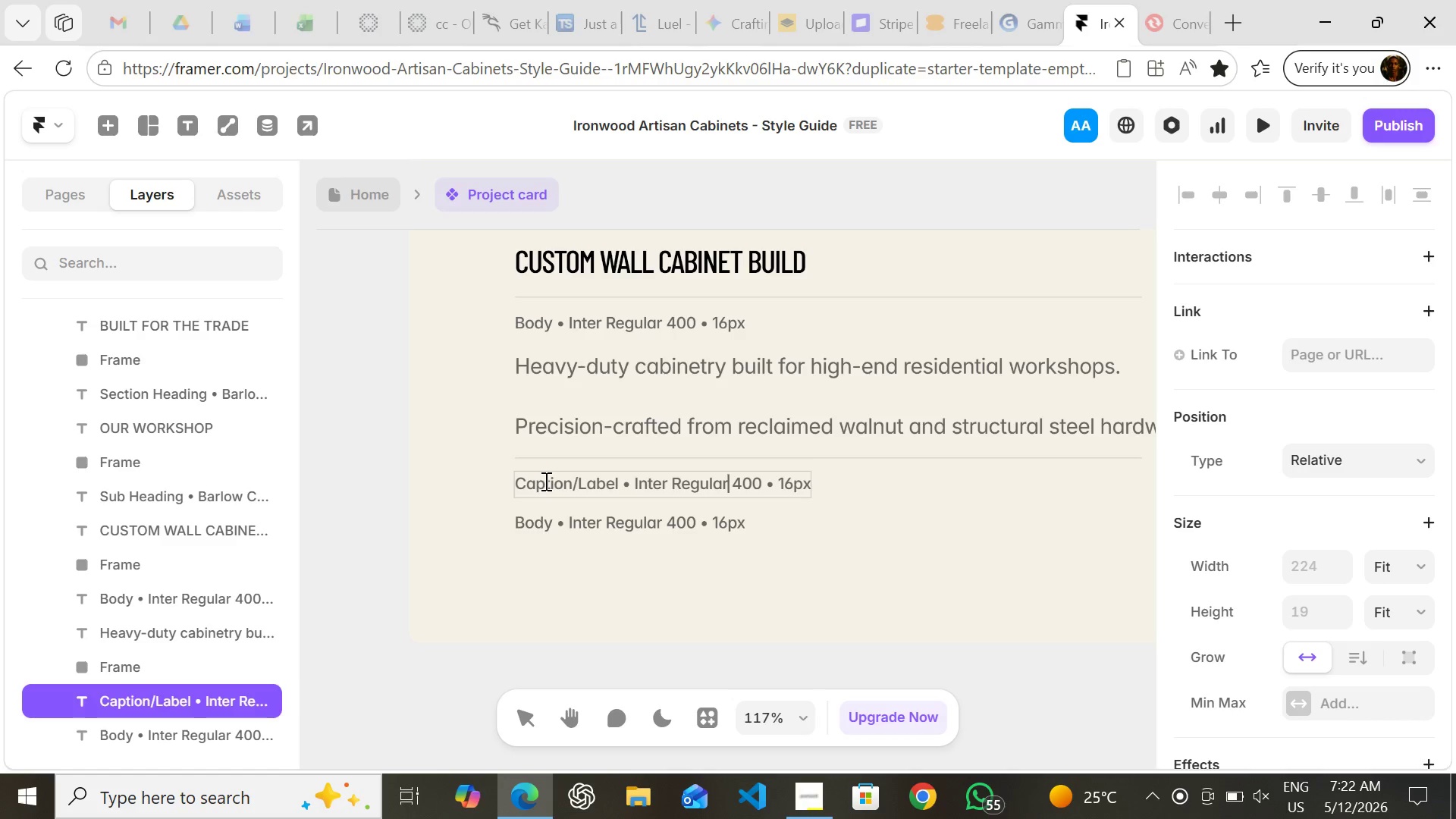 
key(ArrowRight)
 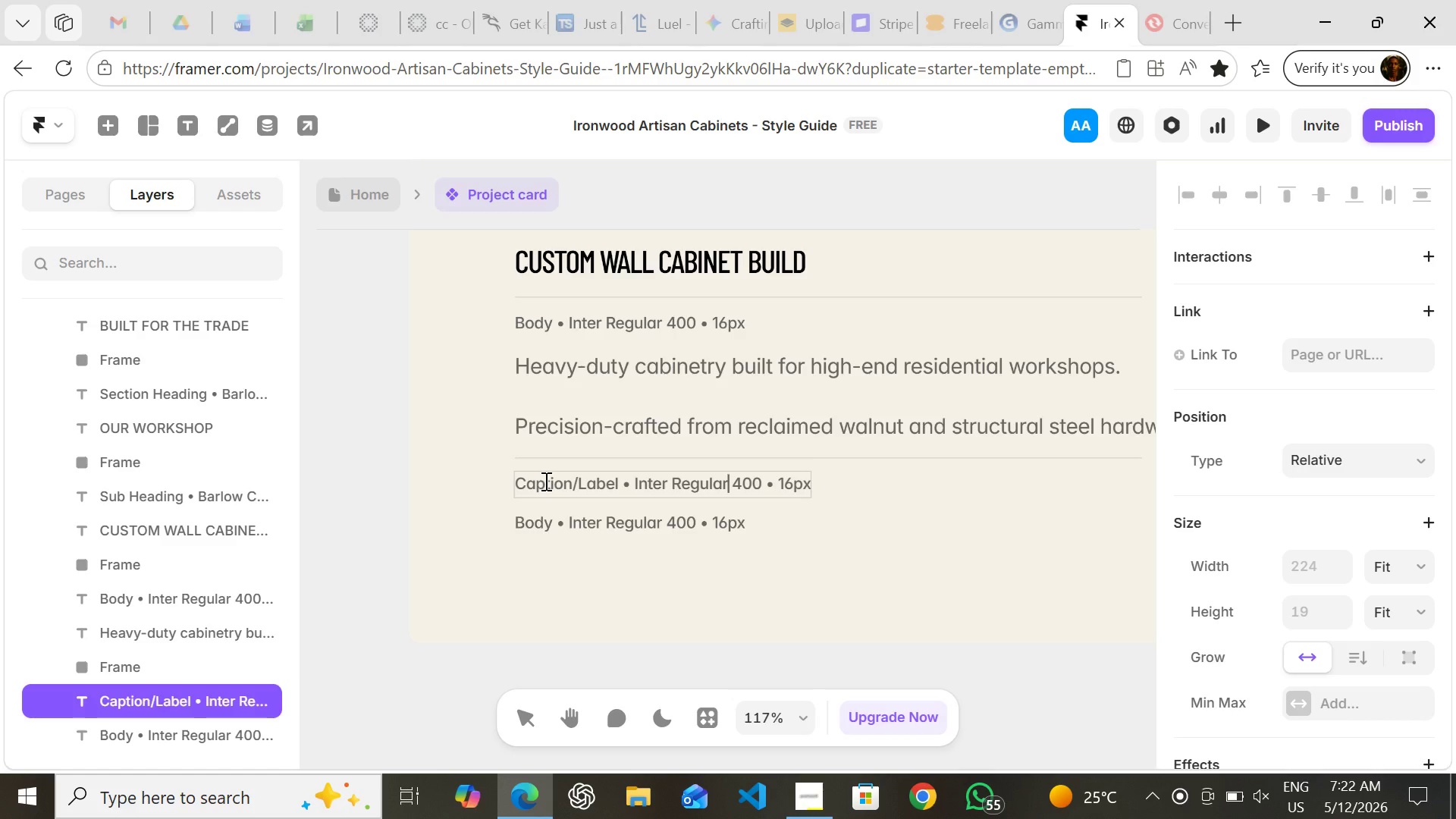 
hold_key(key=Backspace, duration=0.64)
 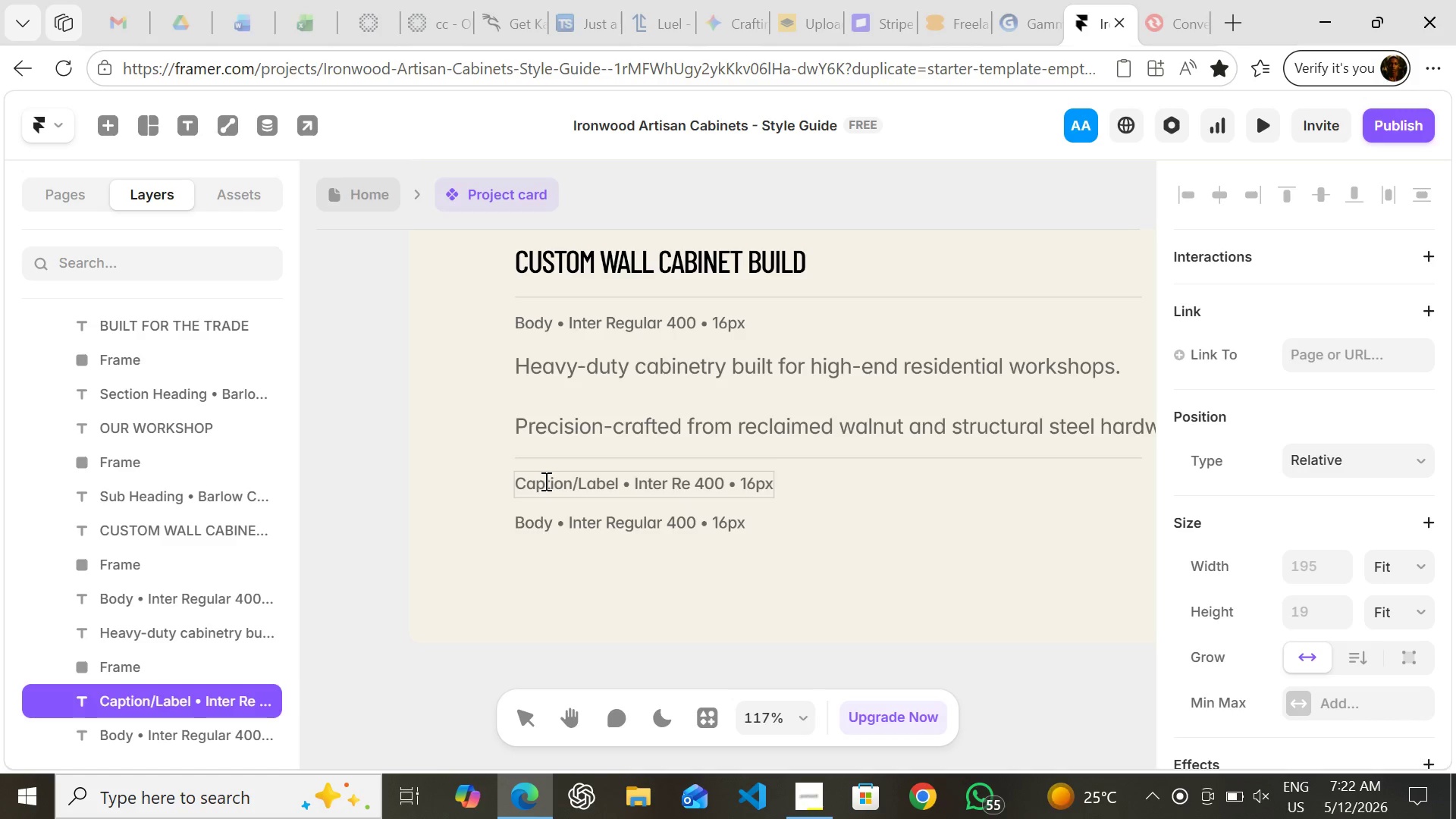 
key(Backspace)
key(Backspace)
type(Medium)
 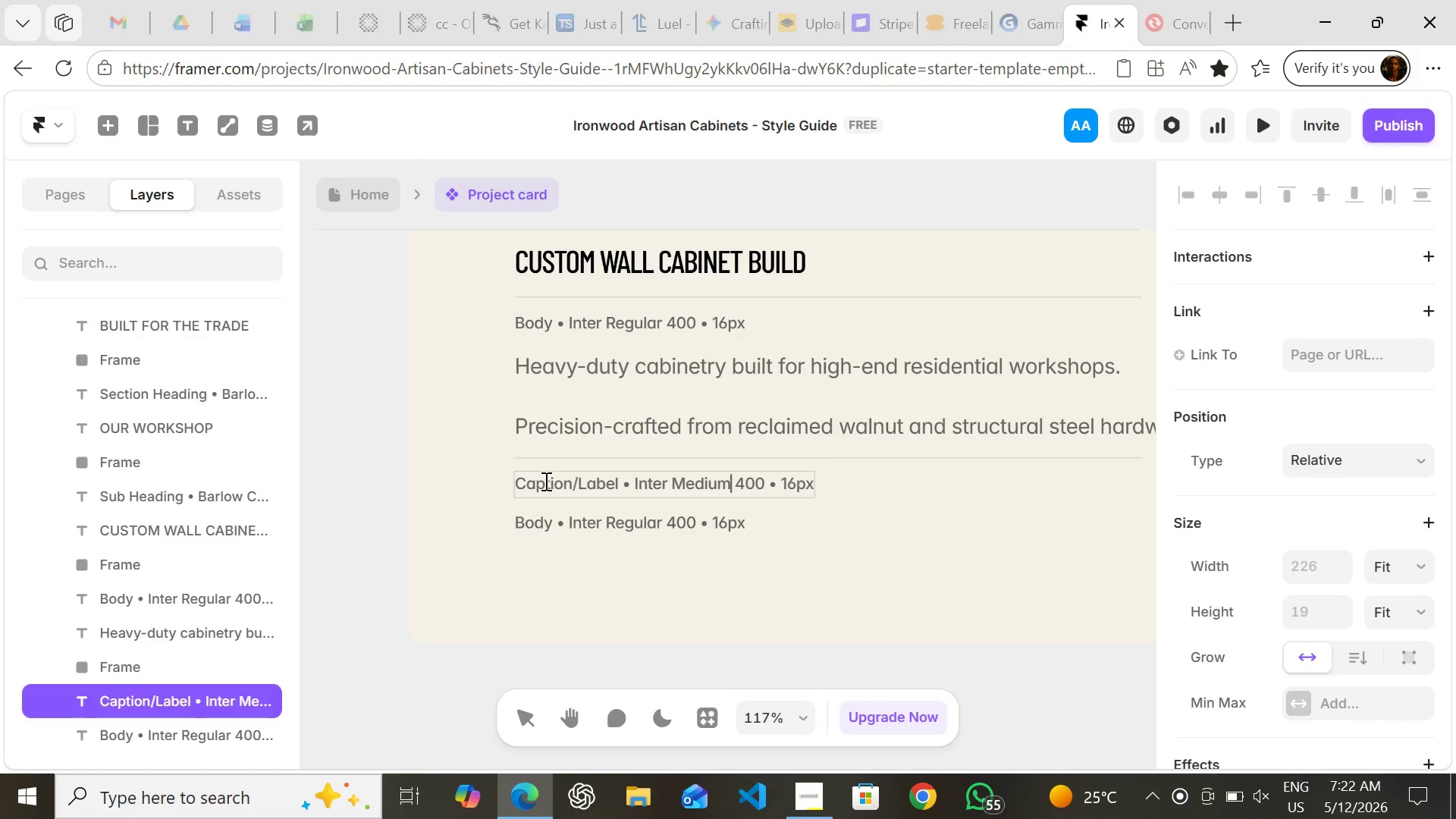 
key(ArrowRight)
 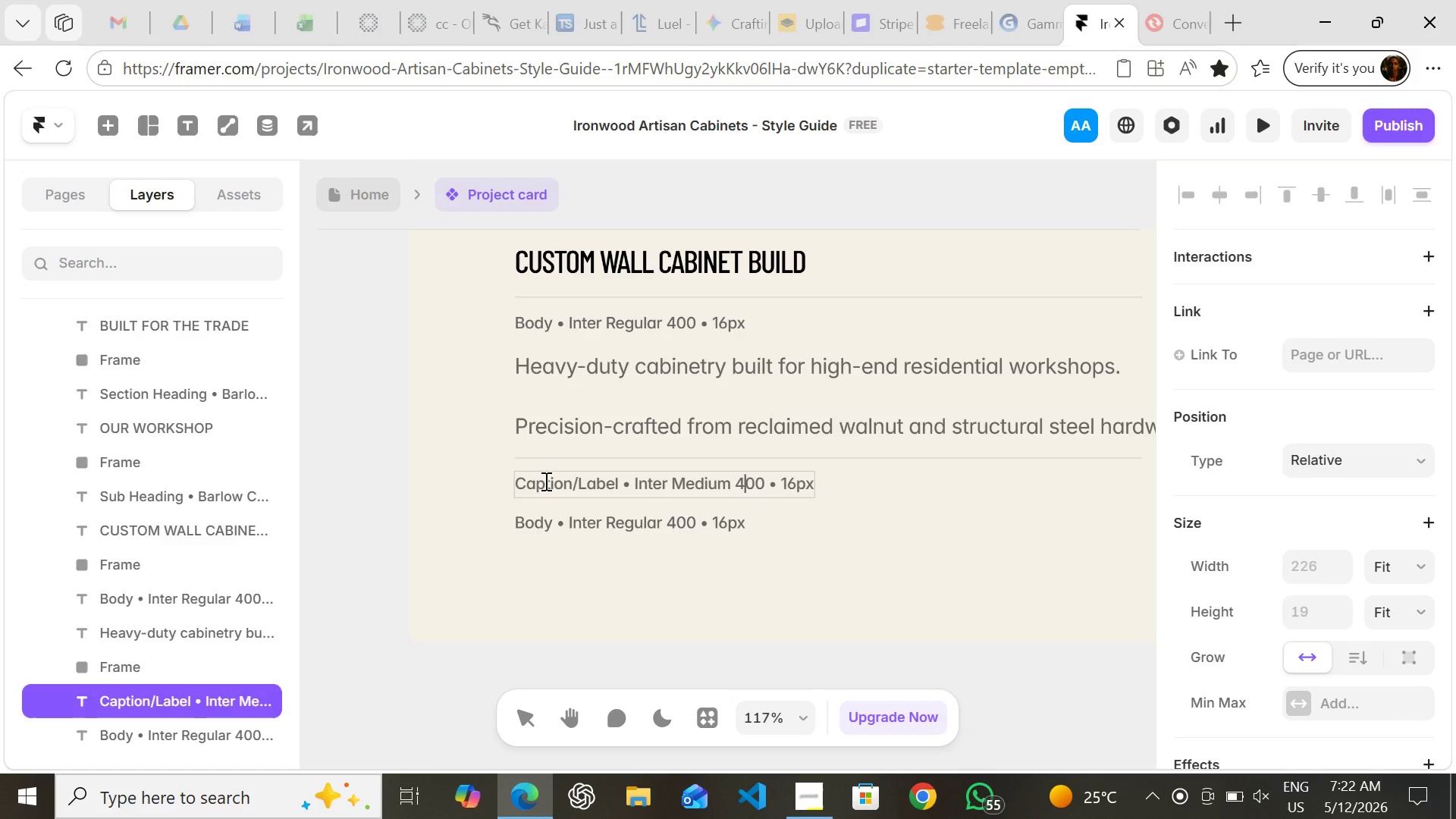 
key(ArrowRight)
 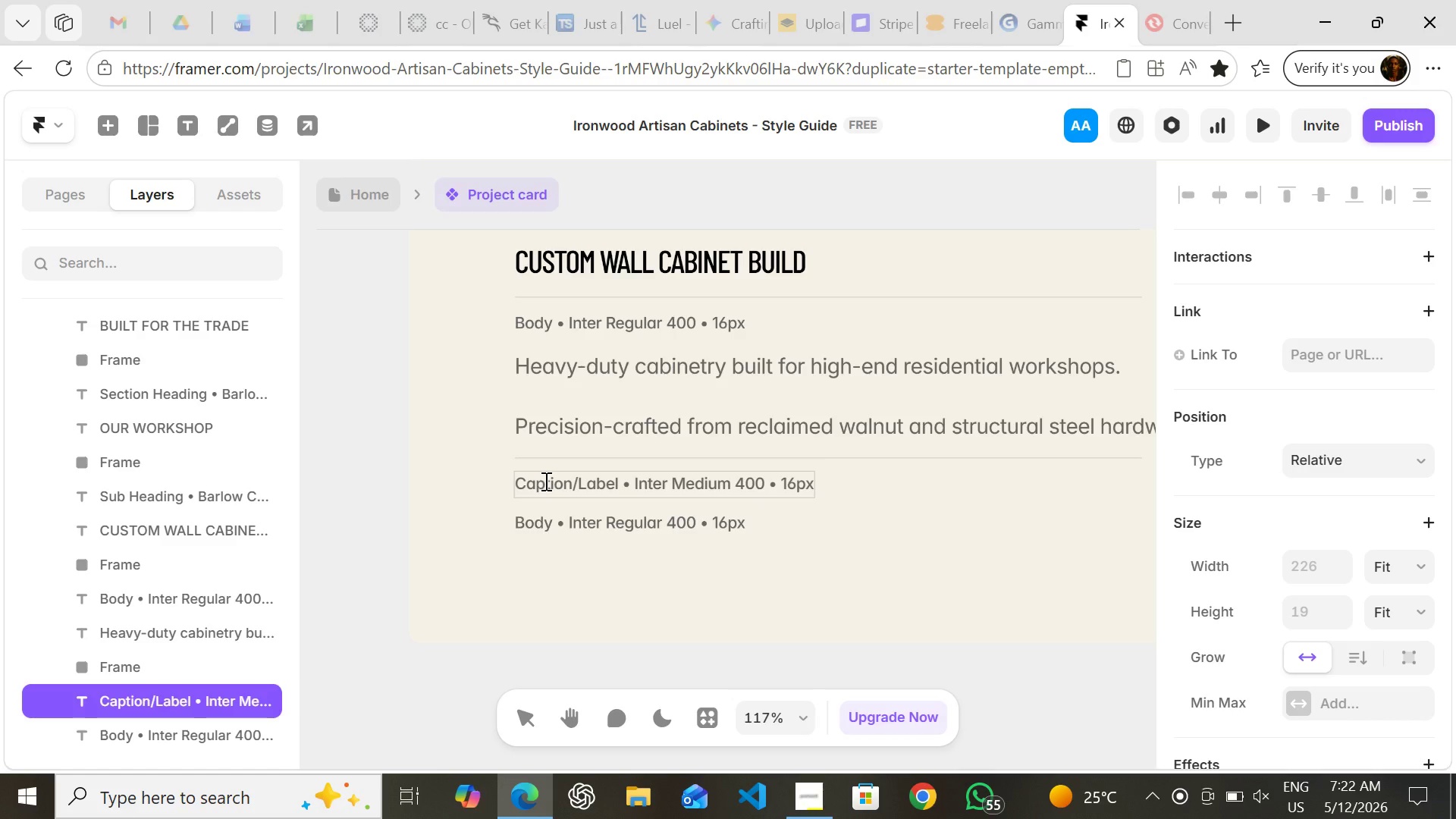 
key(Backspace)
 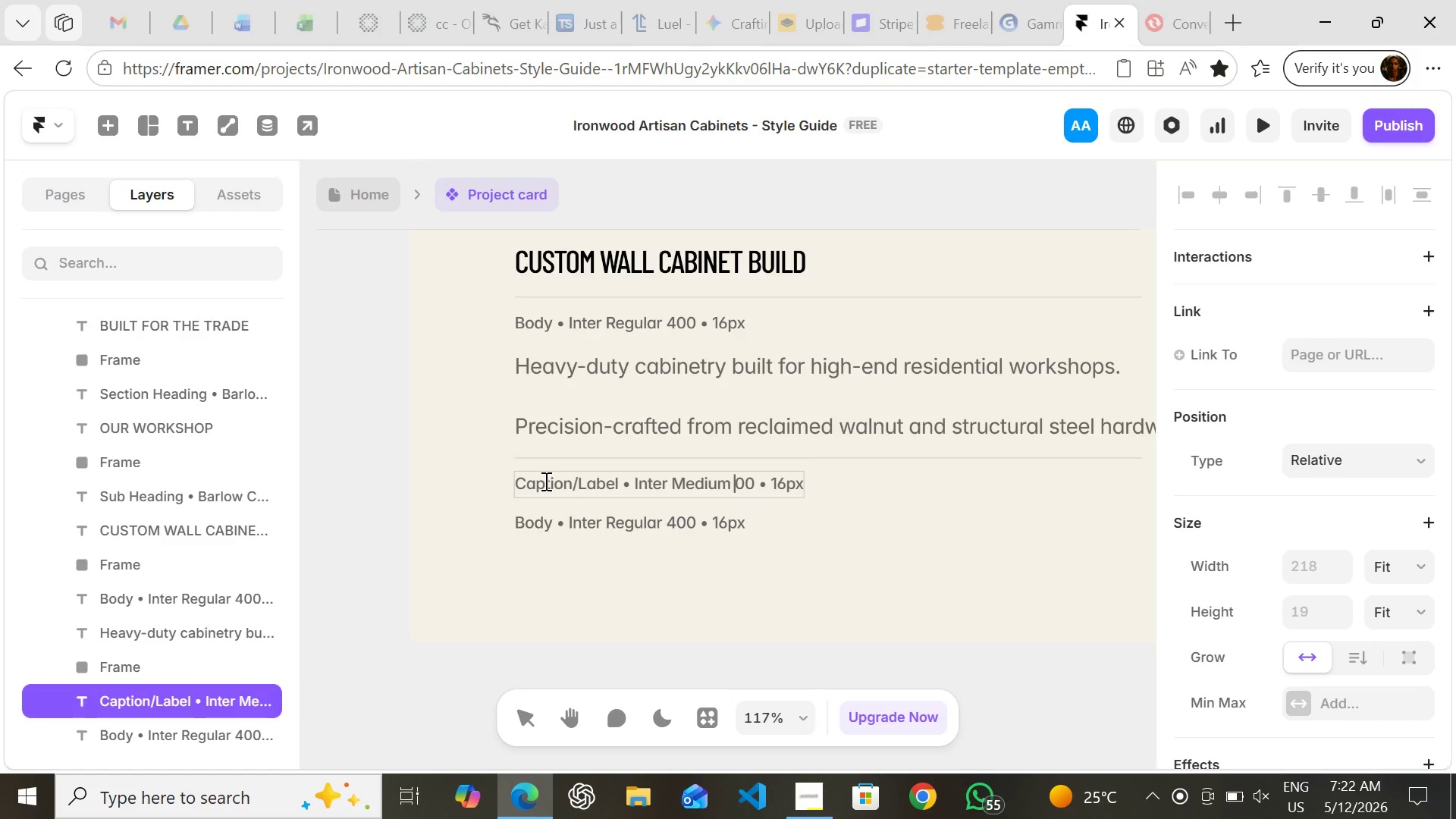 
key(5)
 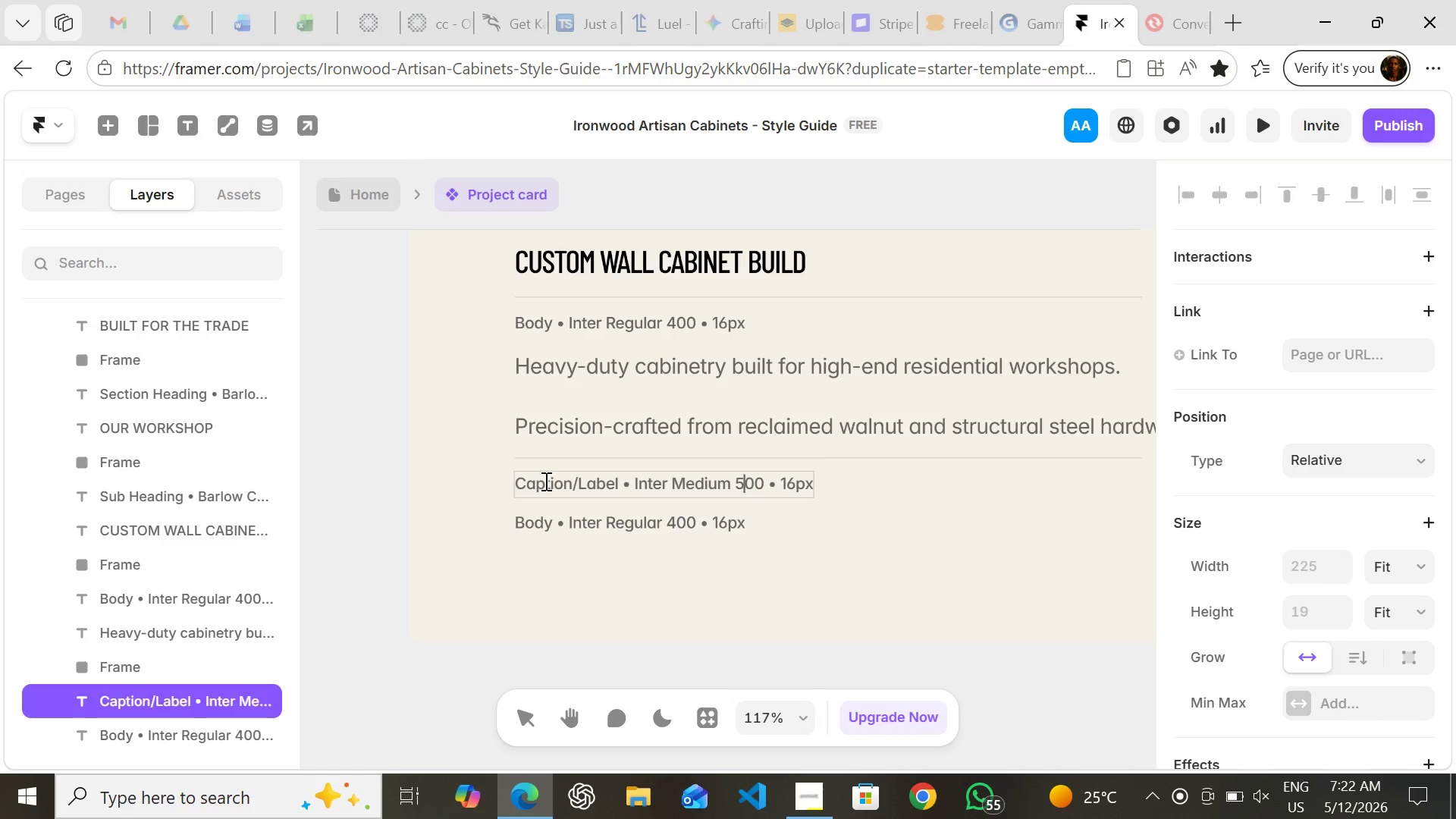 
key(ArrowRight)
 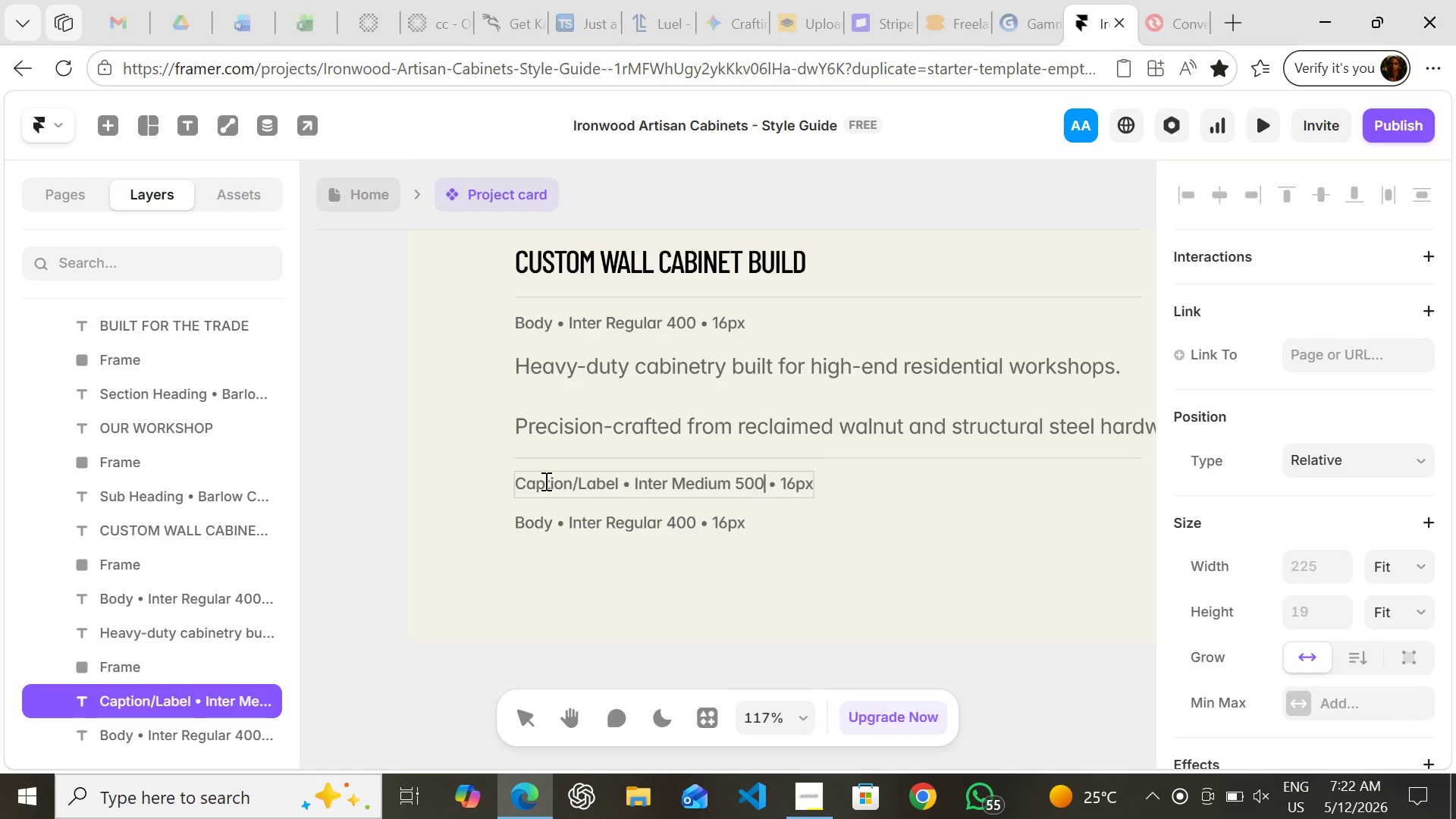 
key(ArrowRight)
 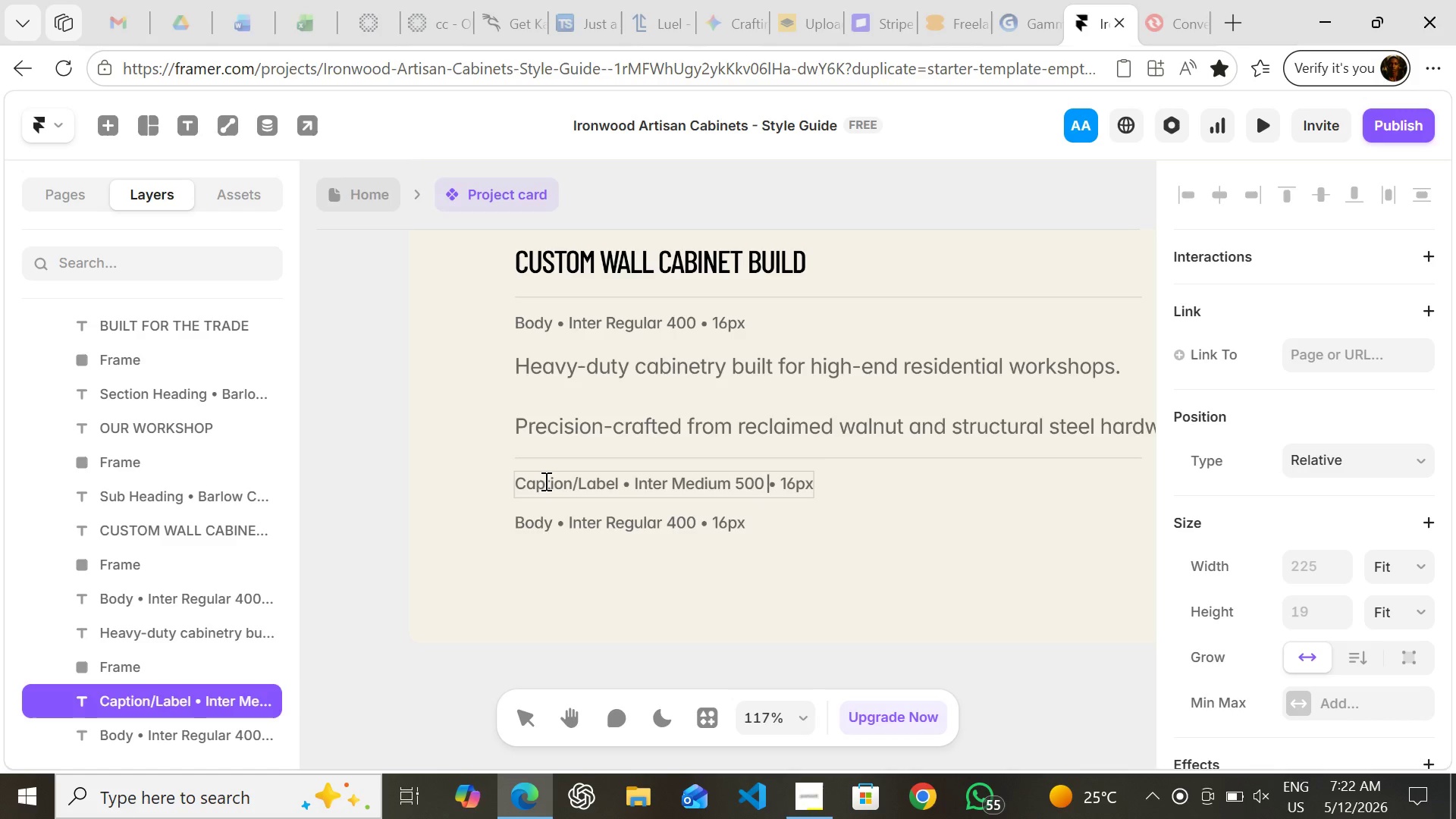 
key(ArrowRight)
 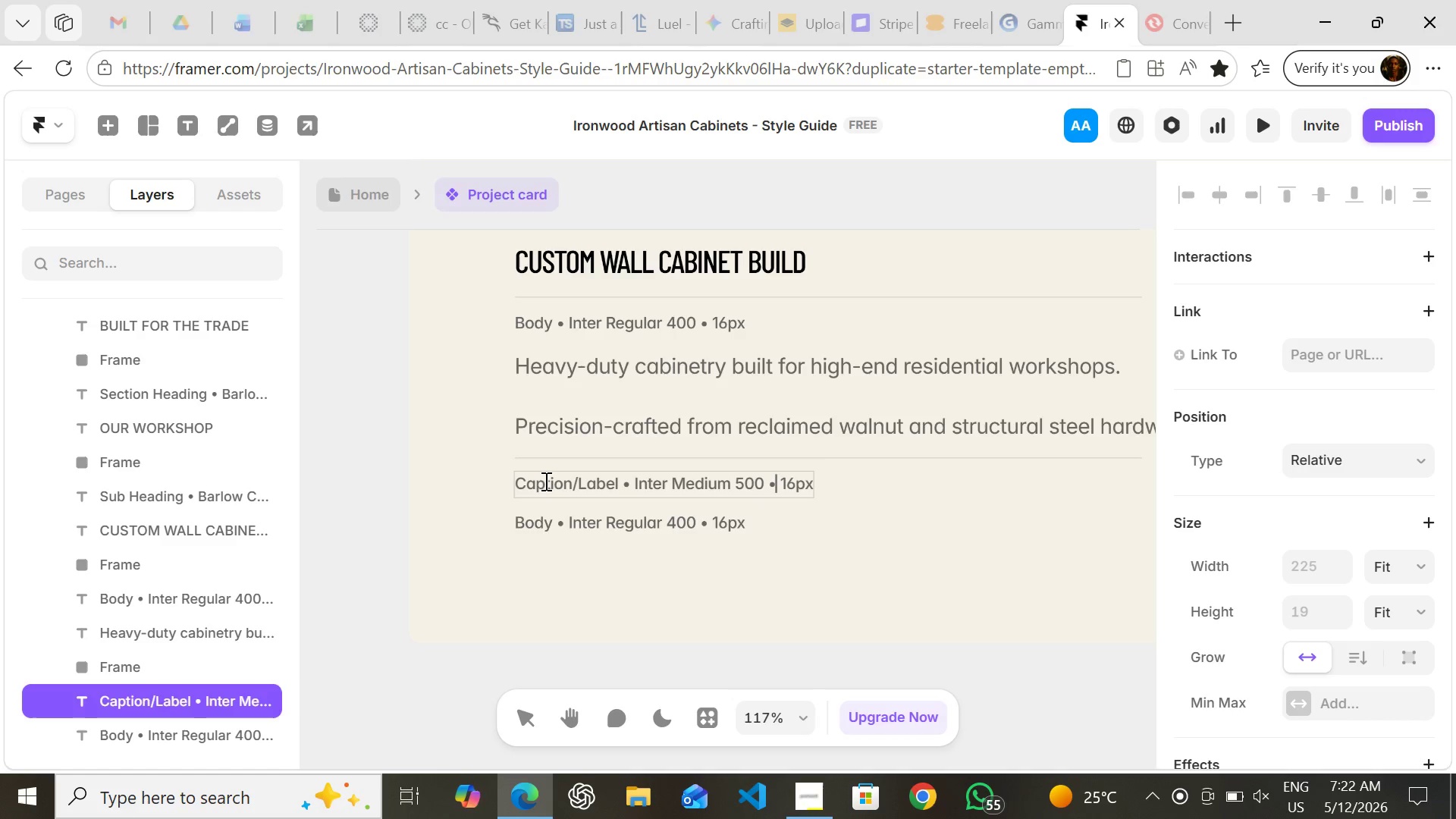 
key(ArrowRight)
 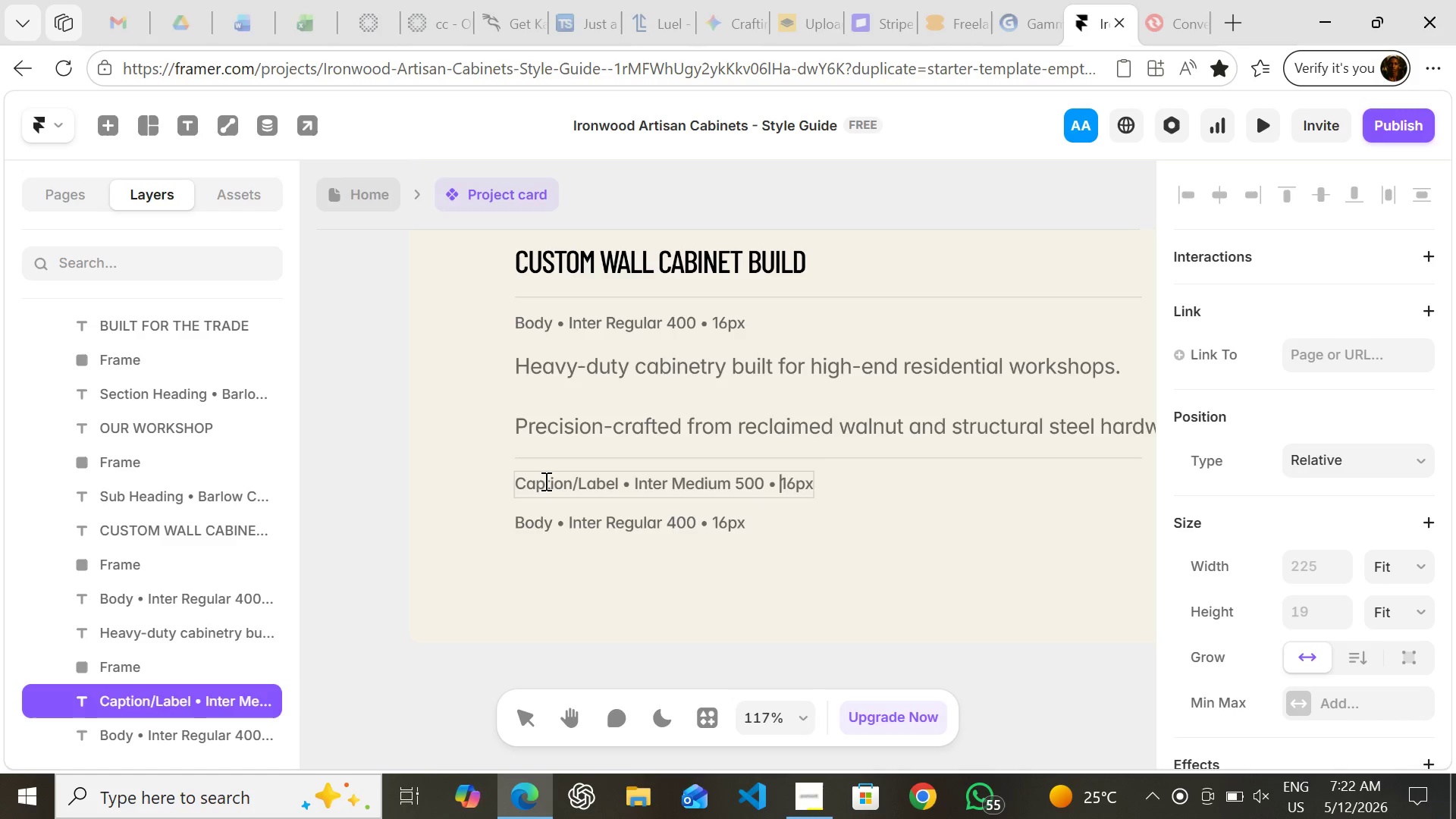 
key(ArrowRight)
 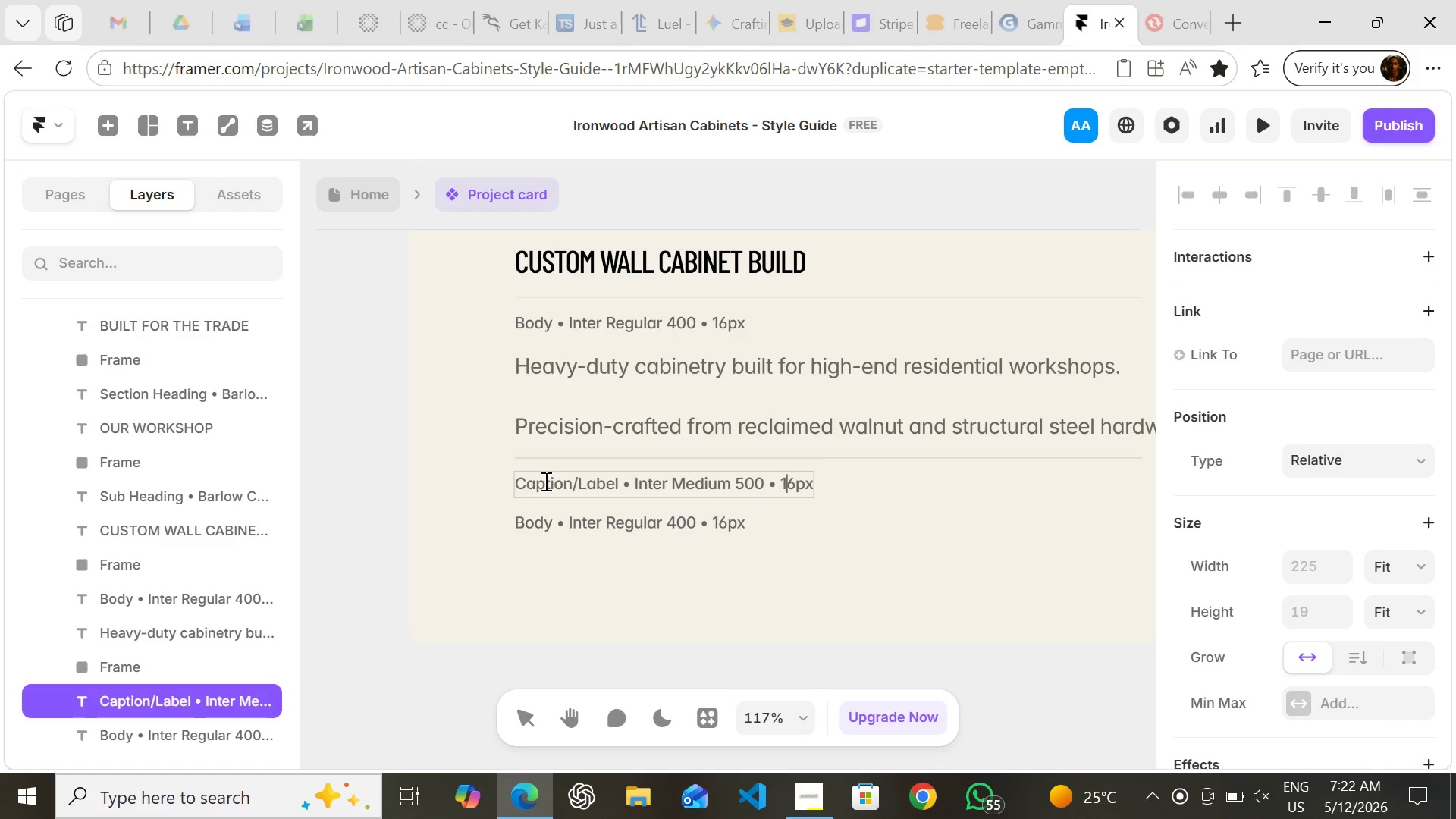 
key(ArrowRight)
 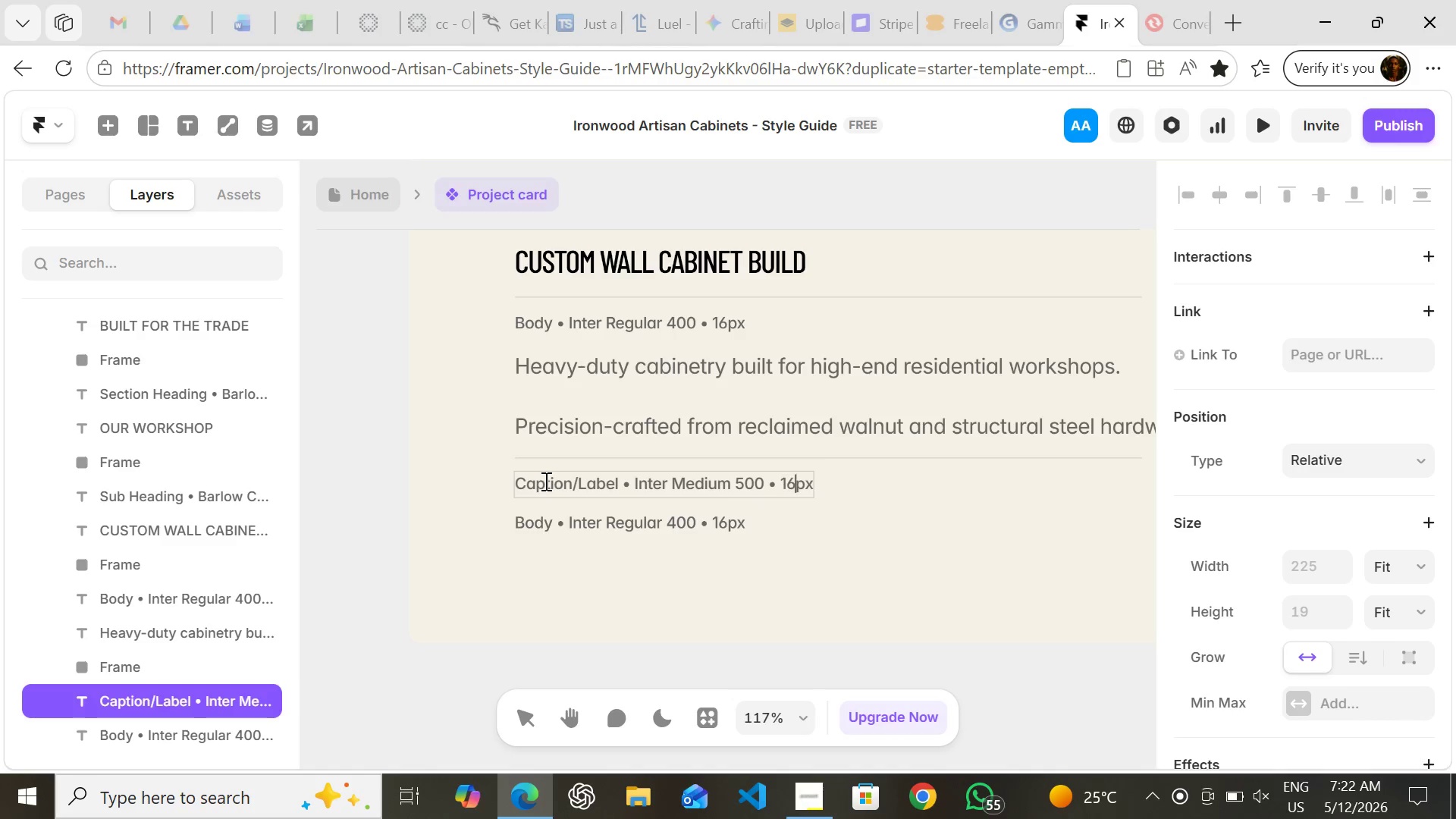 
key(ArrowRight)
 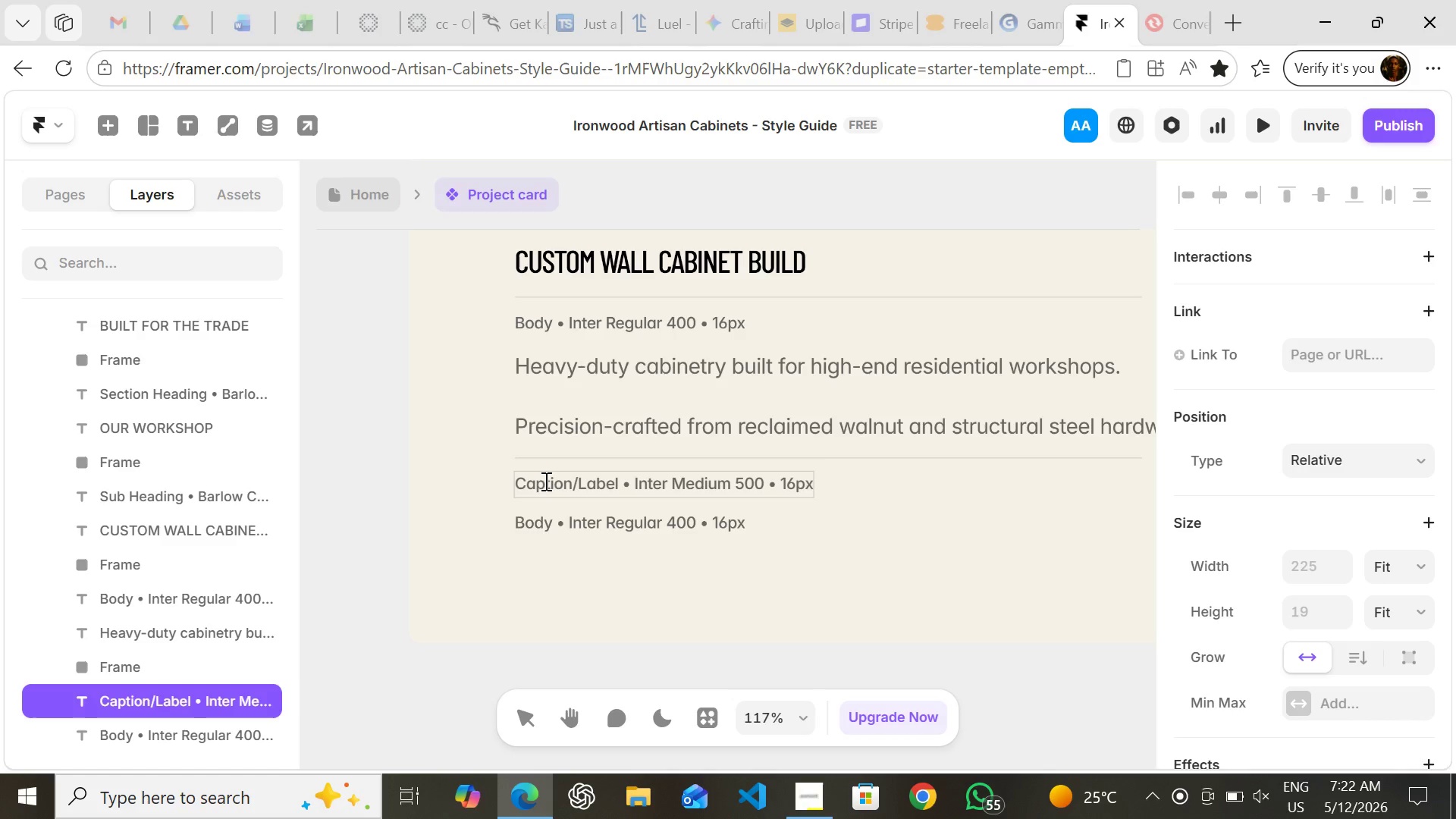 
key(Backspace)
 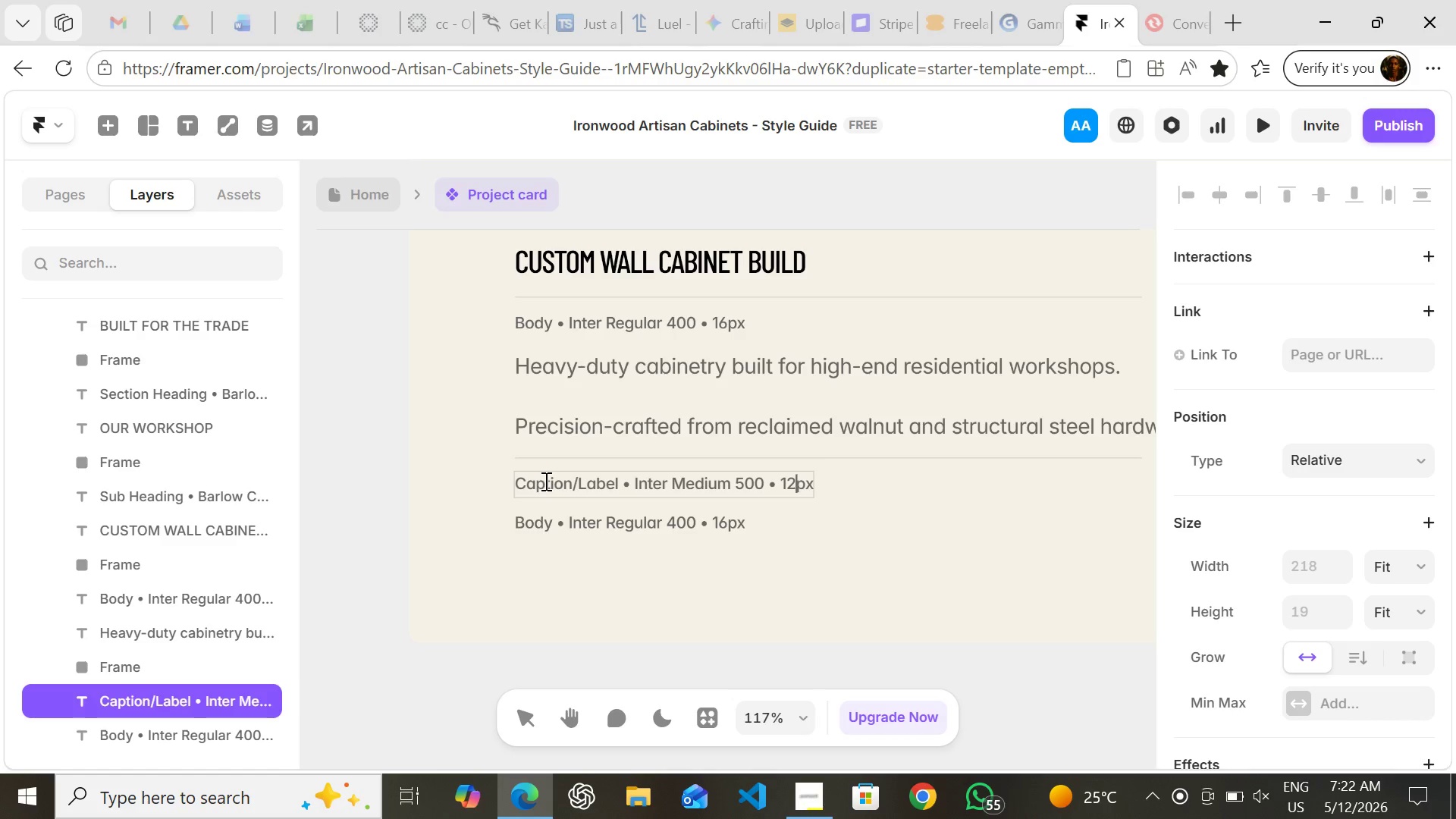 
key(2)
 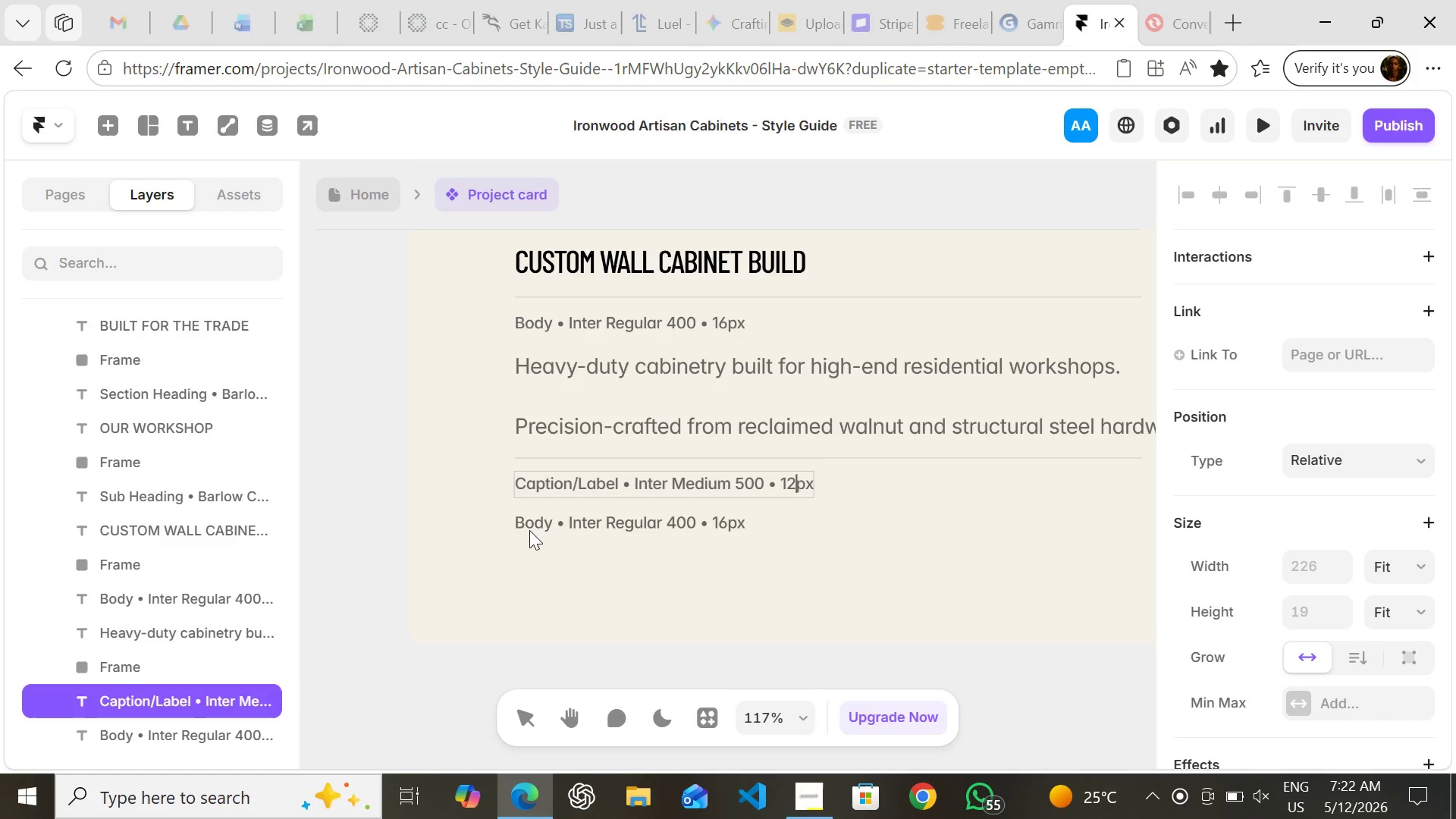 
left_click([544, 522])
 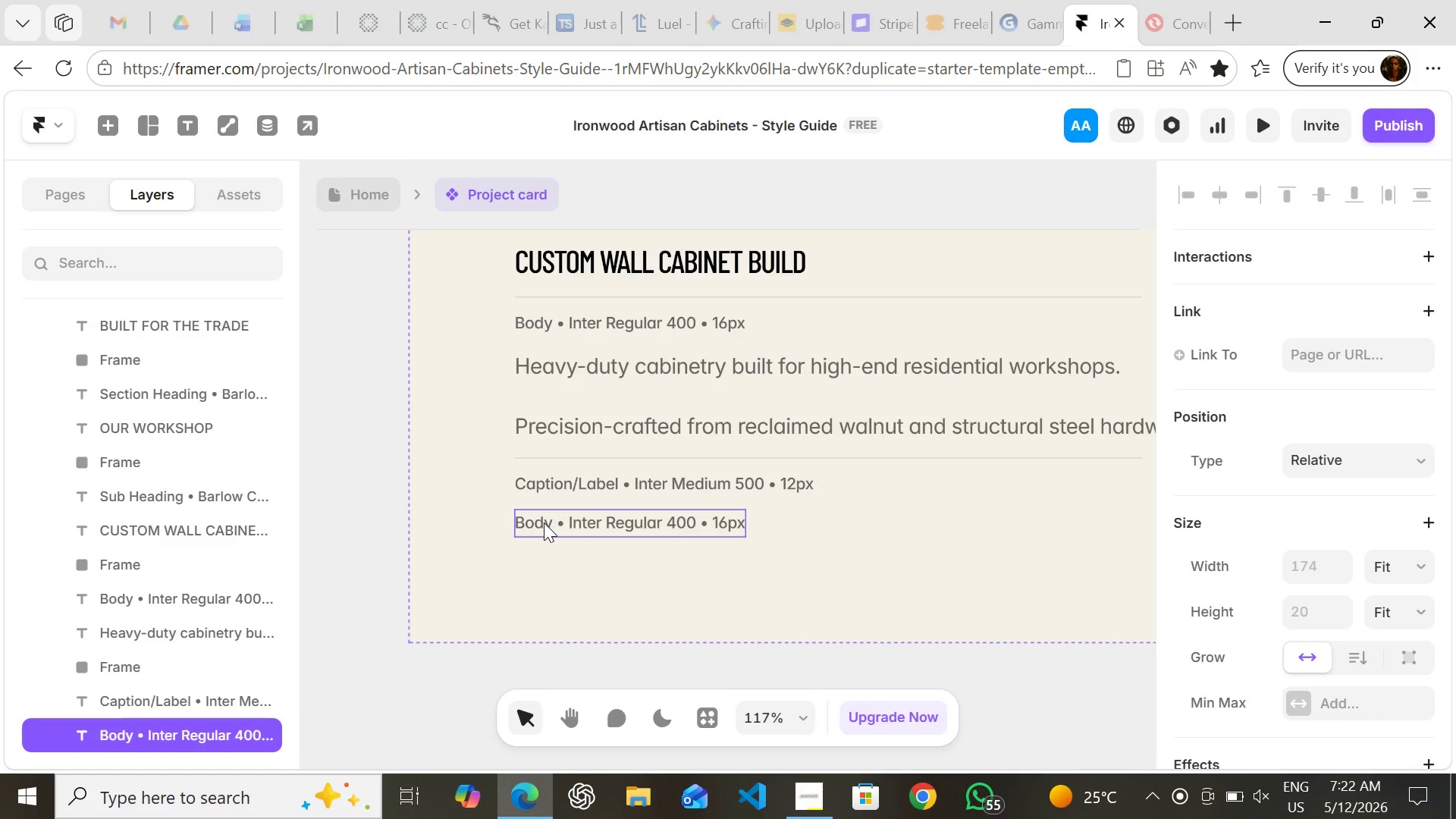 
double_click([544, 522])
 